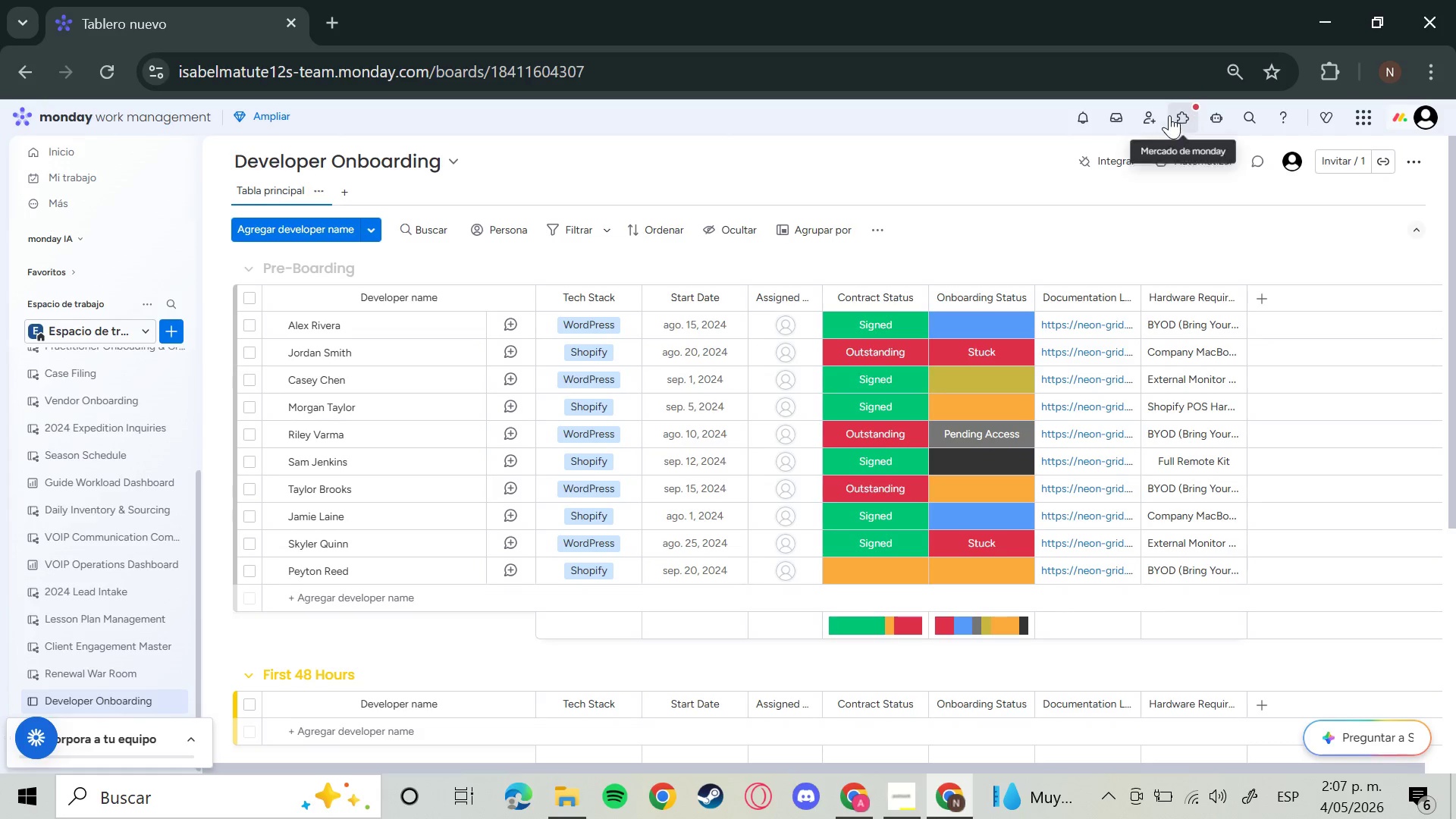 
left_click([1250, 102])
 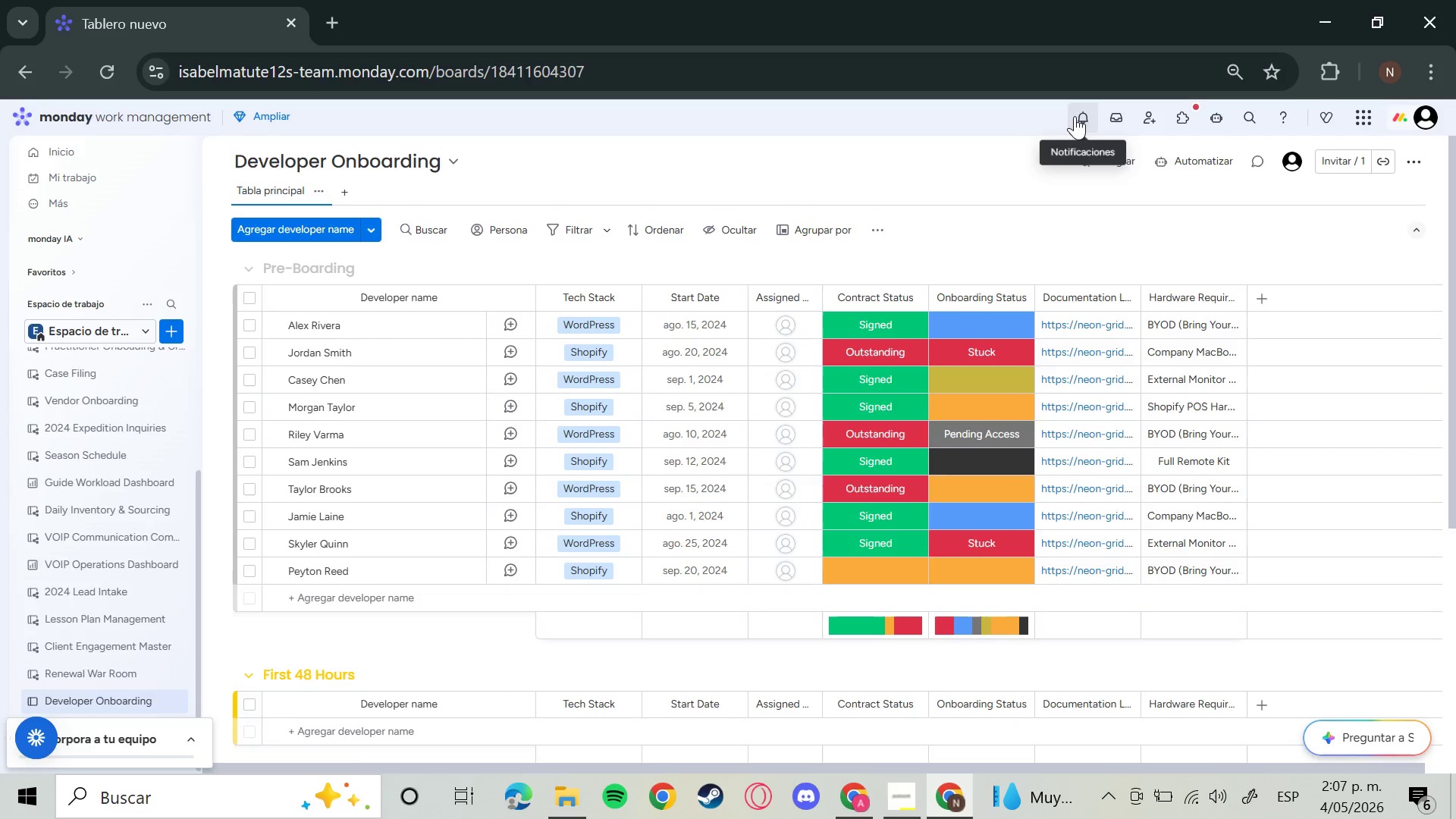 
wait(12.14)
 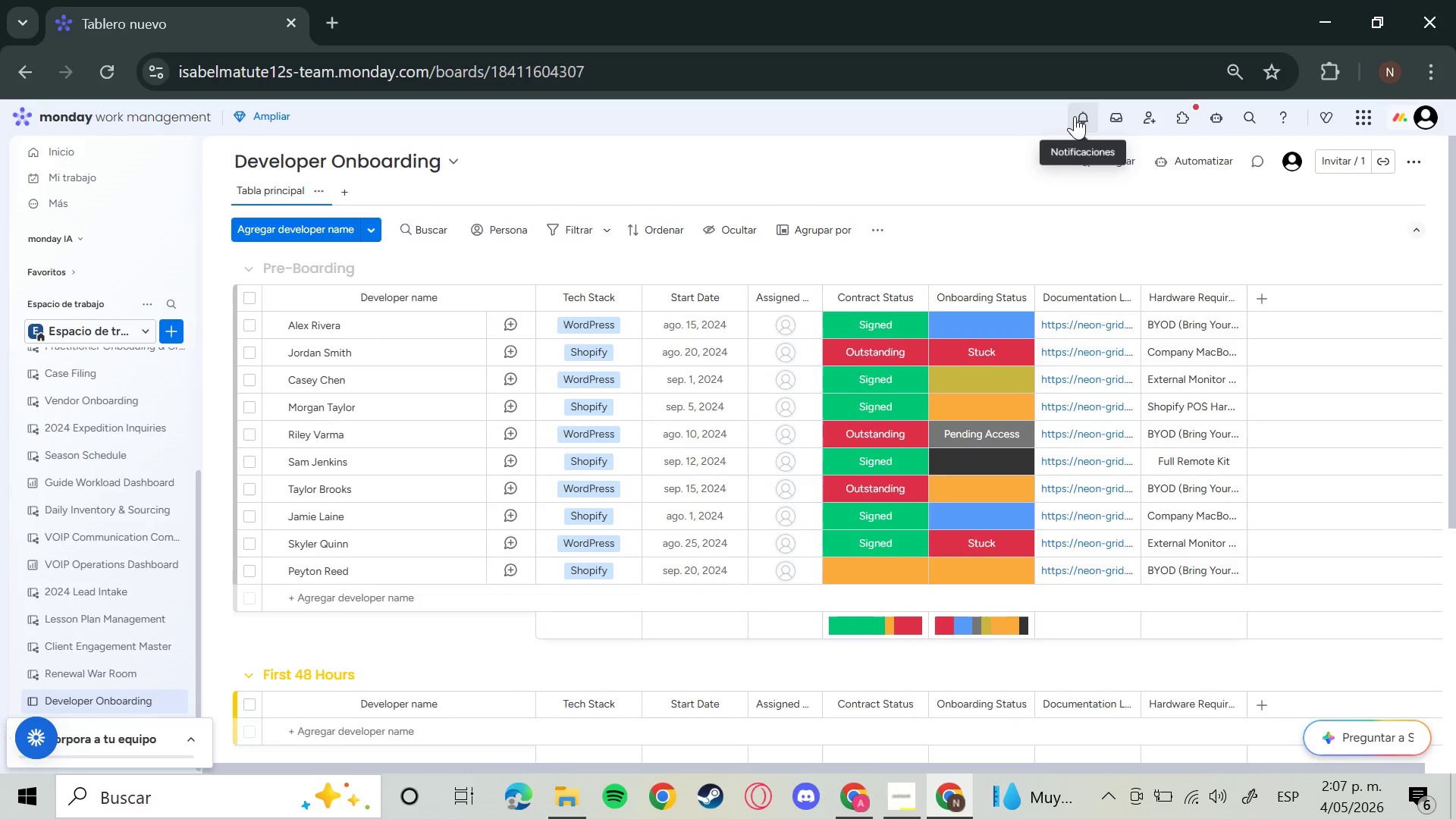 
left_click([1413, 229])
 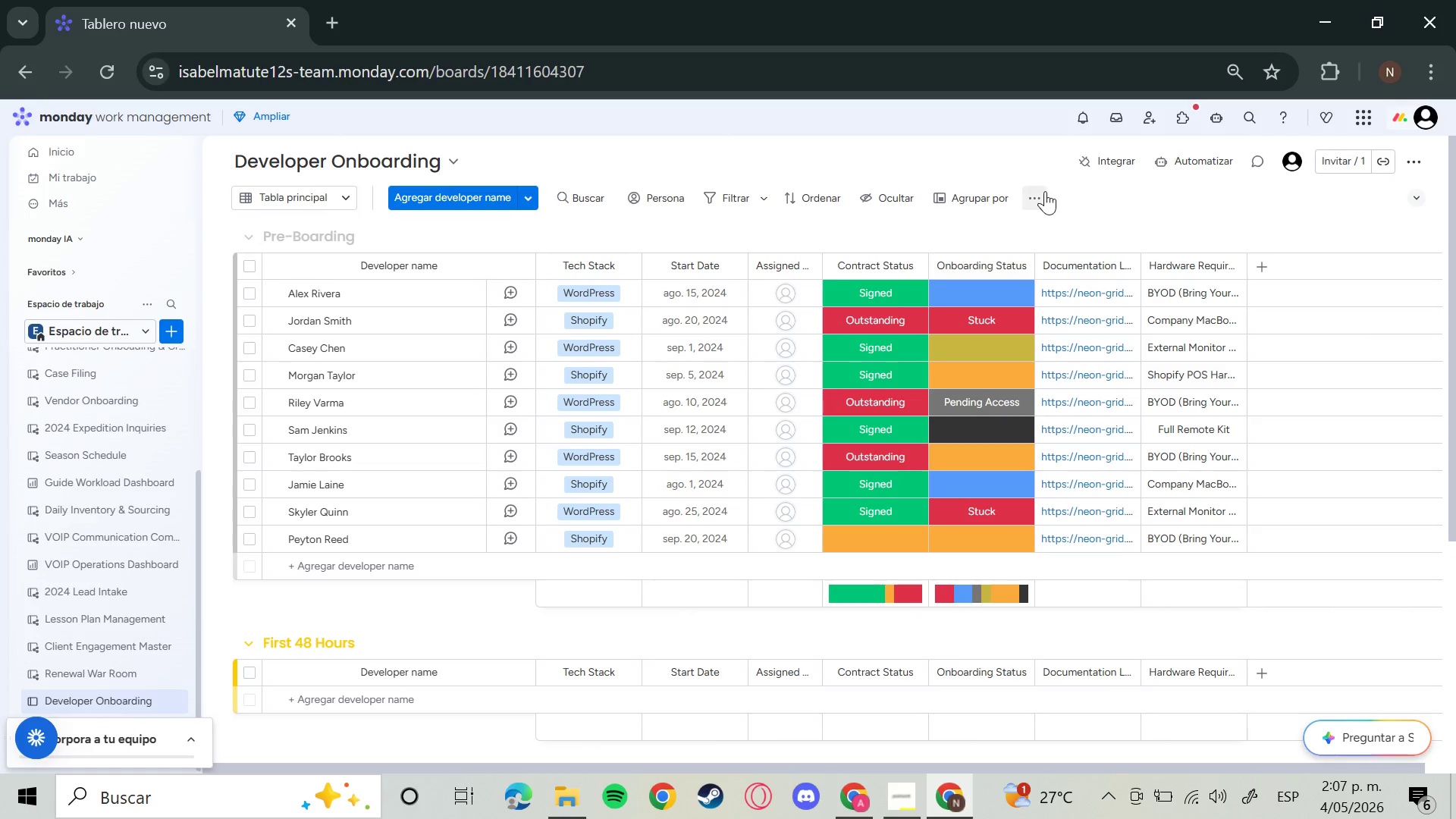 
left_click([1045, 191])
 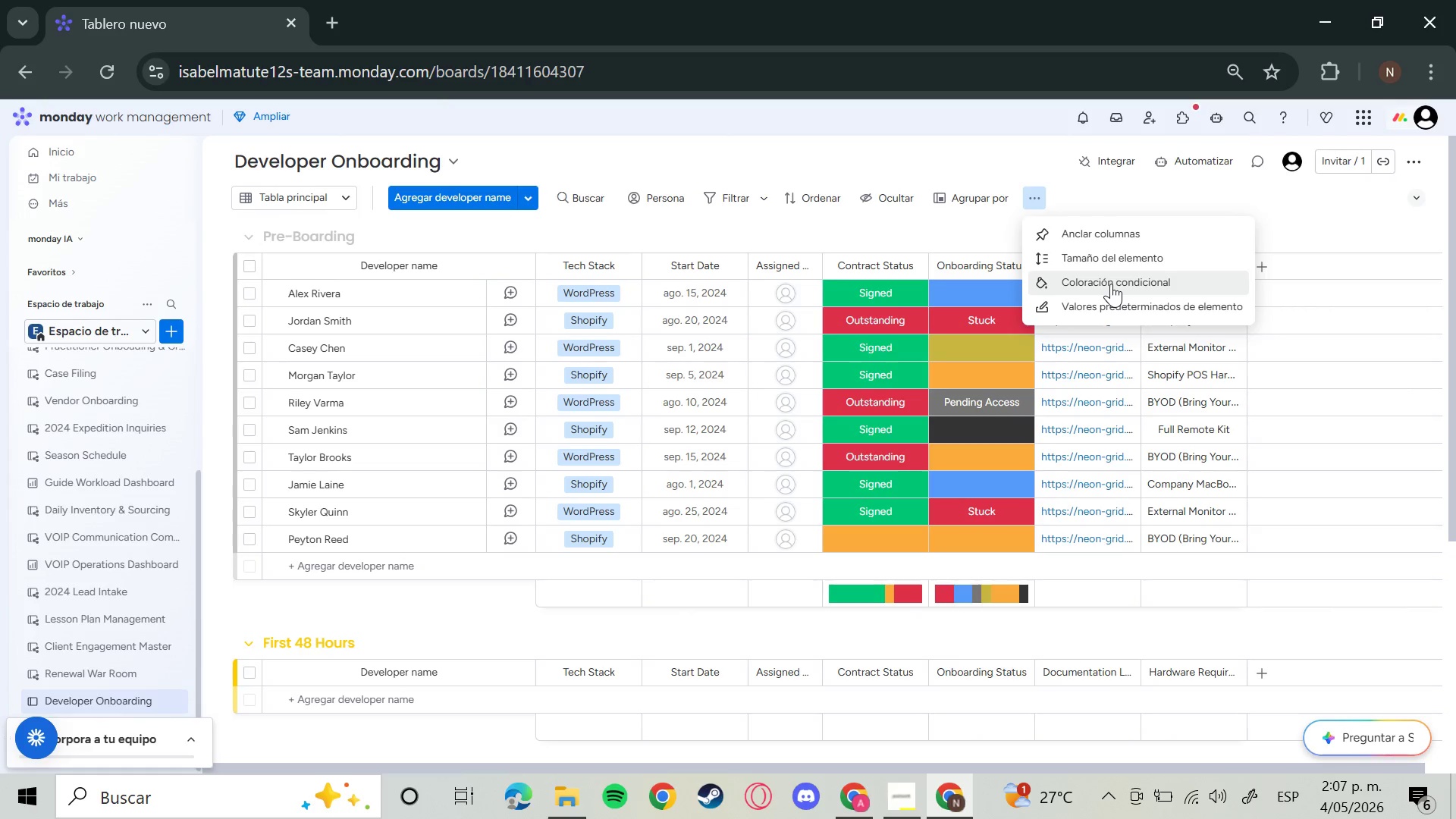 
left_click([1111, 284])
 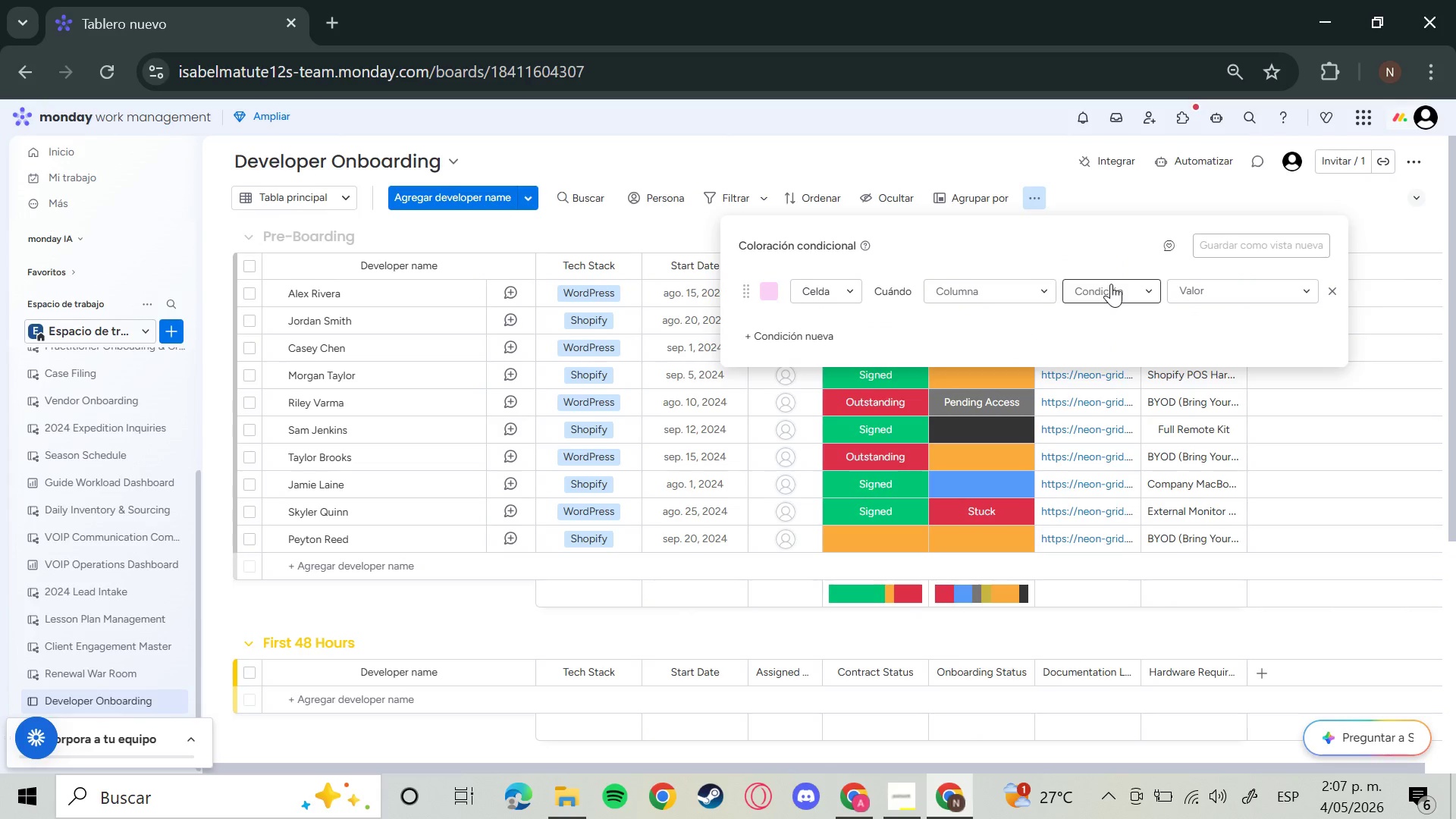 
wait(9.56)
 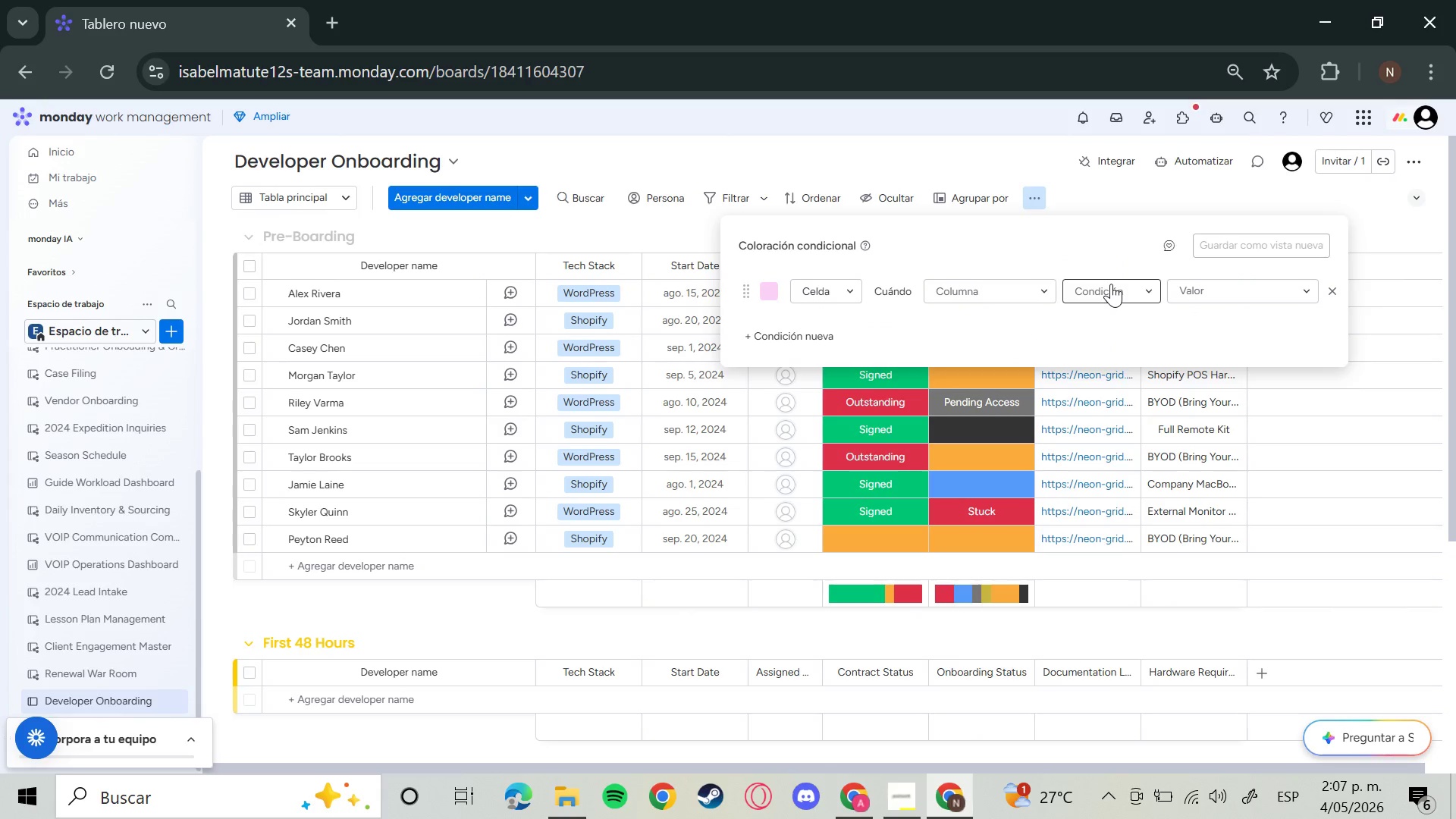 
left_click([789, 328])
 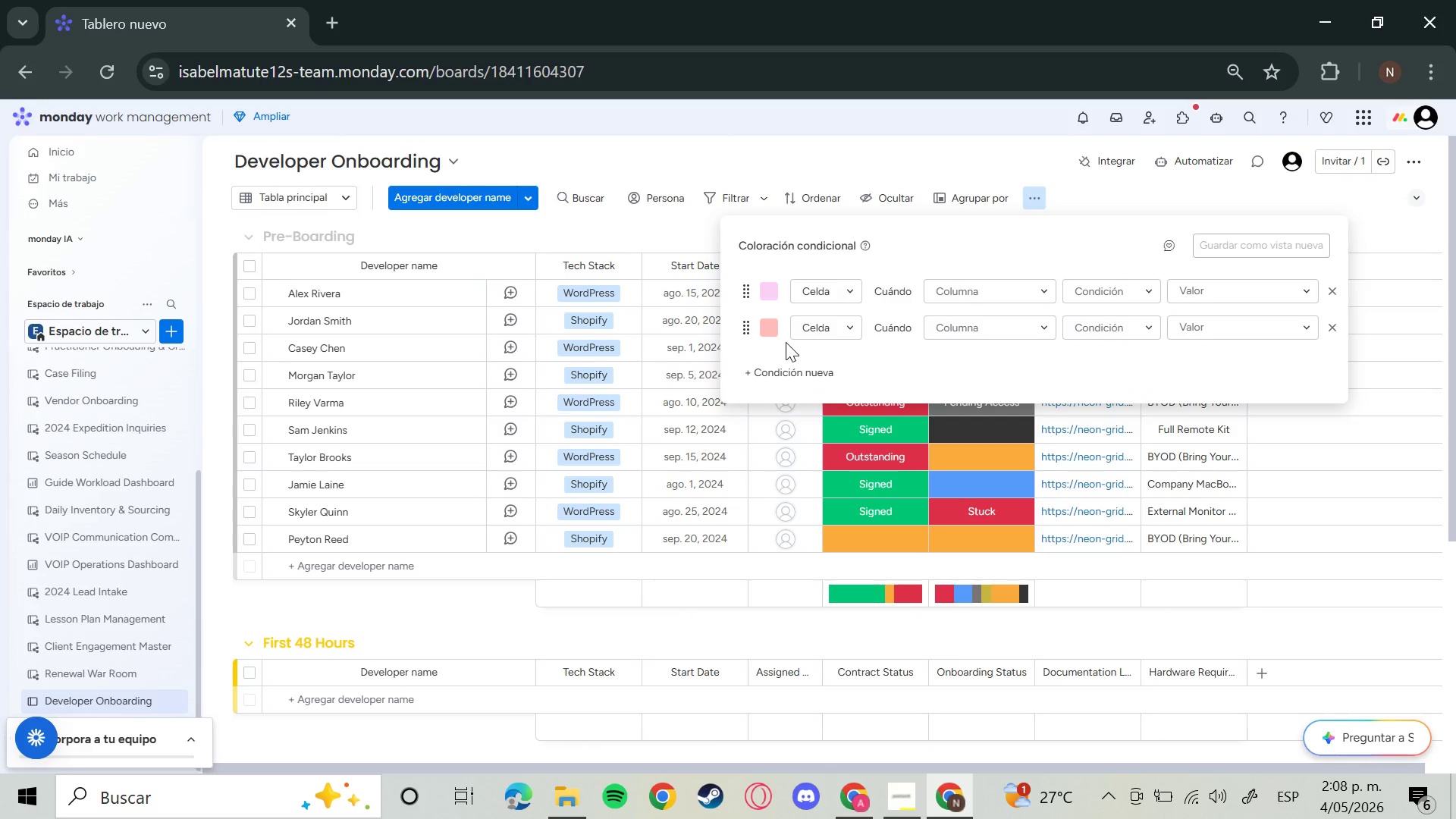 
left_click([1335, 334])
 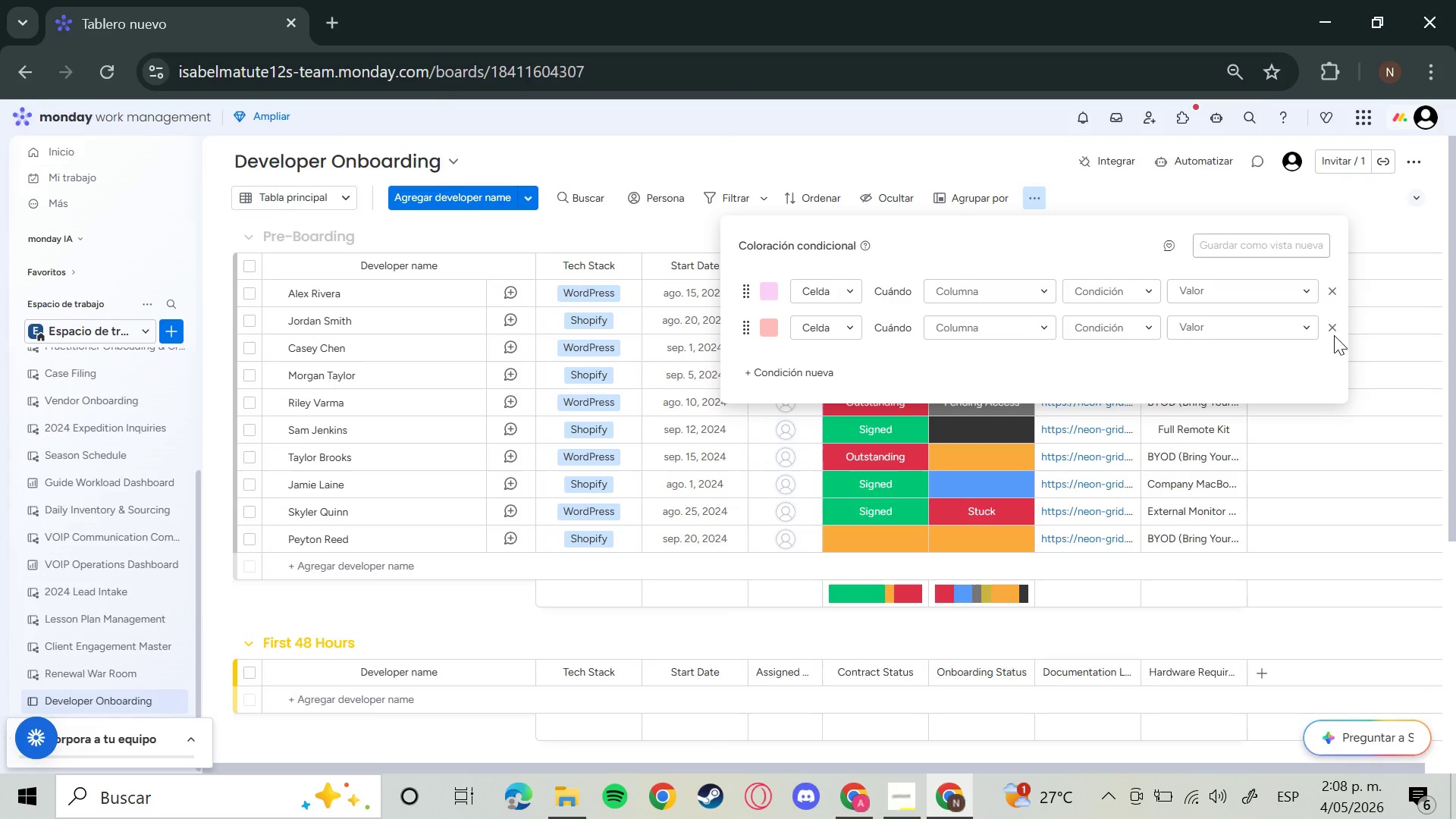 
wait(12.44)
 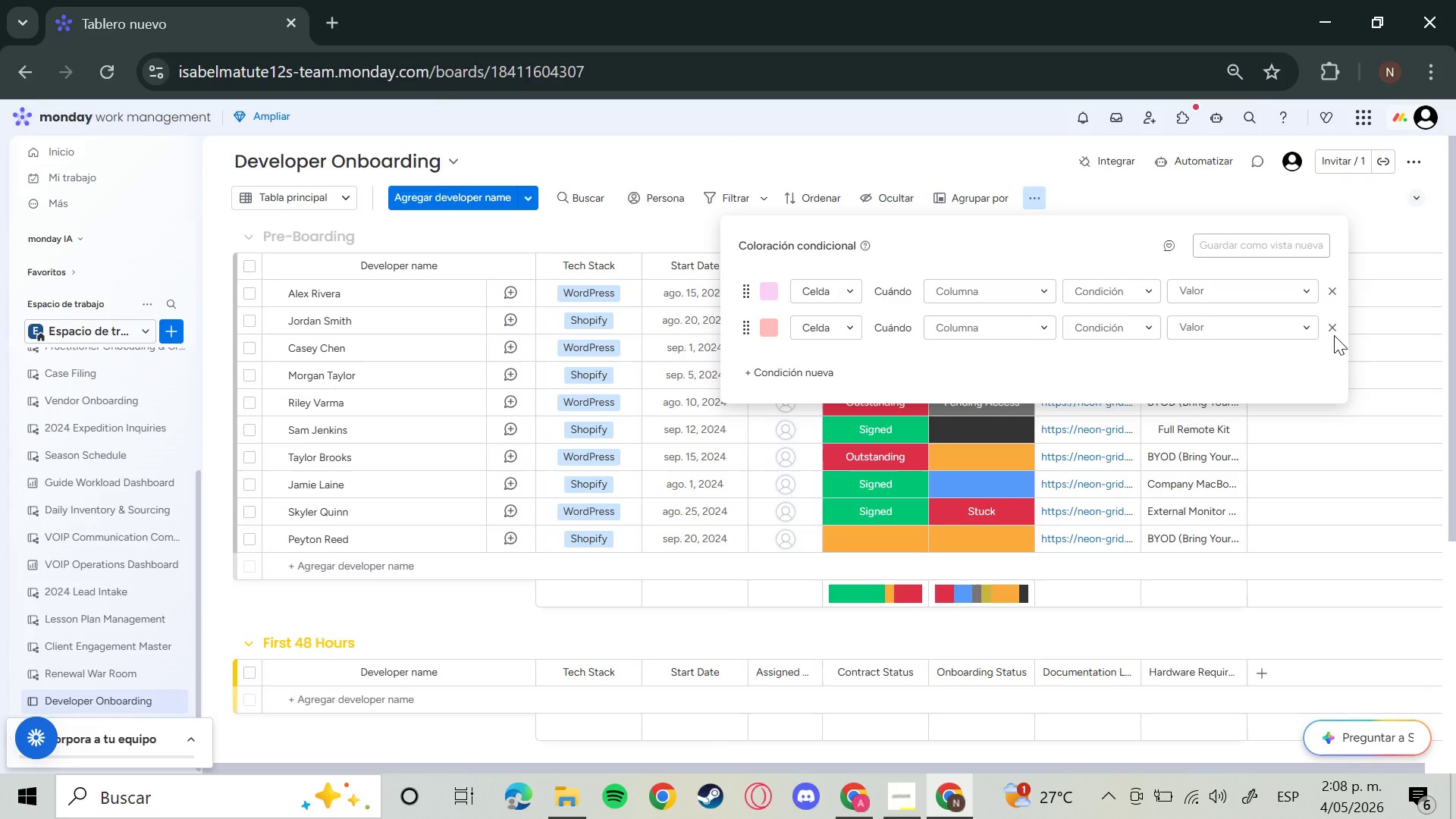 
left_click([1017, 287])
 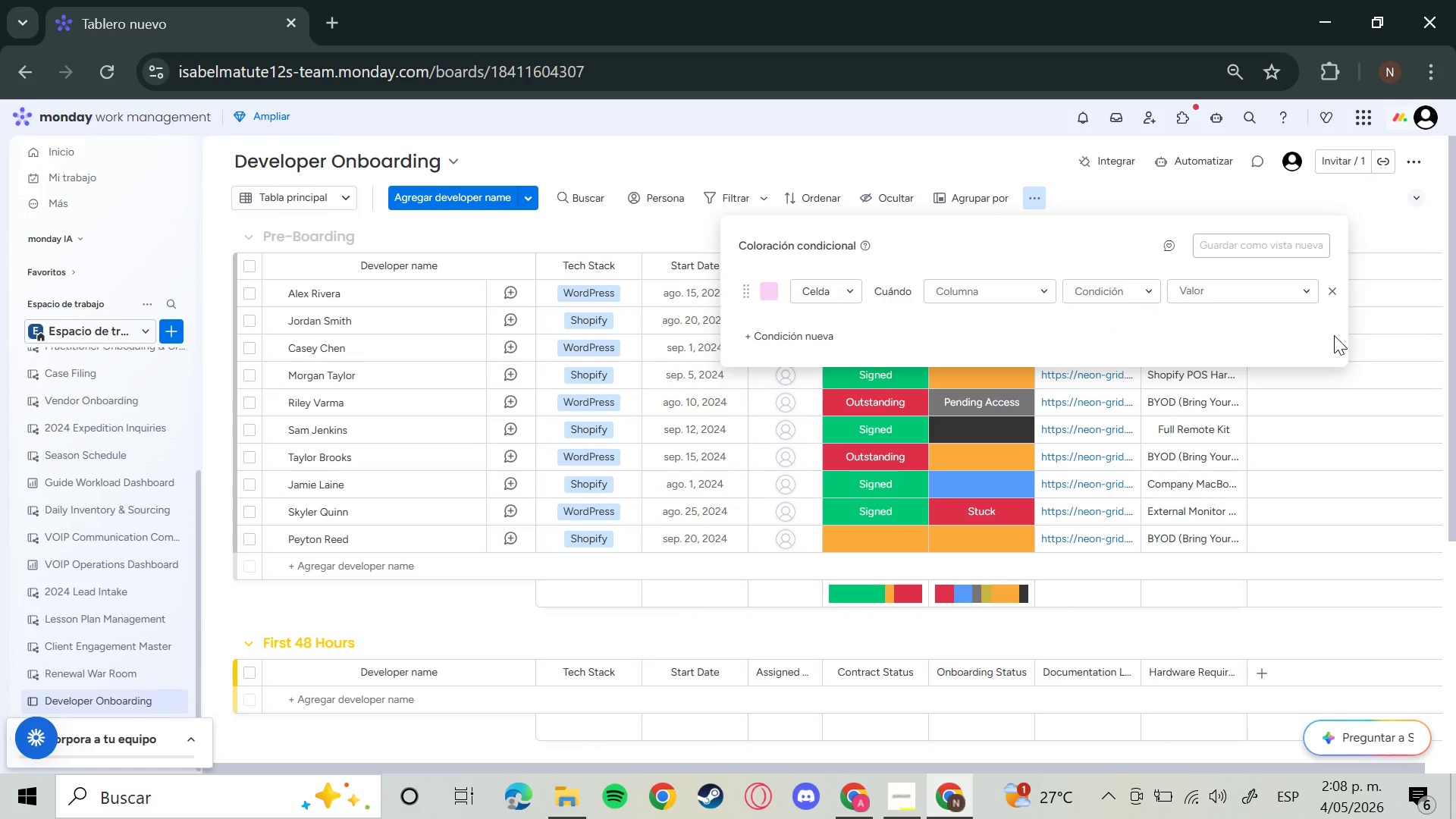 
left_click([1016, 456])
 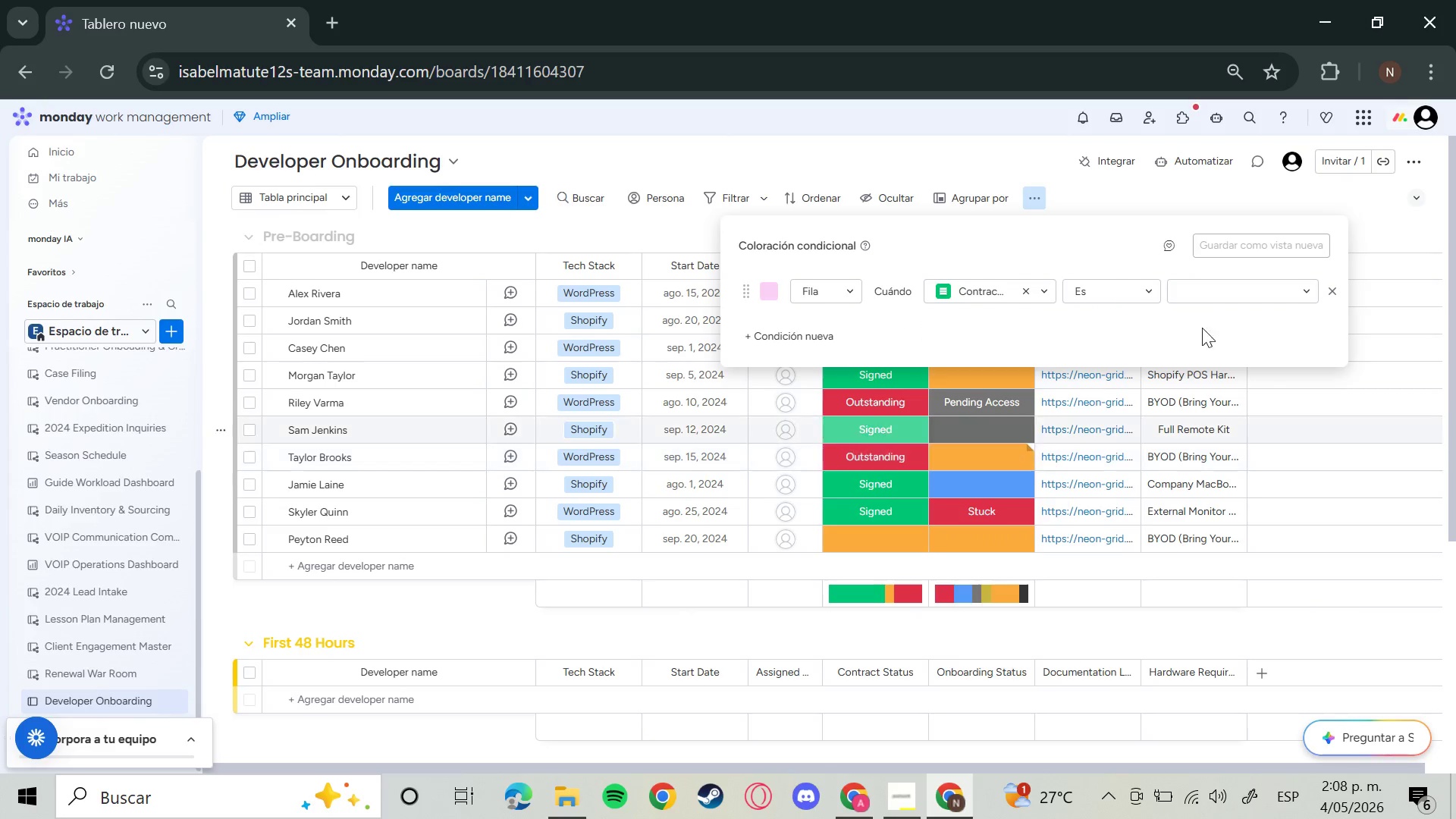 
left_click([1153, 288])
 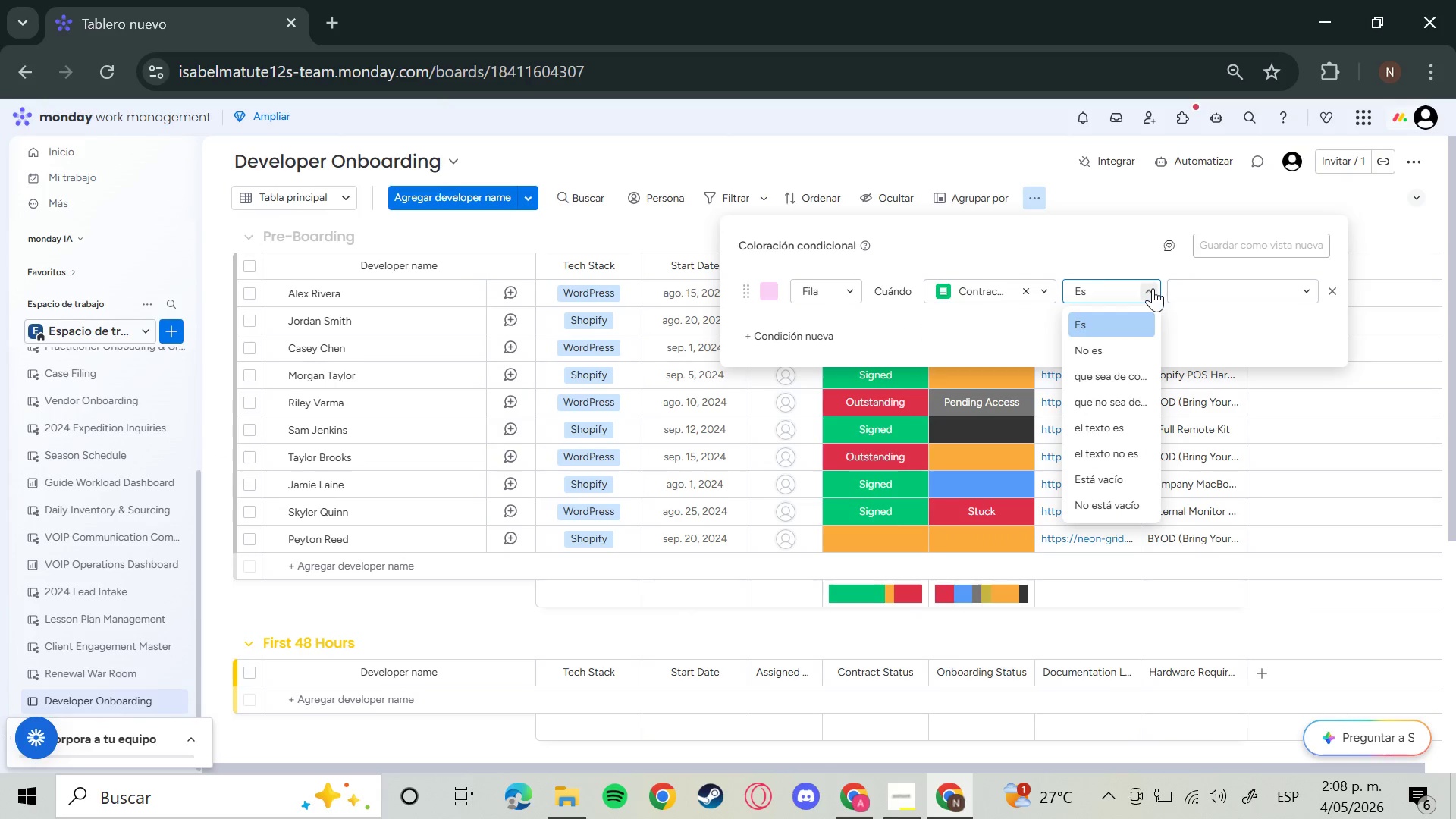 
left_click([1153, 288])
 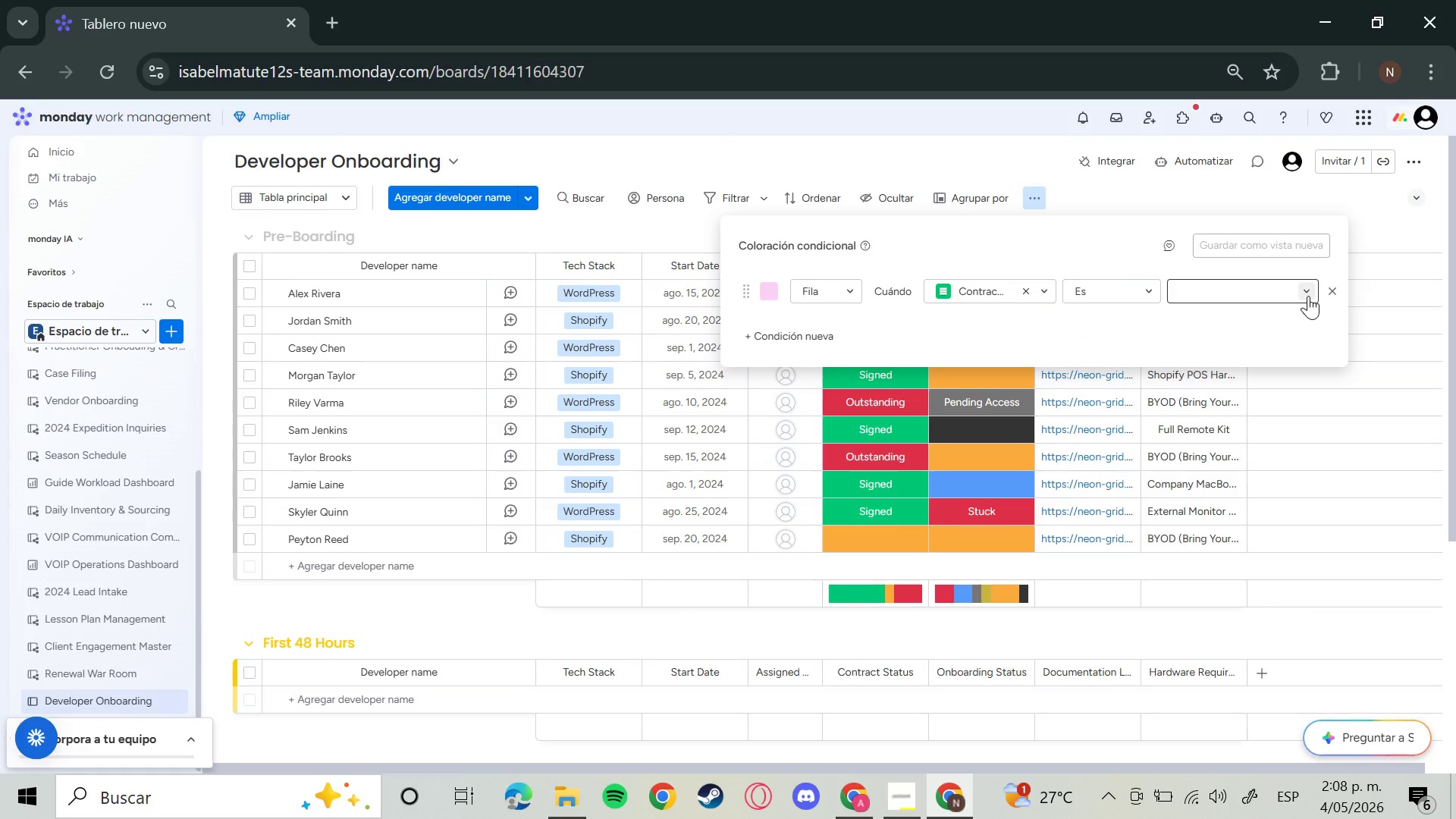 
left_click([1308, 296])
 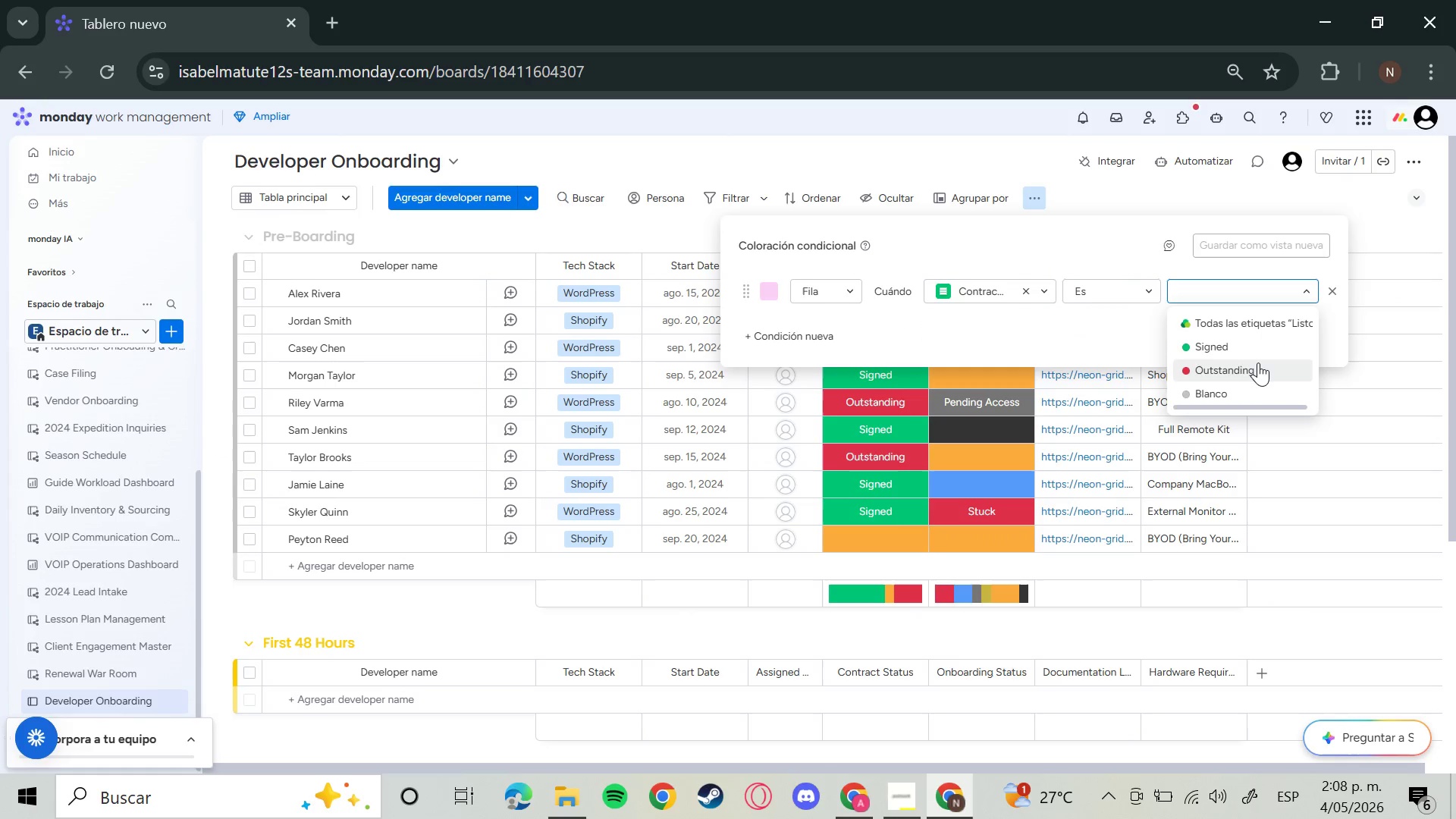 
left_click([1258, 362])
 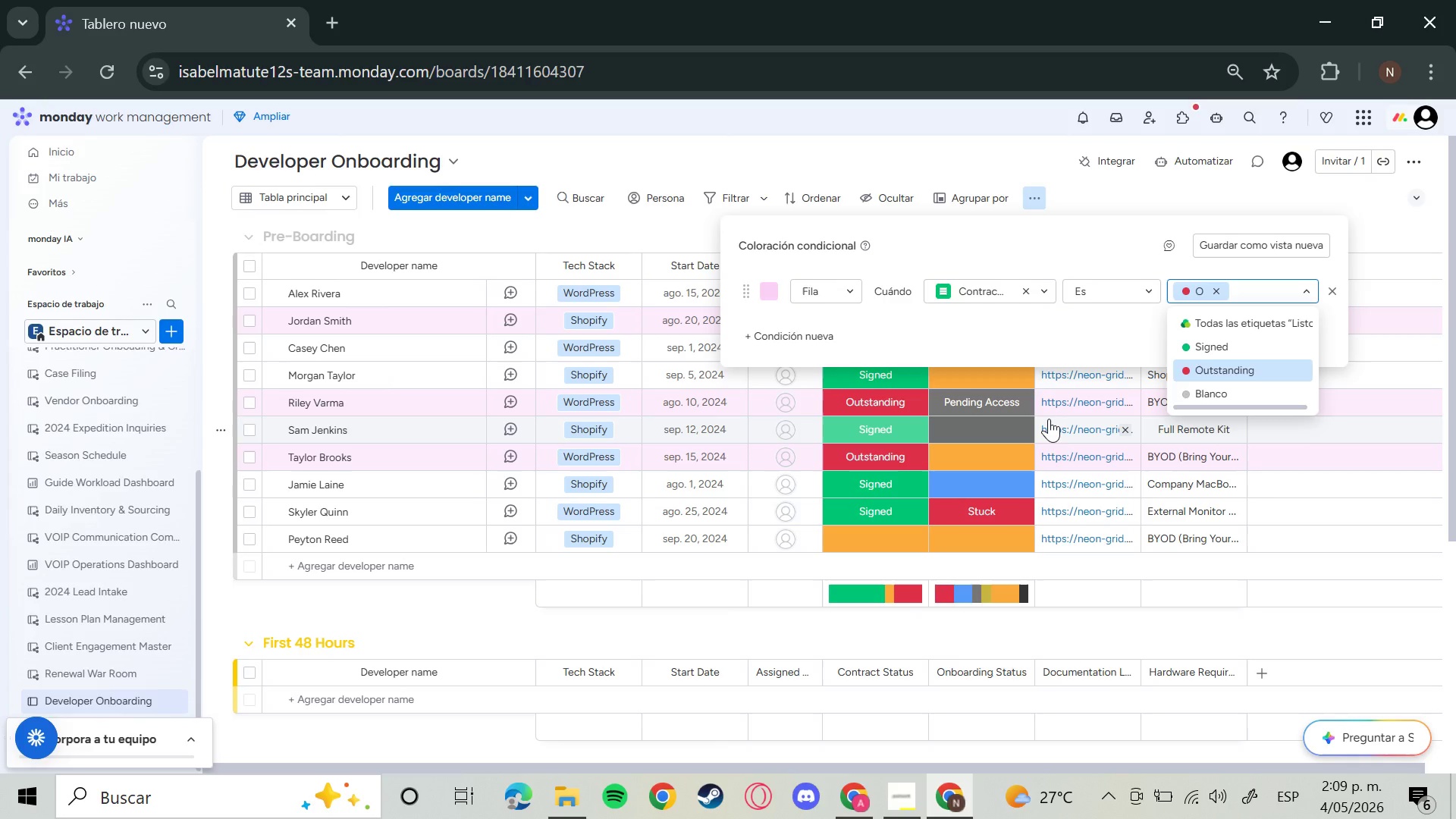 
wait(77.31)
 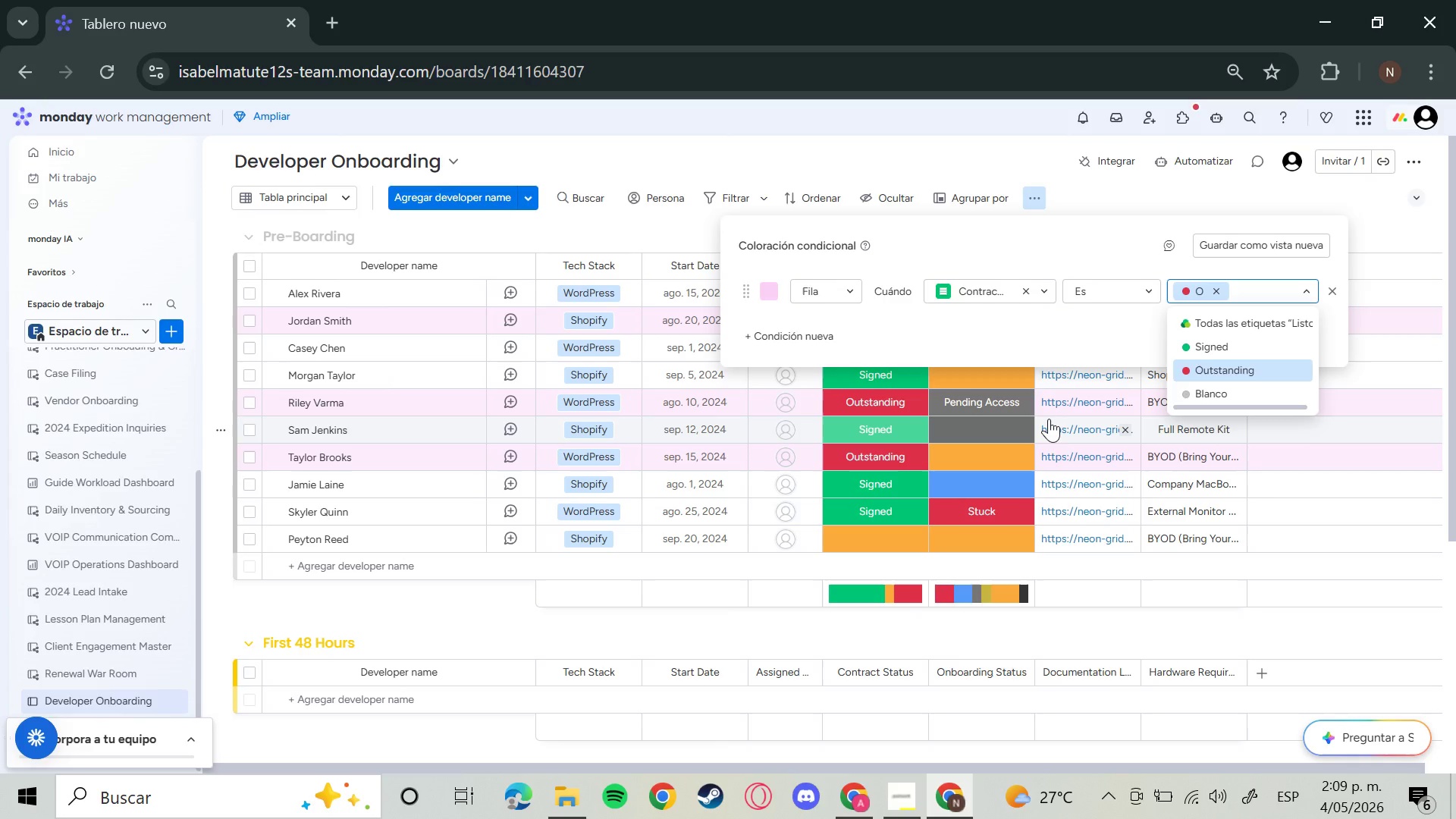 
left_click([832, 297])
 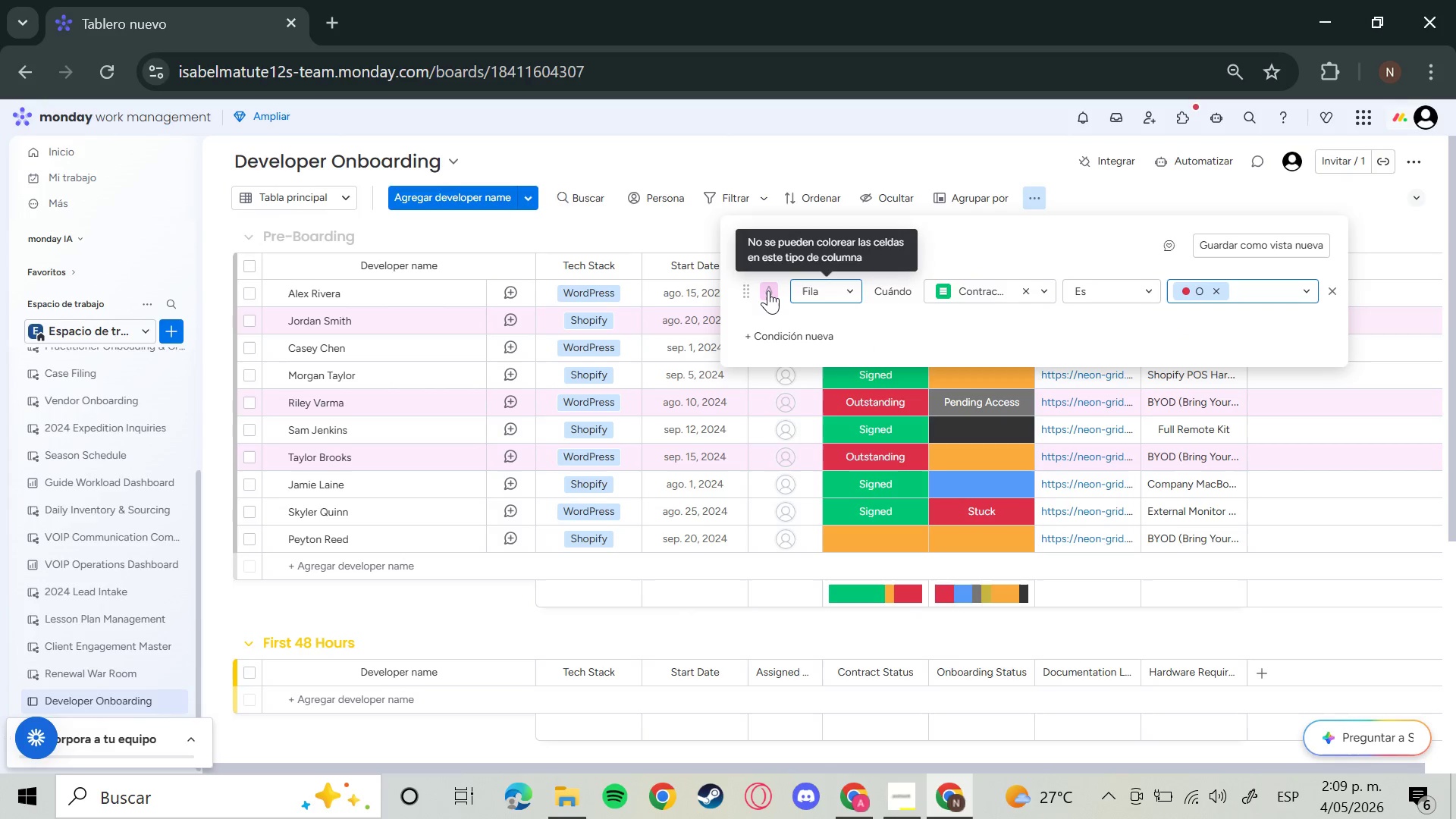 
left_click([767, 290])
 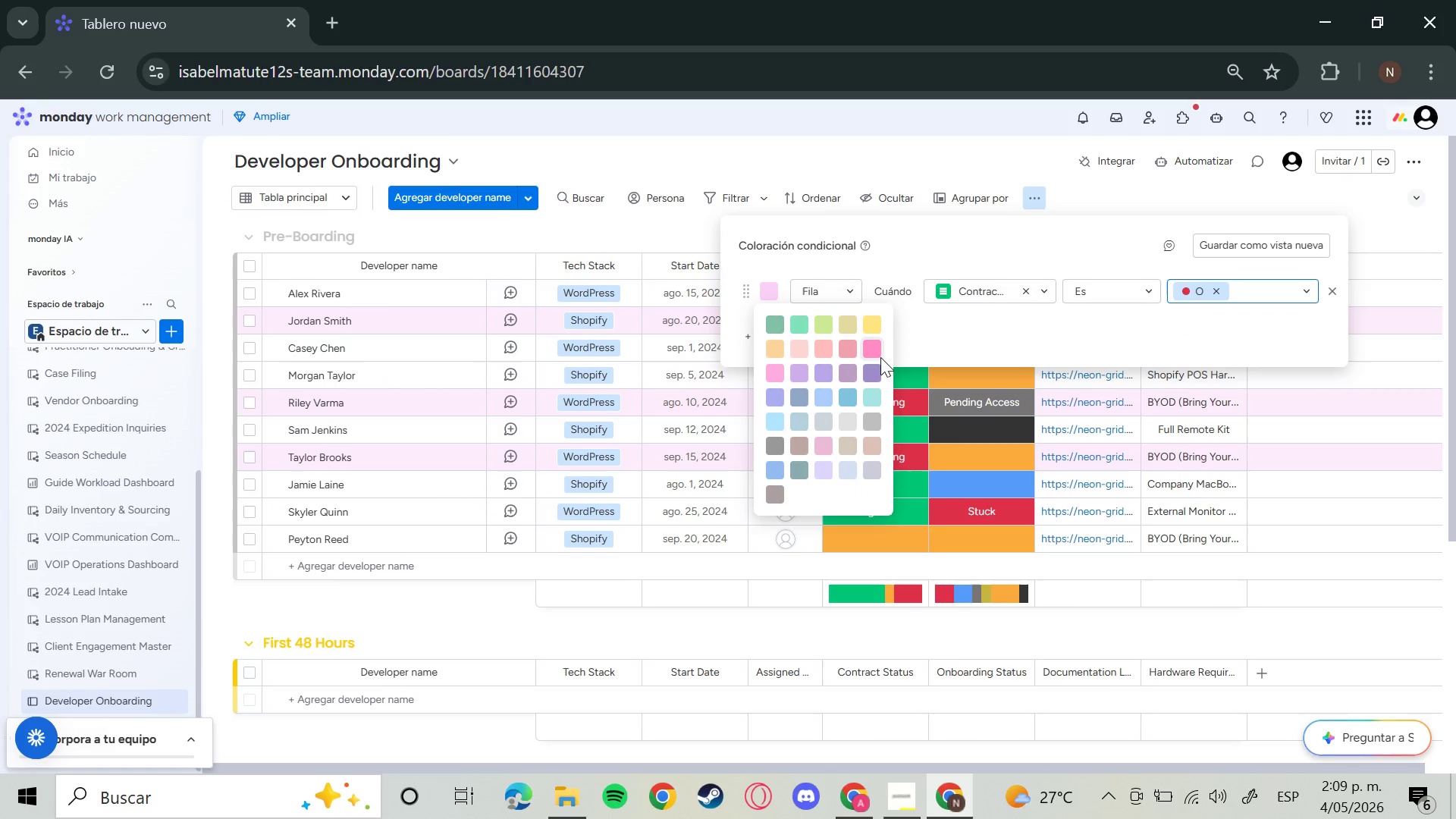 
left_click([870, 347])
 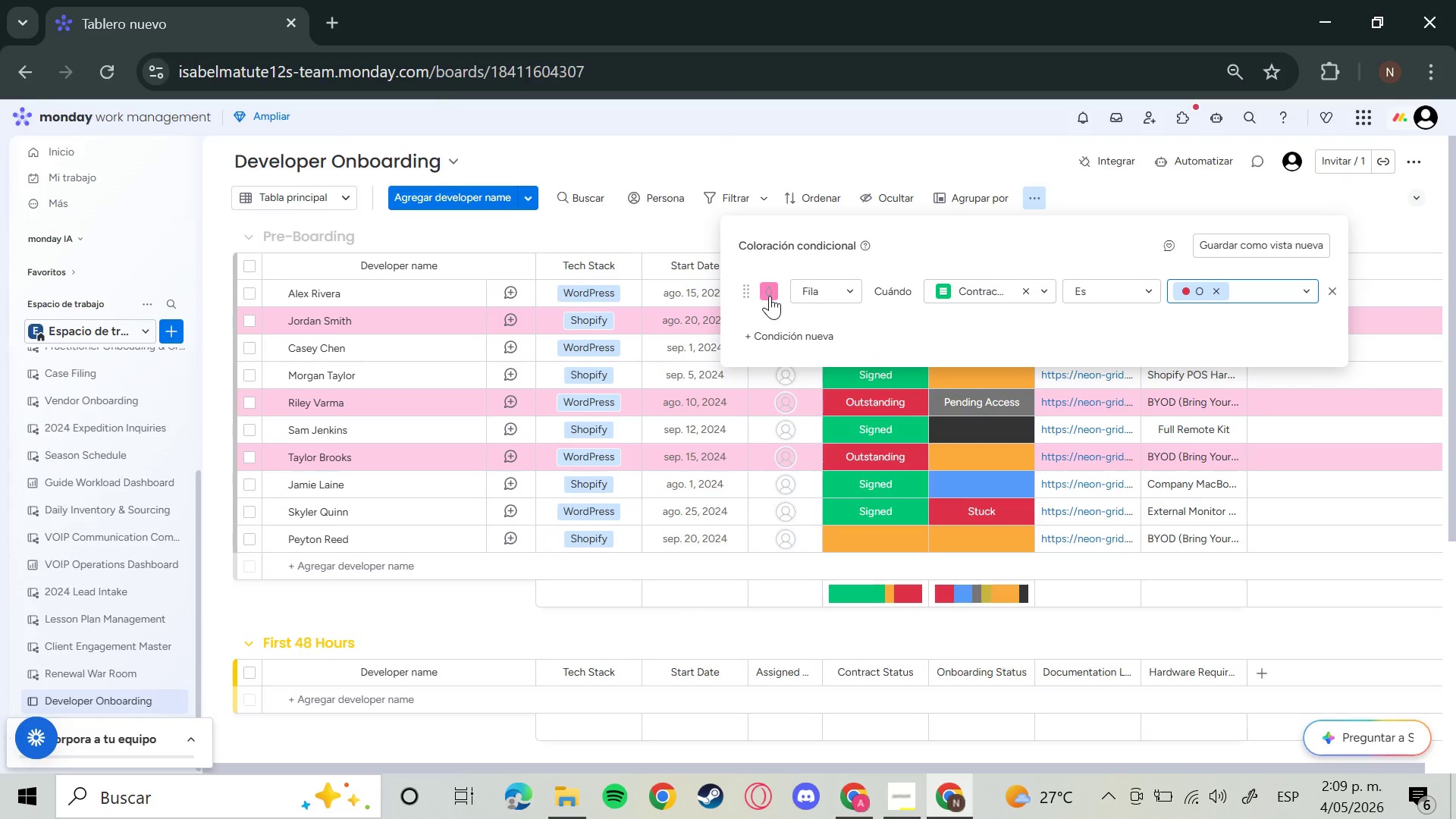 
left_click([770, 296])
 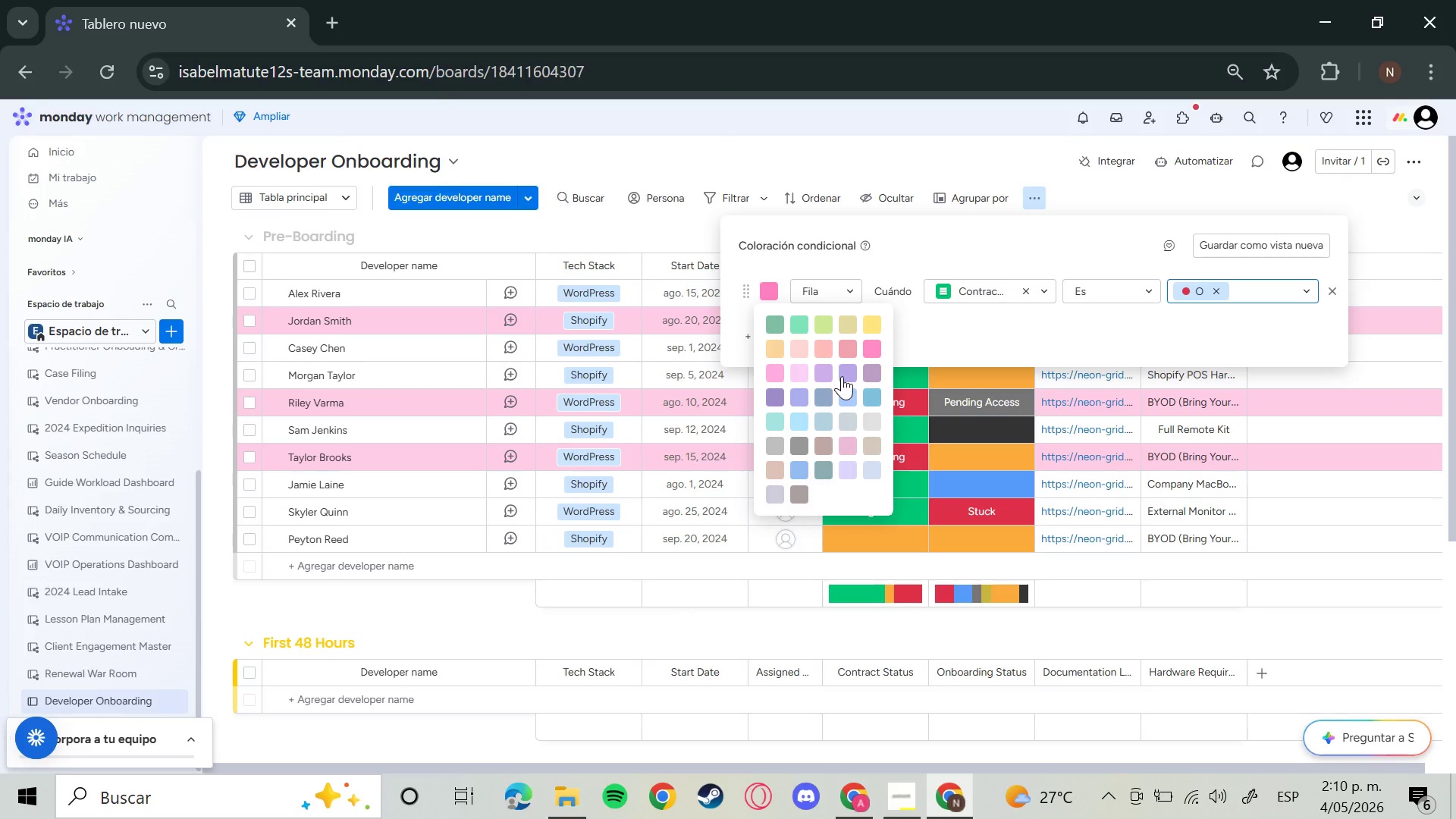 
left_click([1011, 322])
 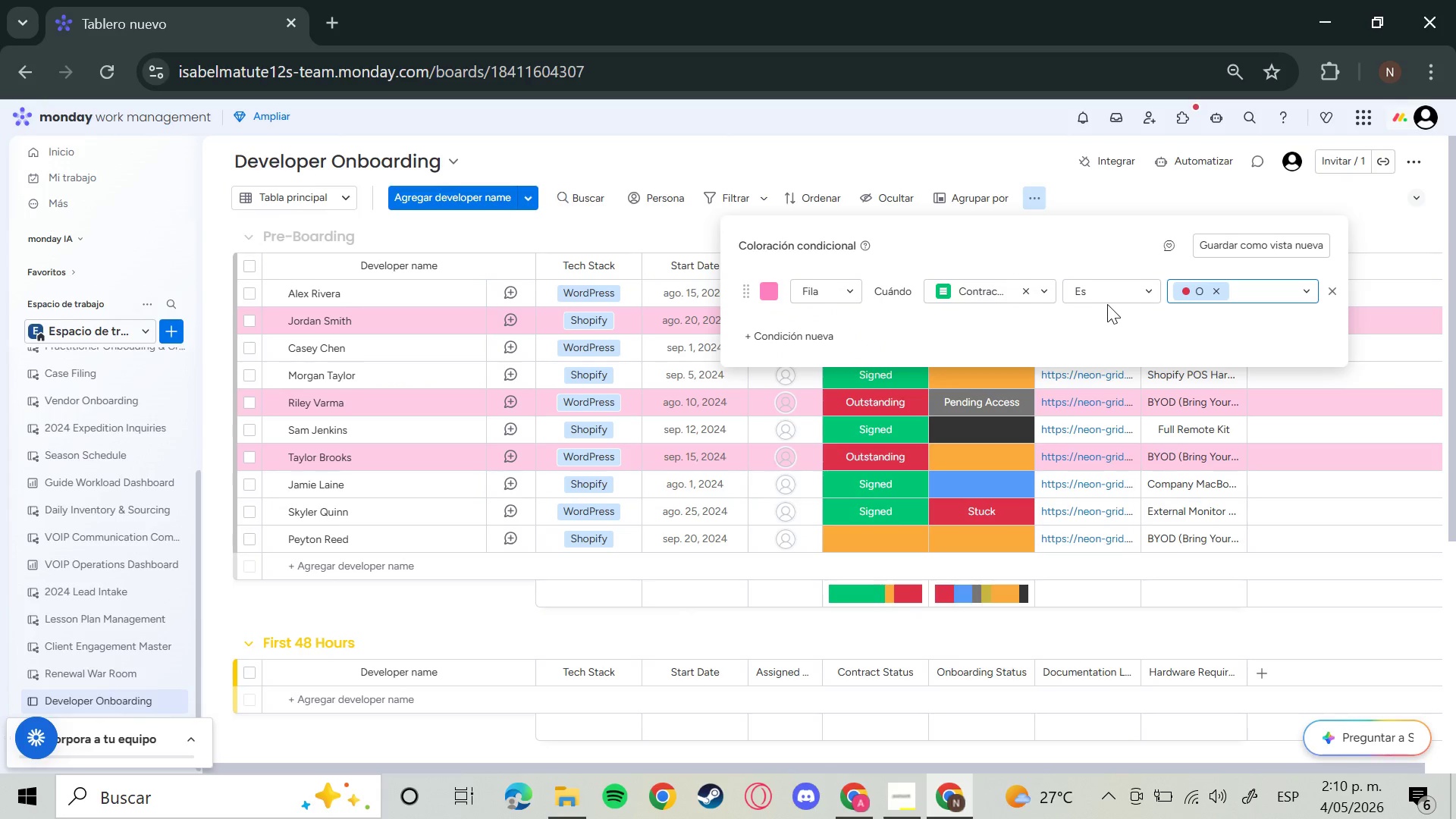 
wait(5.64)
 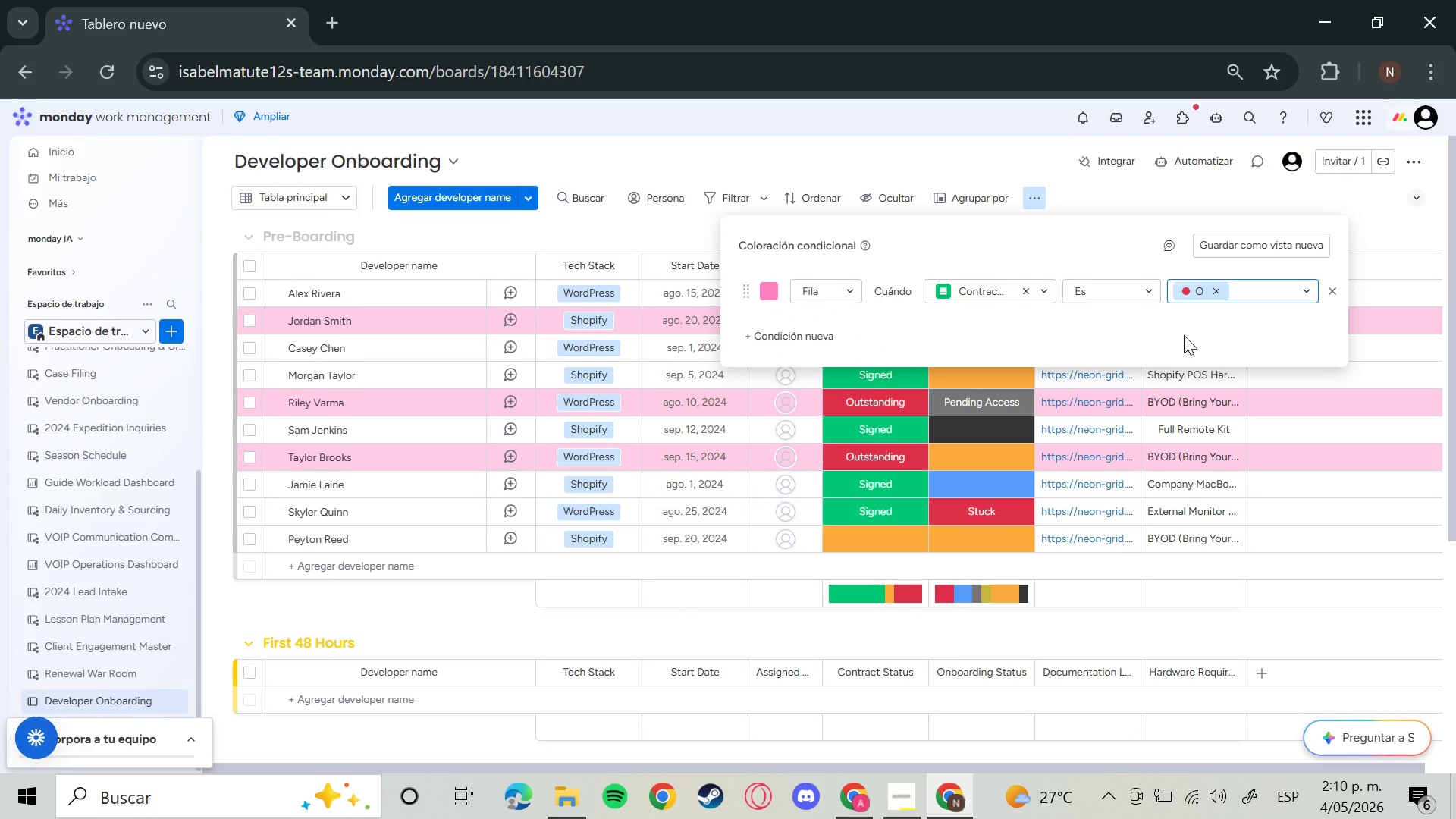 
left_click([803, 331])
 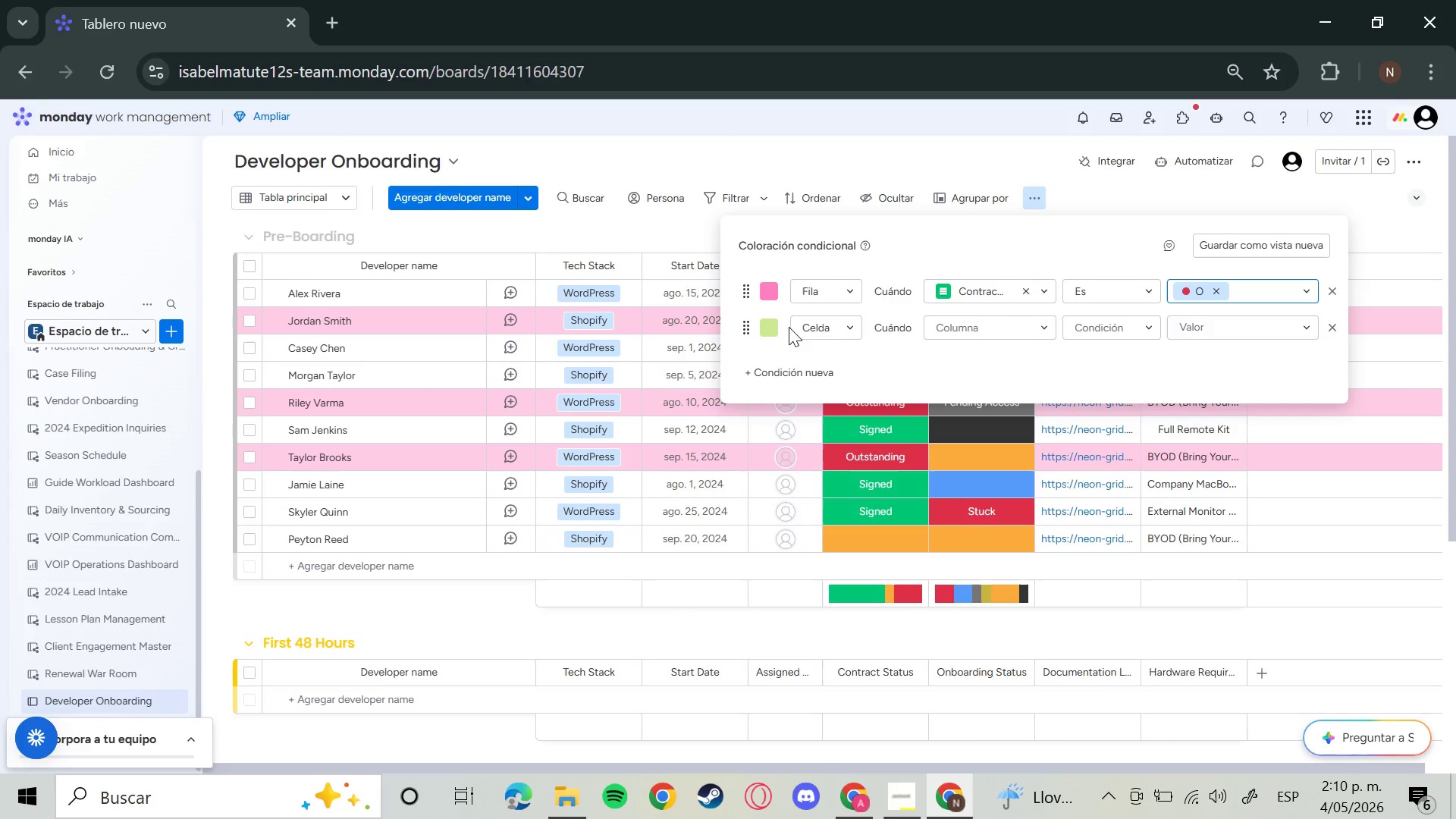 
wait(5.39)
 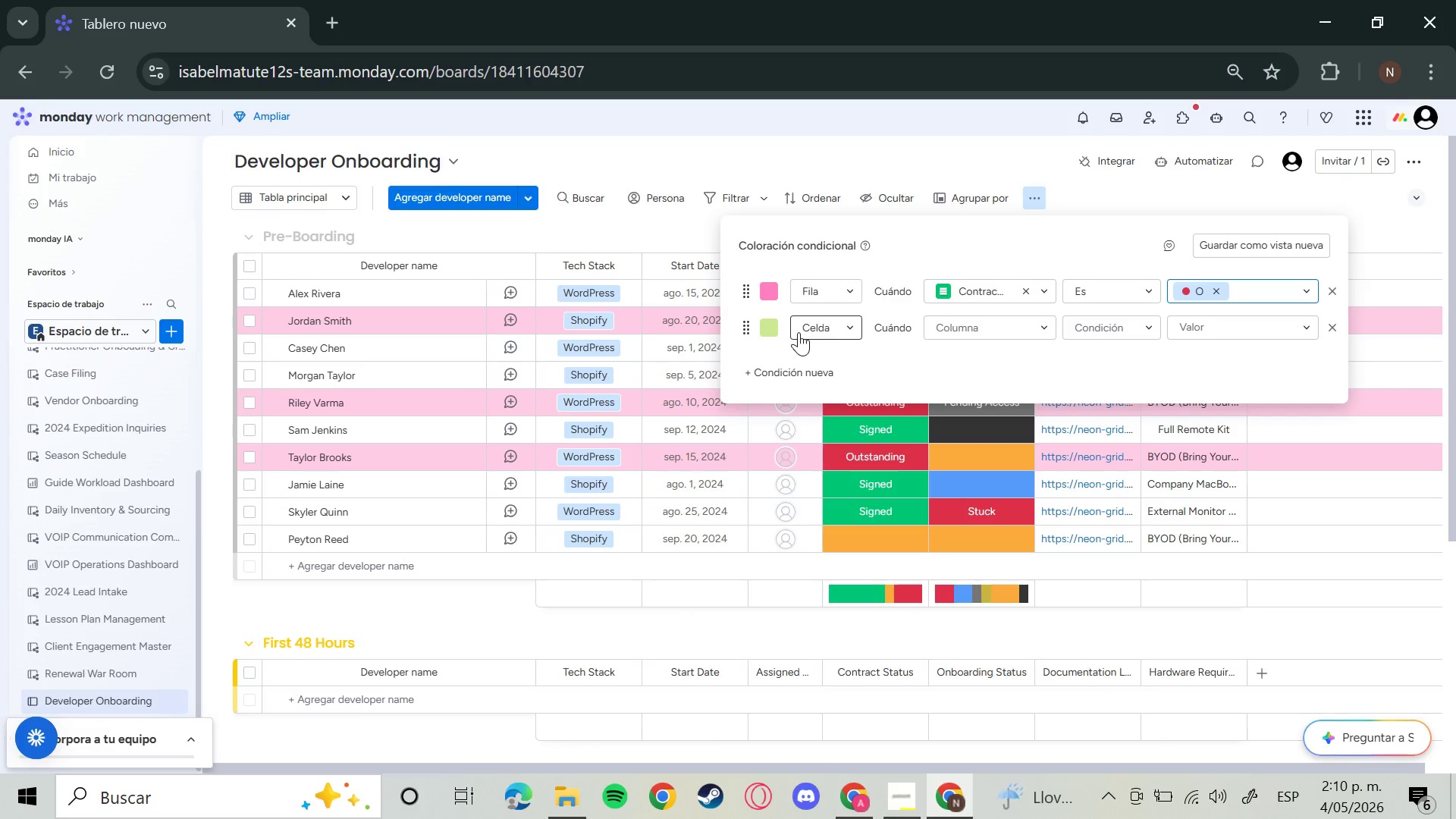 
left_click([1003, 322])
 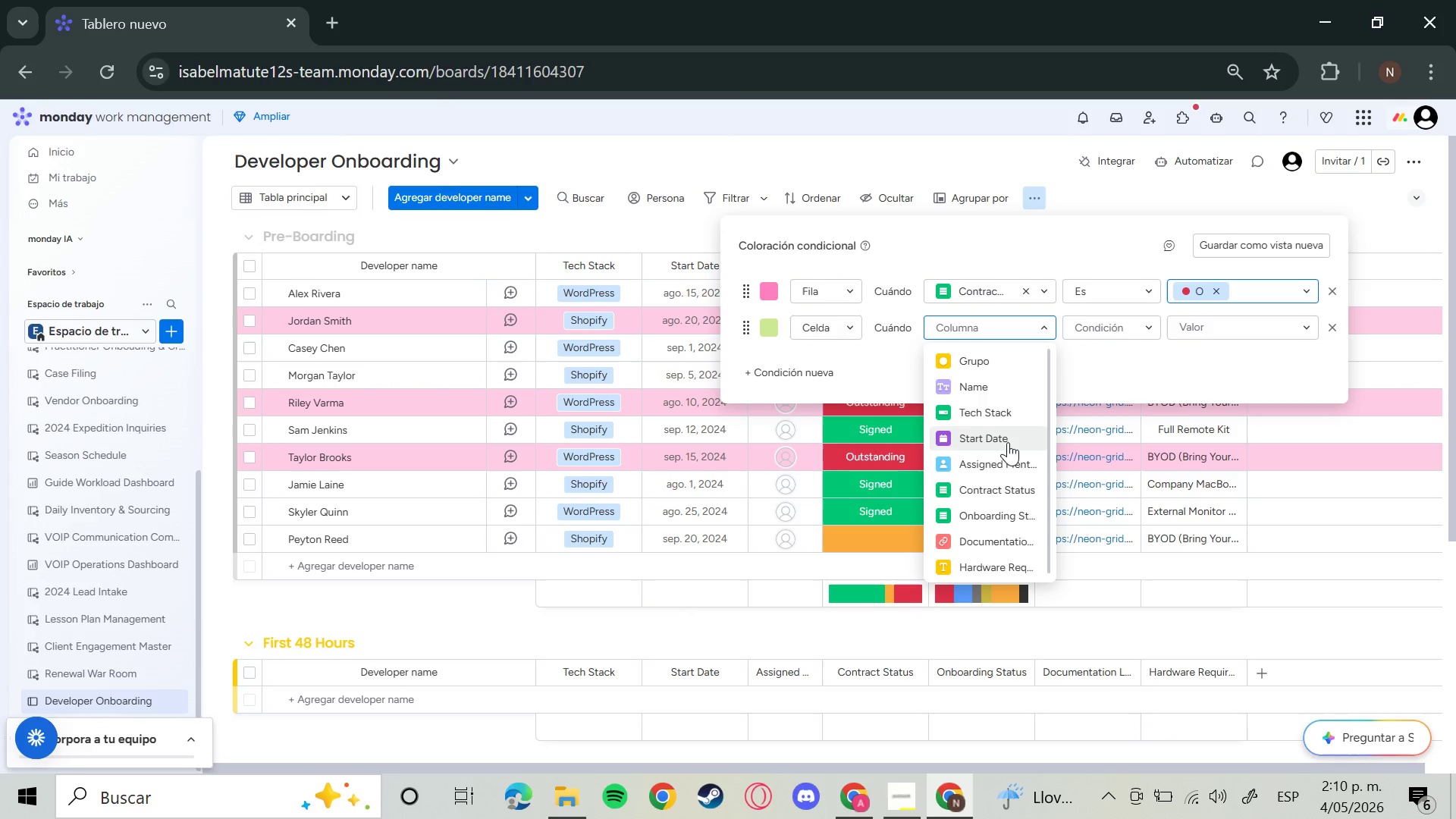 
left_click([1008, 442])
 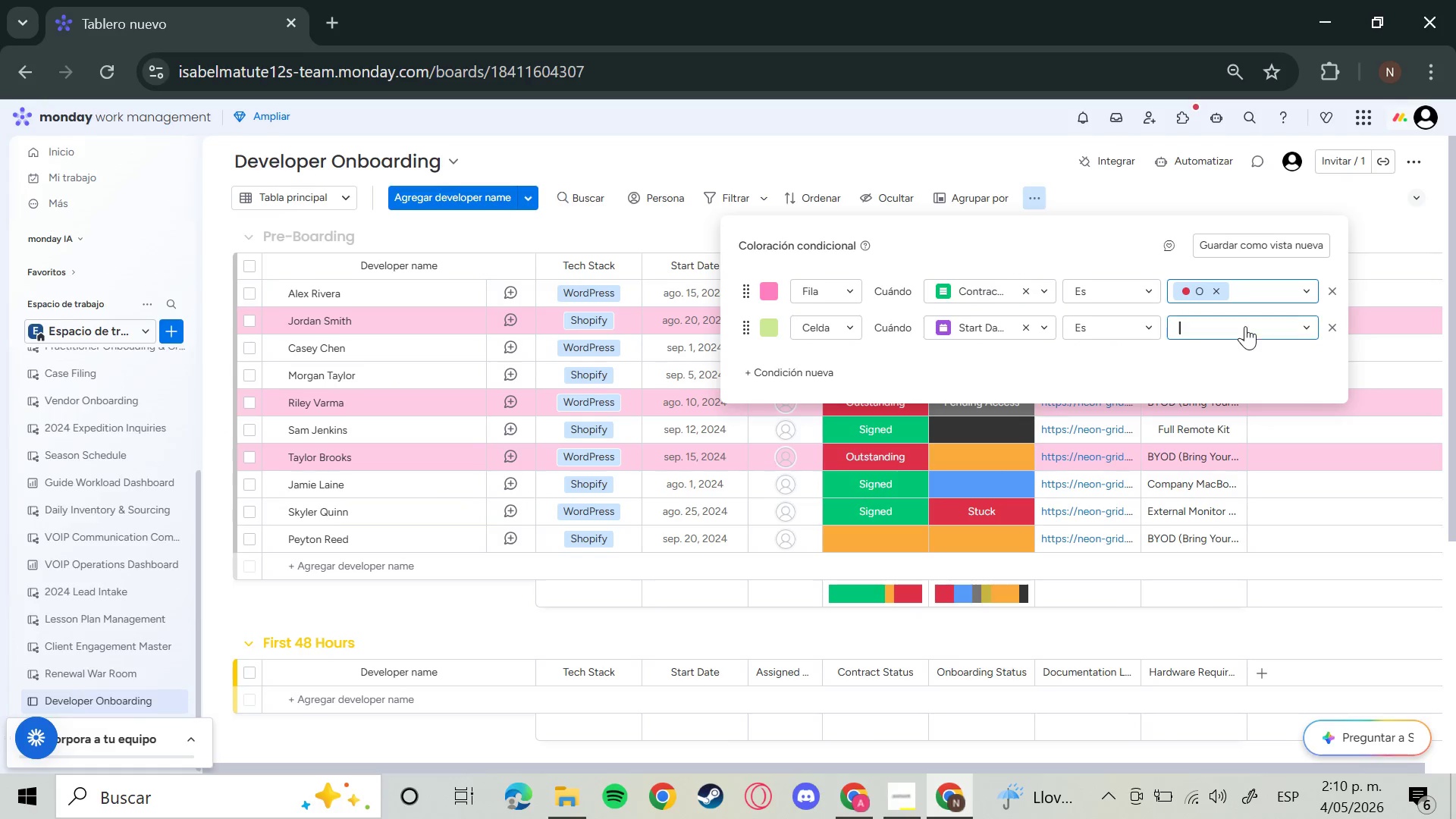 
left_click([1245, 326])
 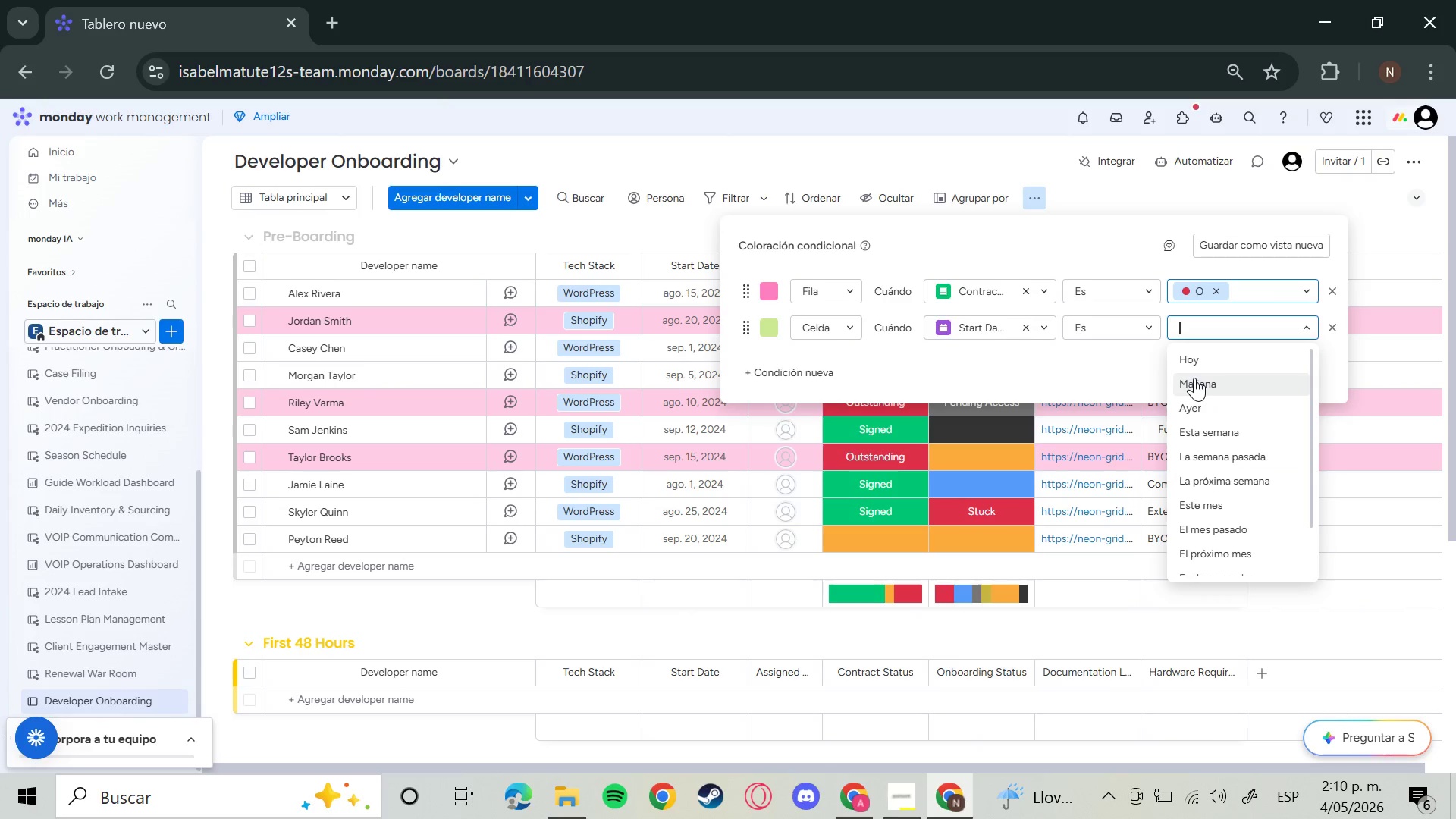 
left_click([1189, 349])
 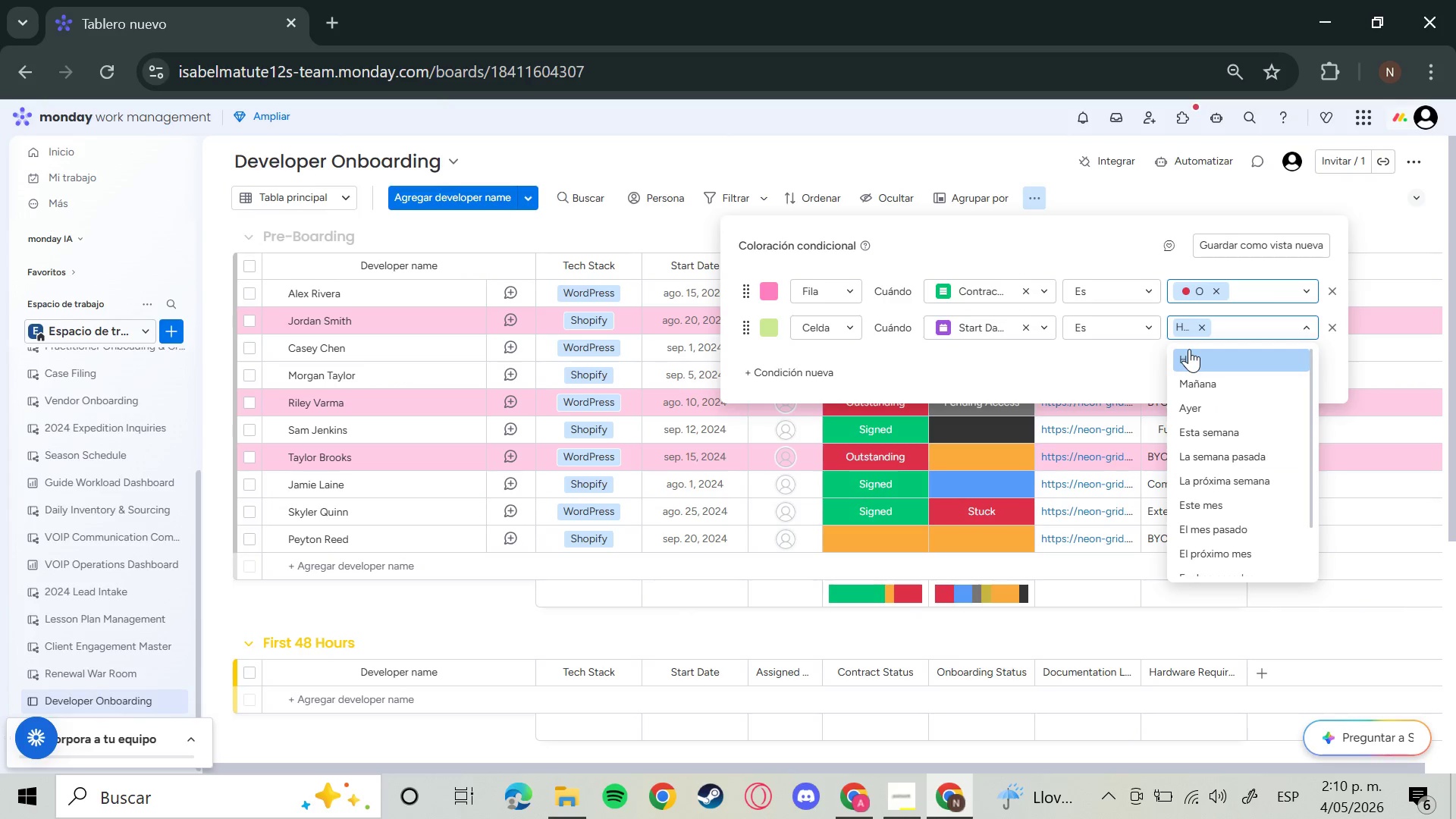 
wait(7.53)
 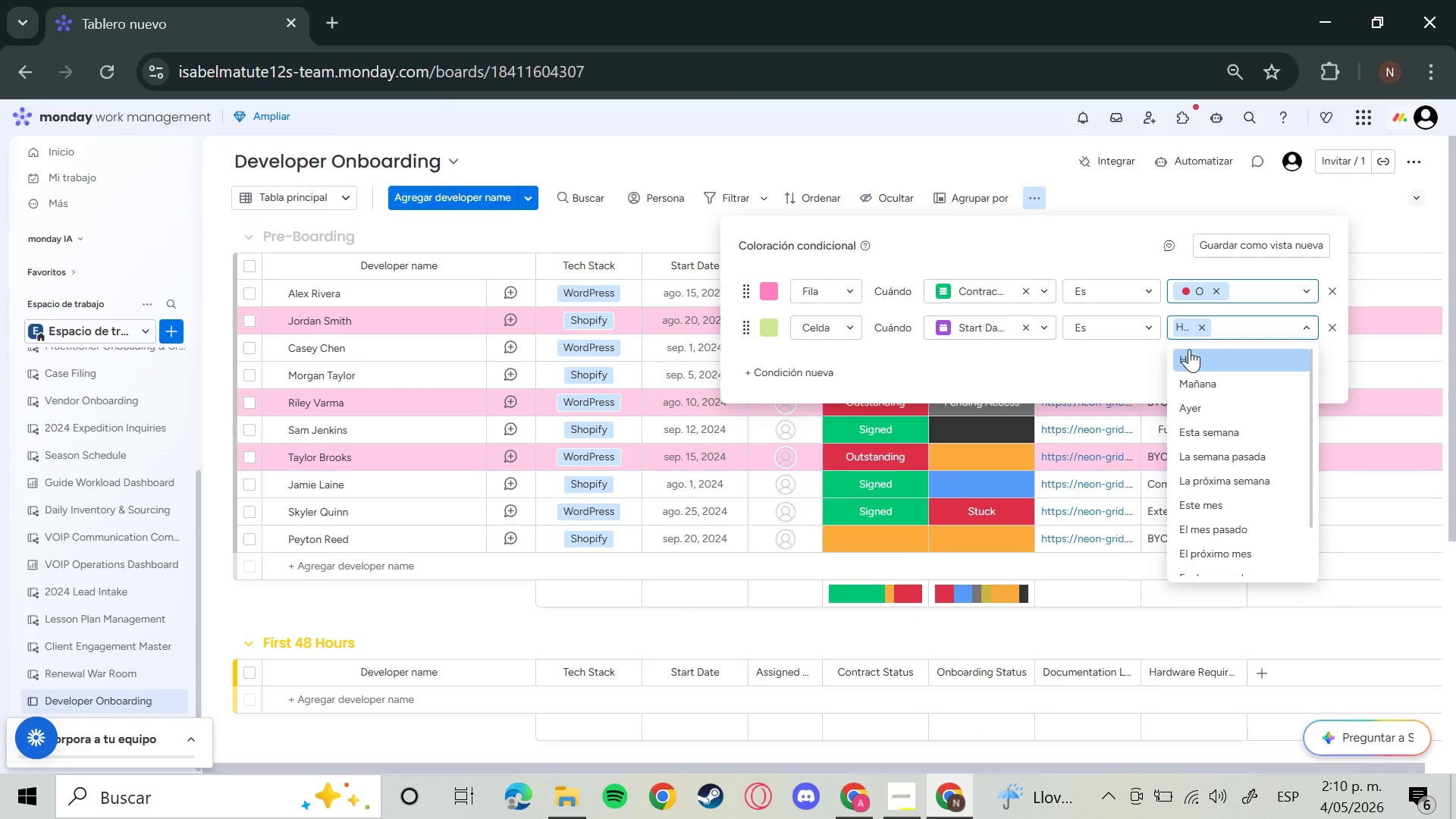 
left_click([770, 335])
 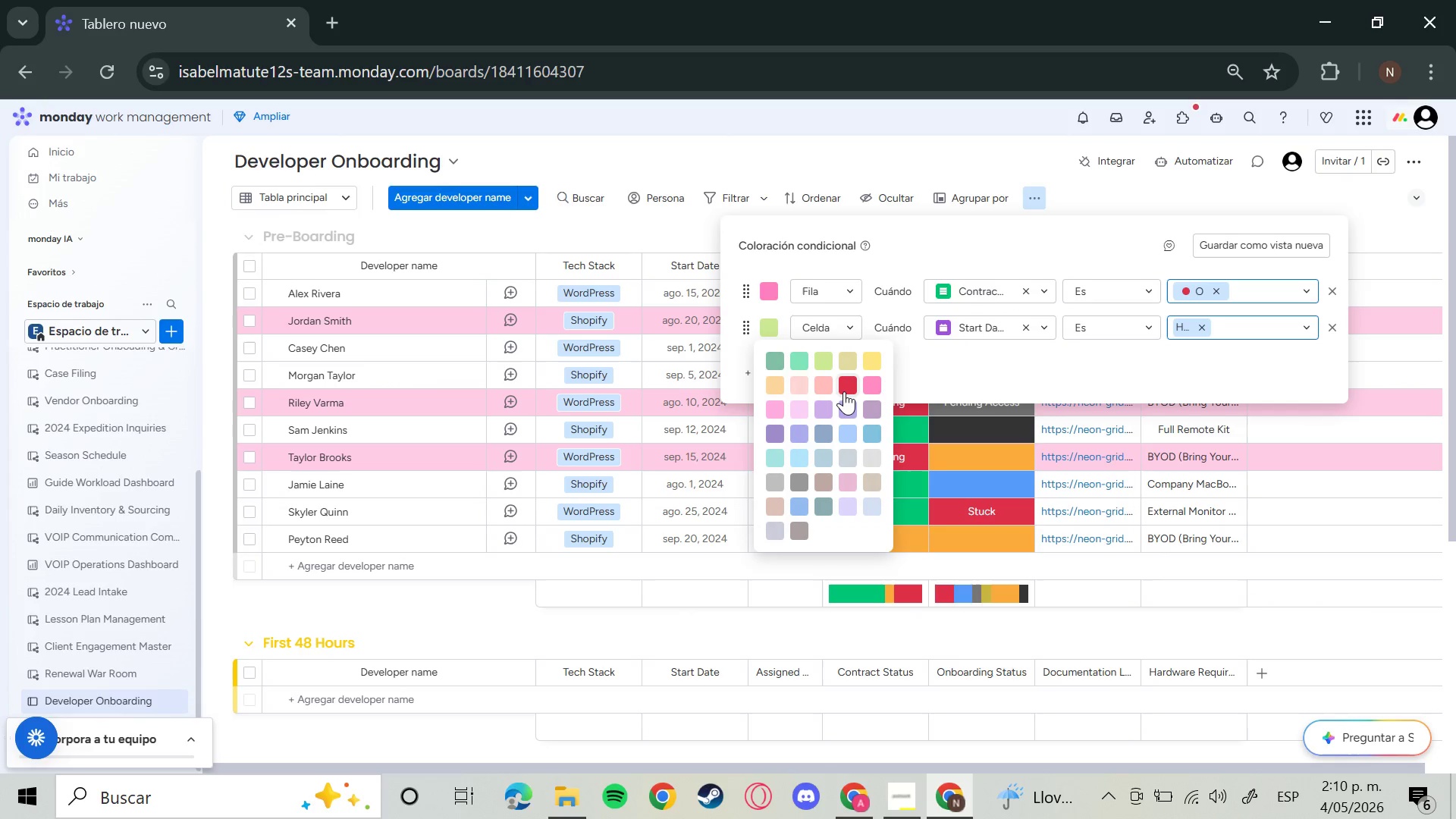 
left_click([846, 391])
 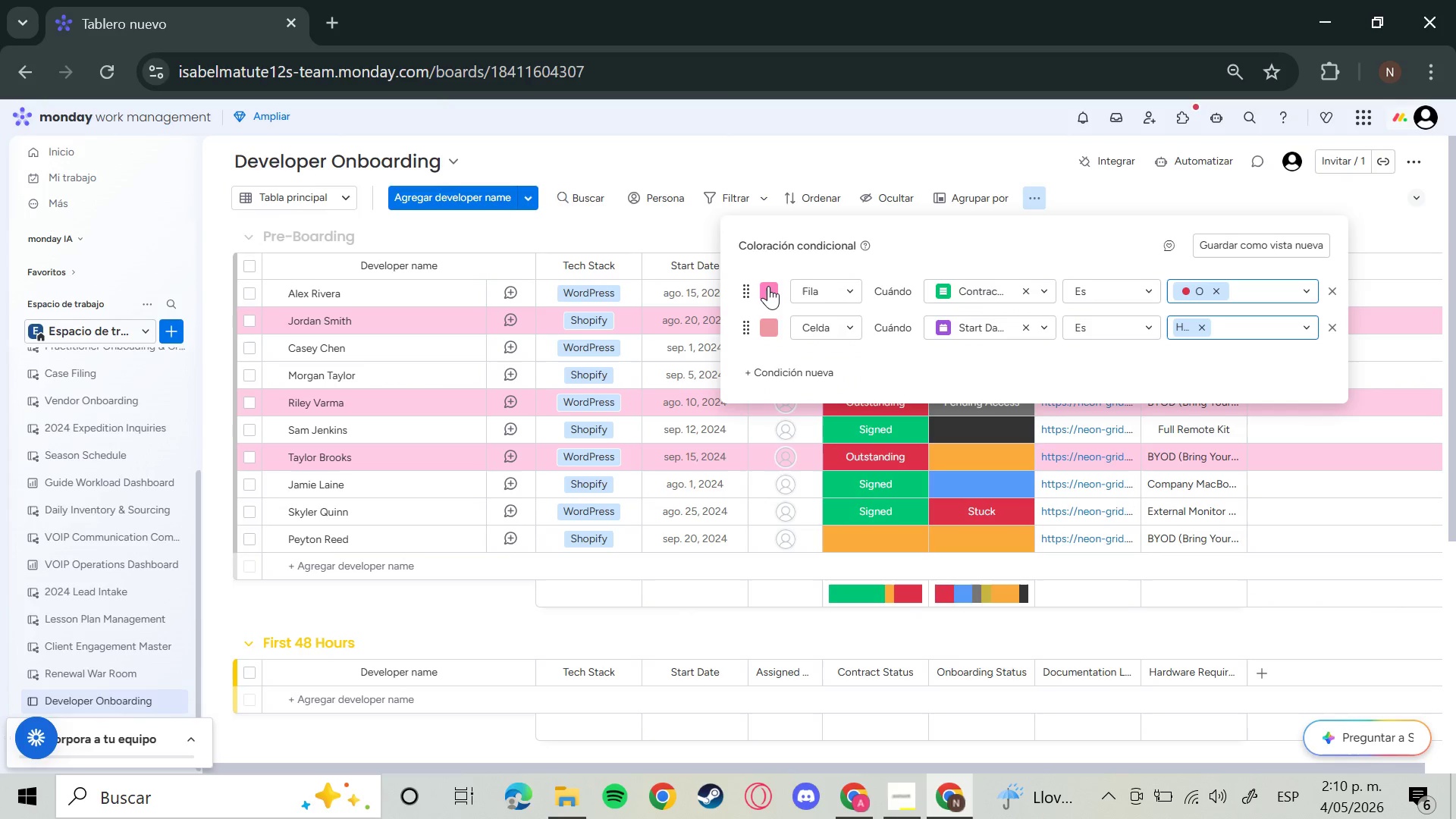 
left_click([768, 286])
 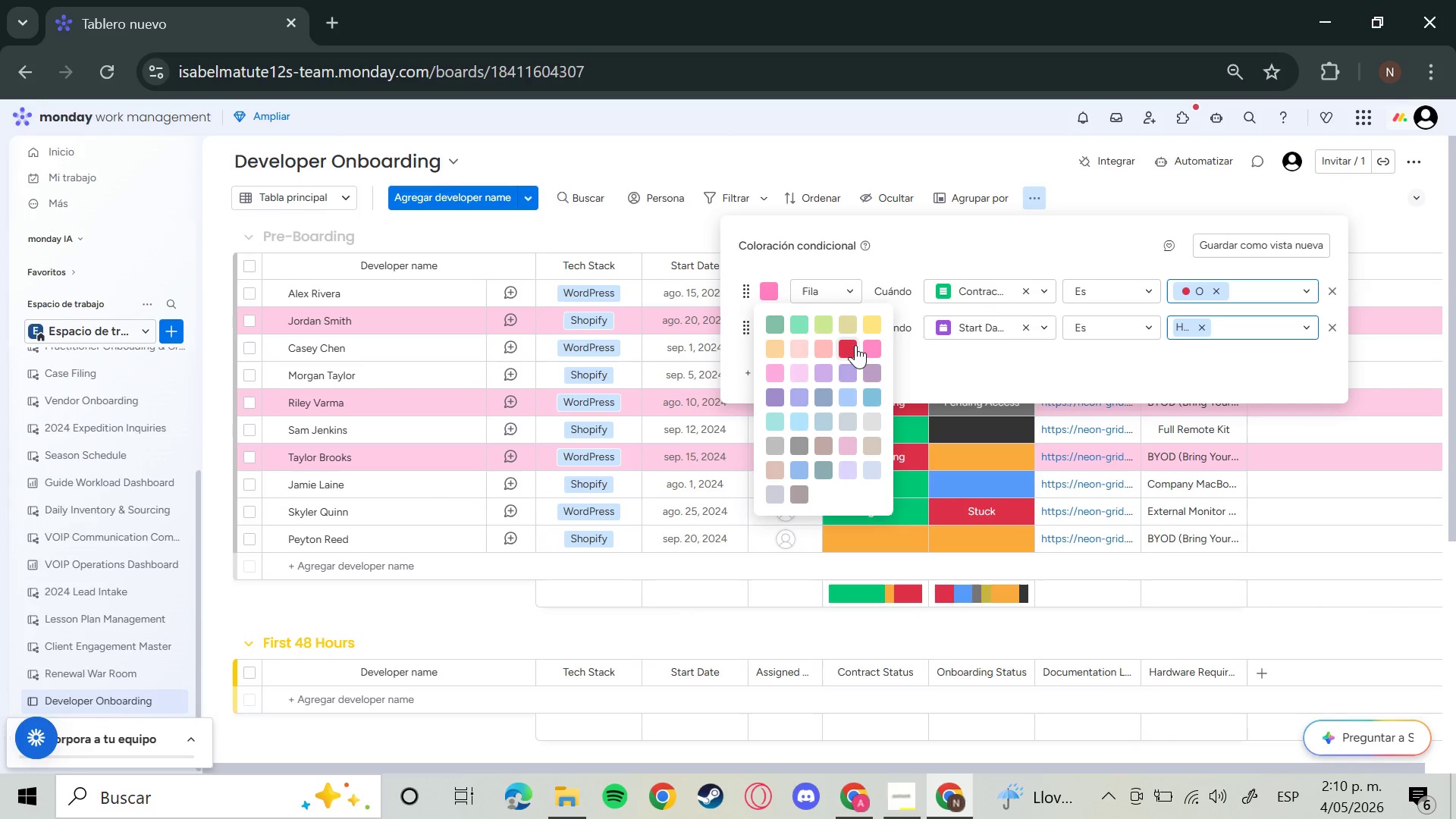 
left_click([855, 345])
 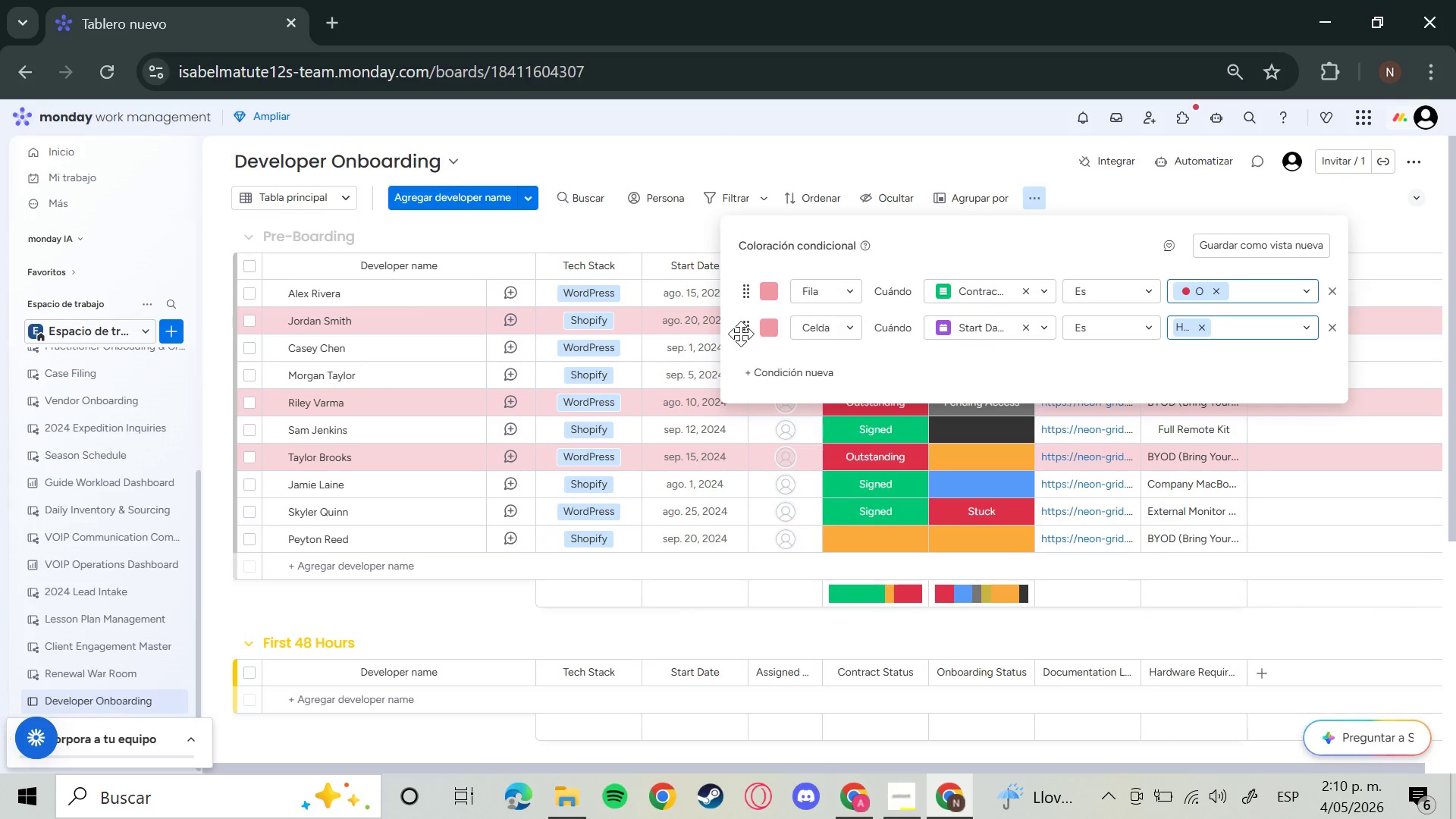 
mouse_move([858, 328])
 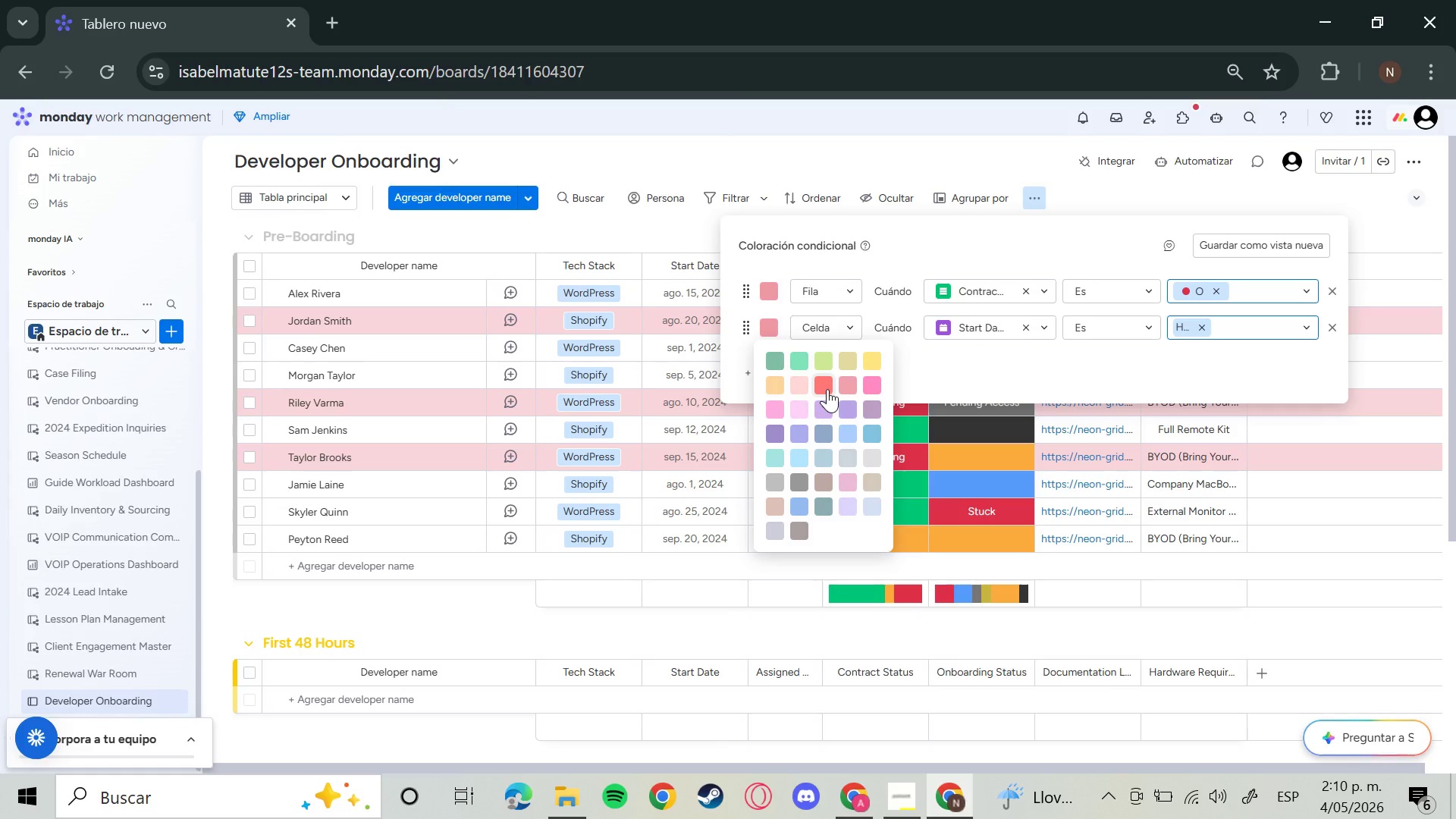 
wait(24.38)
 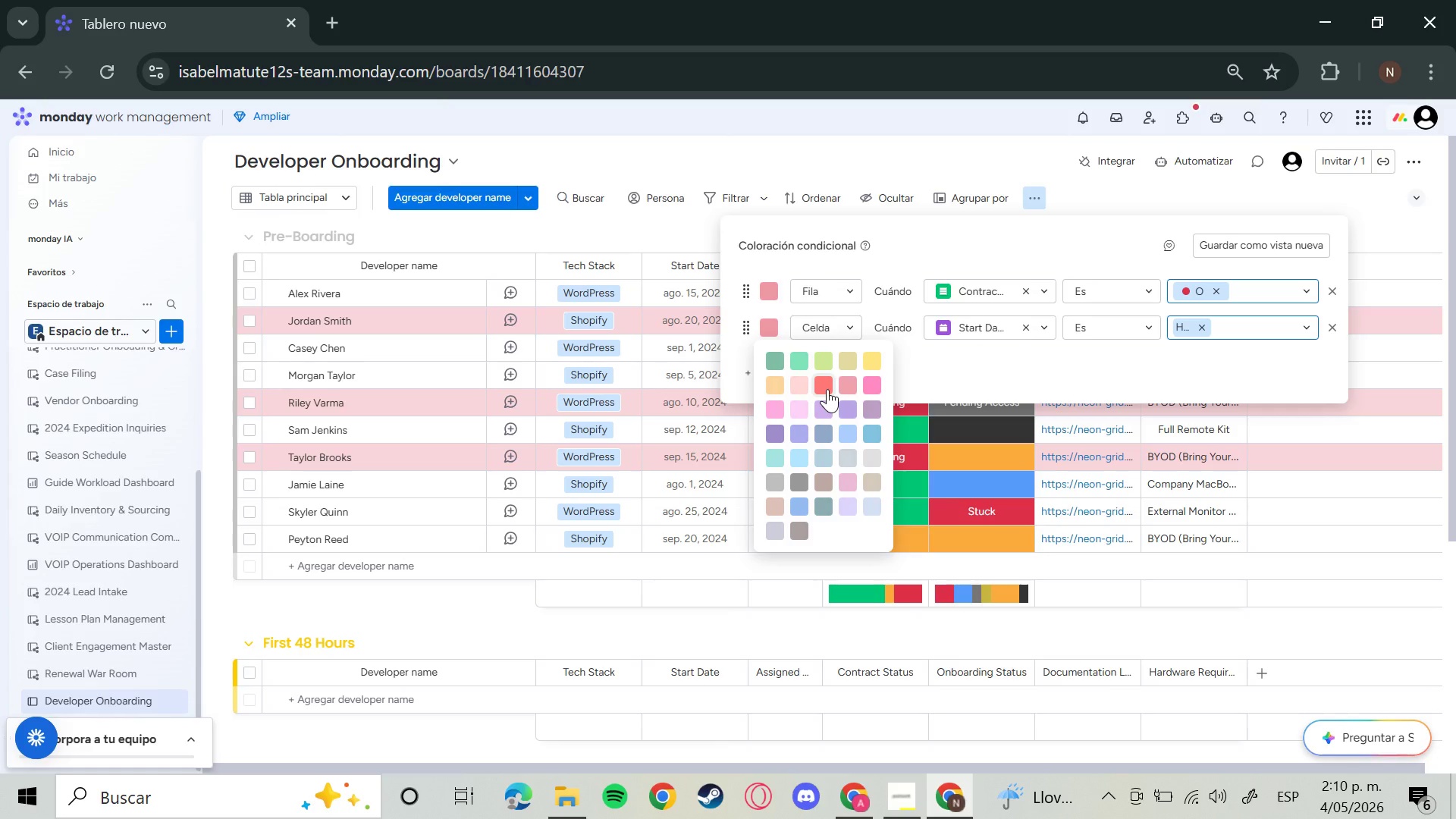 
left_click([852, 406])
 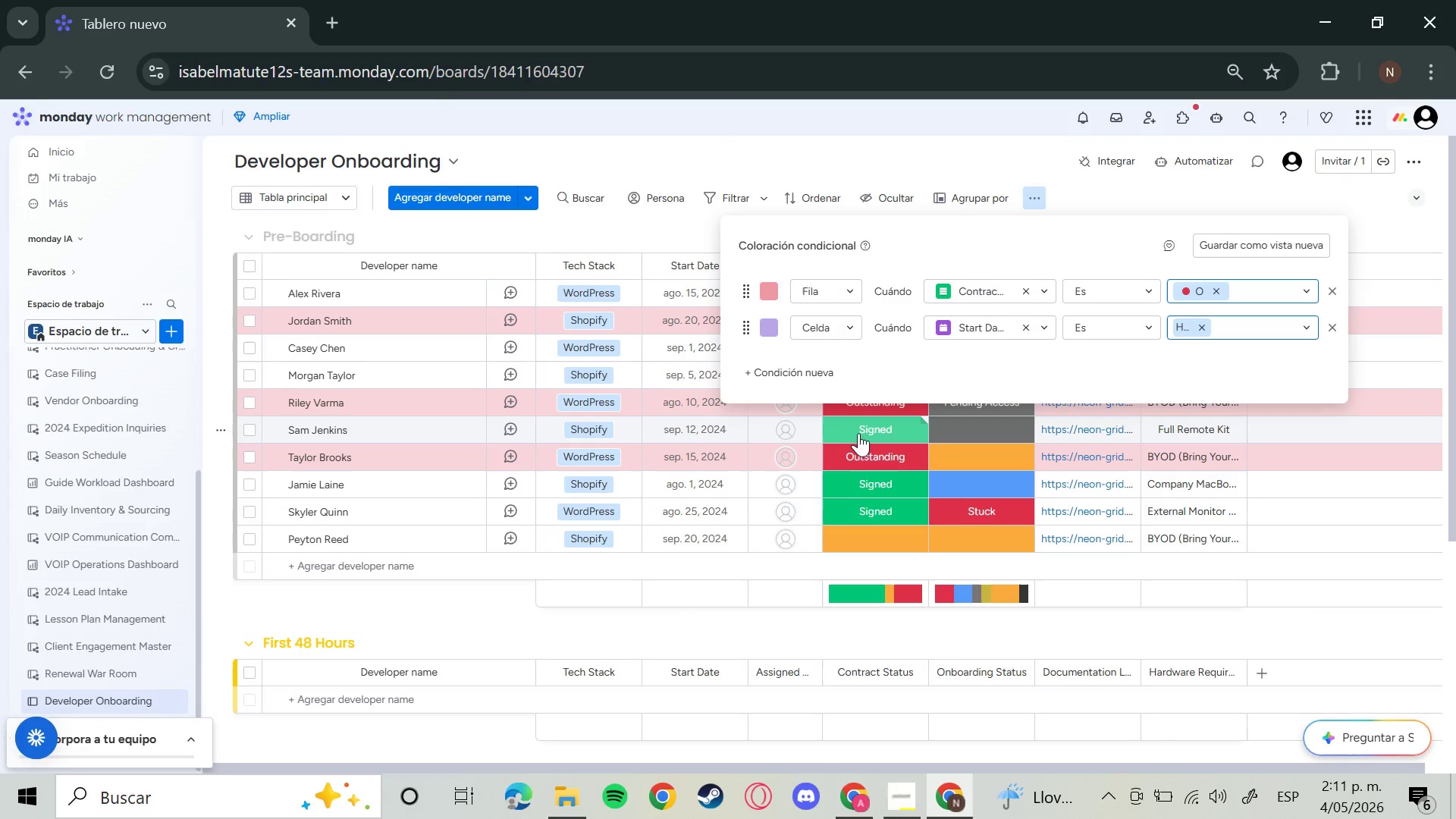 
wait(19.31)
 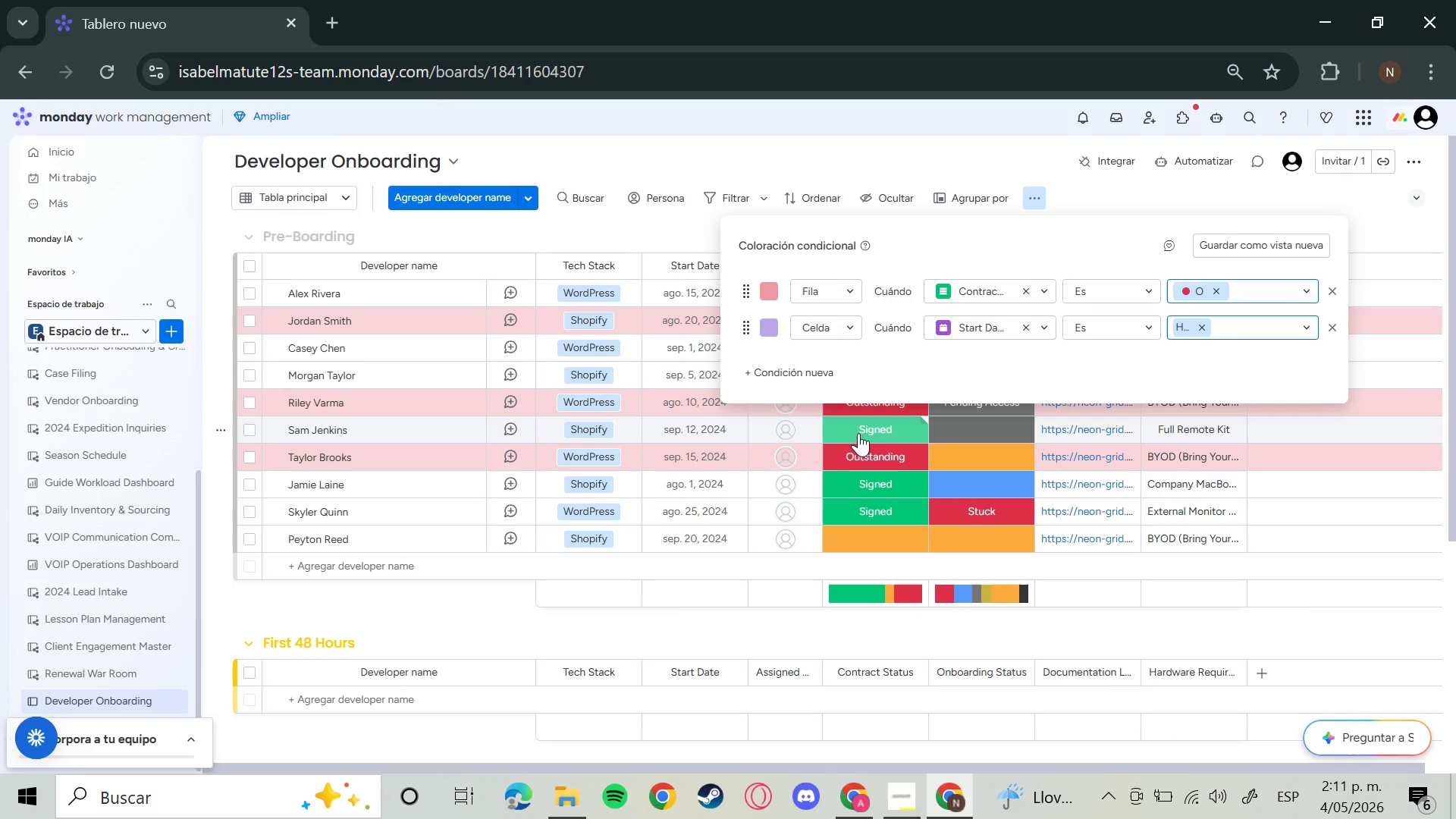 
left_click([664, 243])
 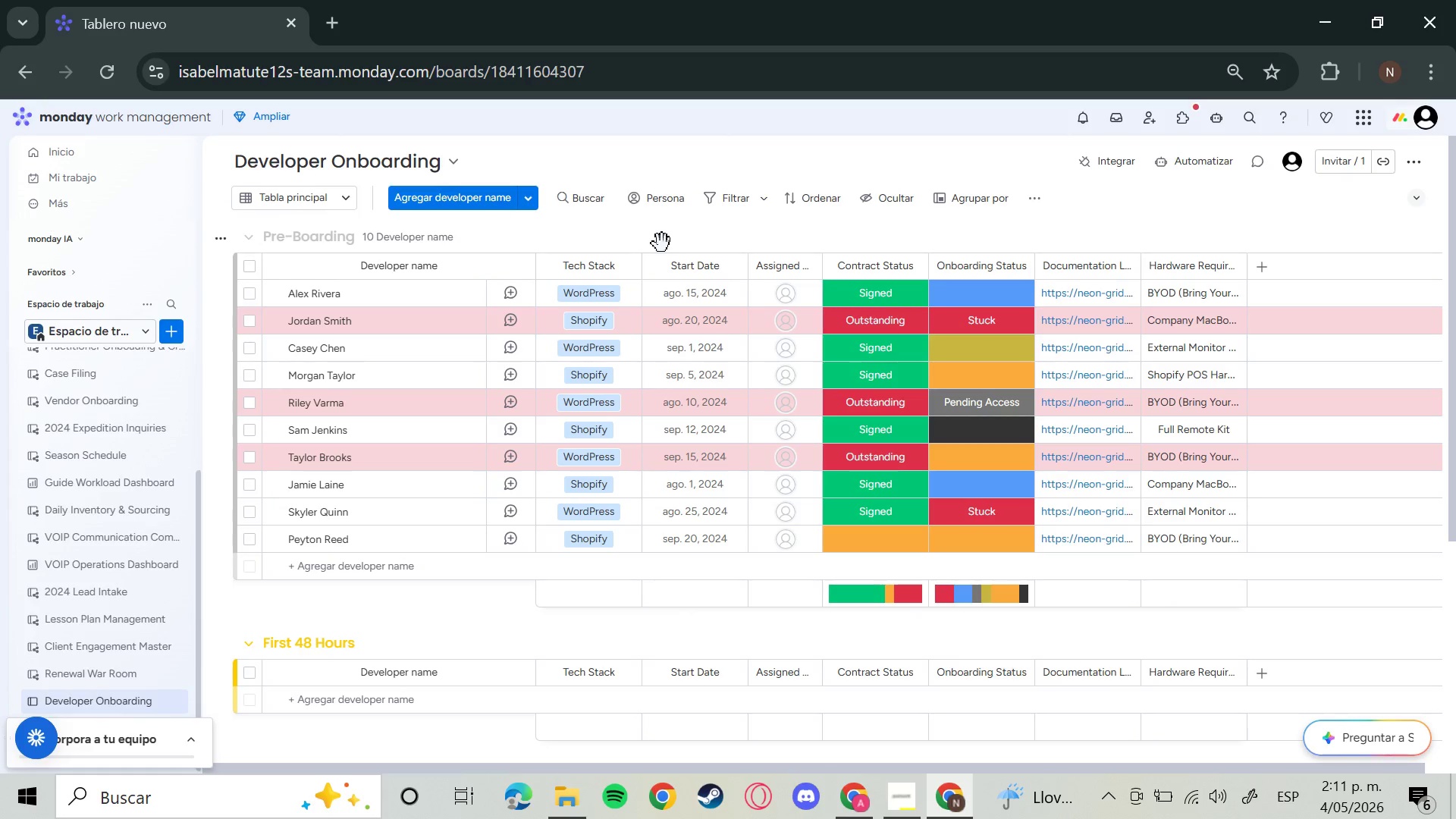 
wait(31.31)
 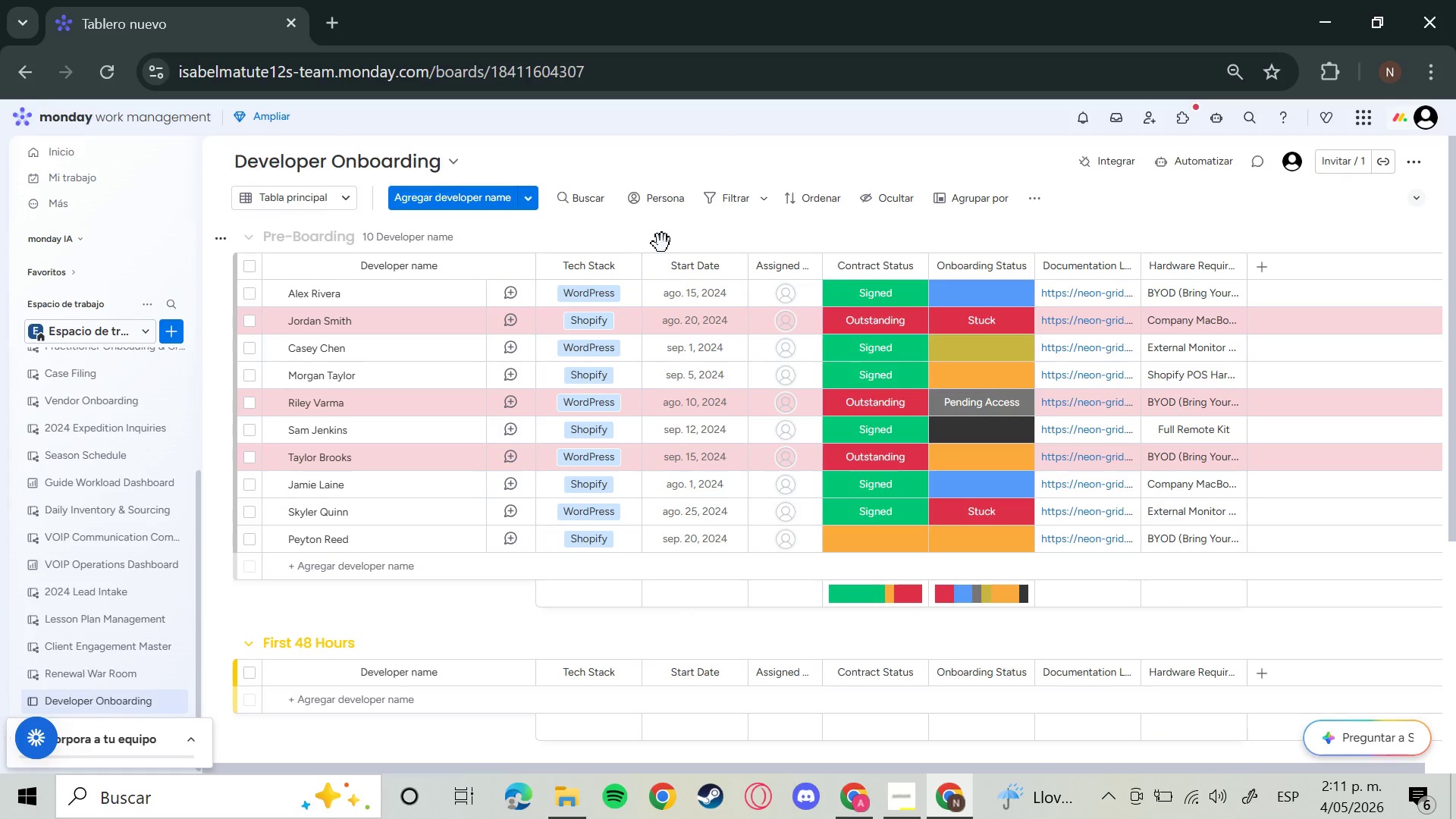 
left_click([728, 299])
 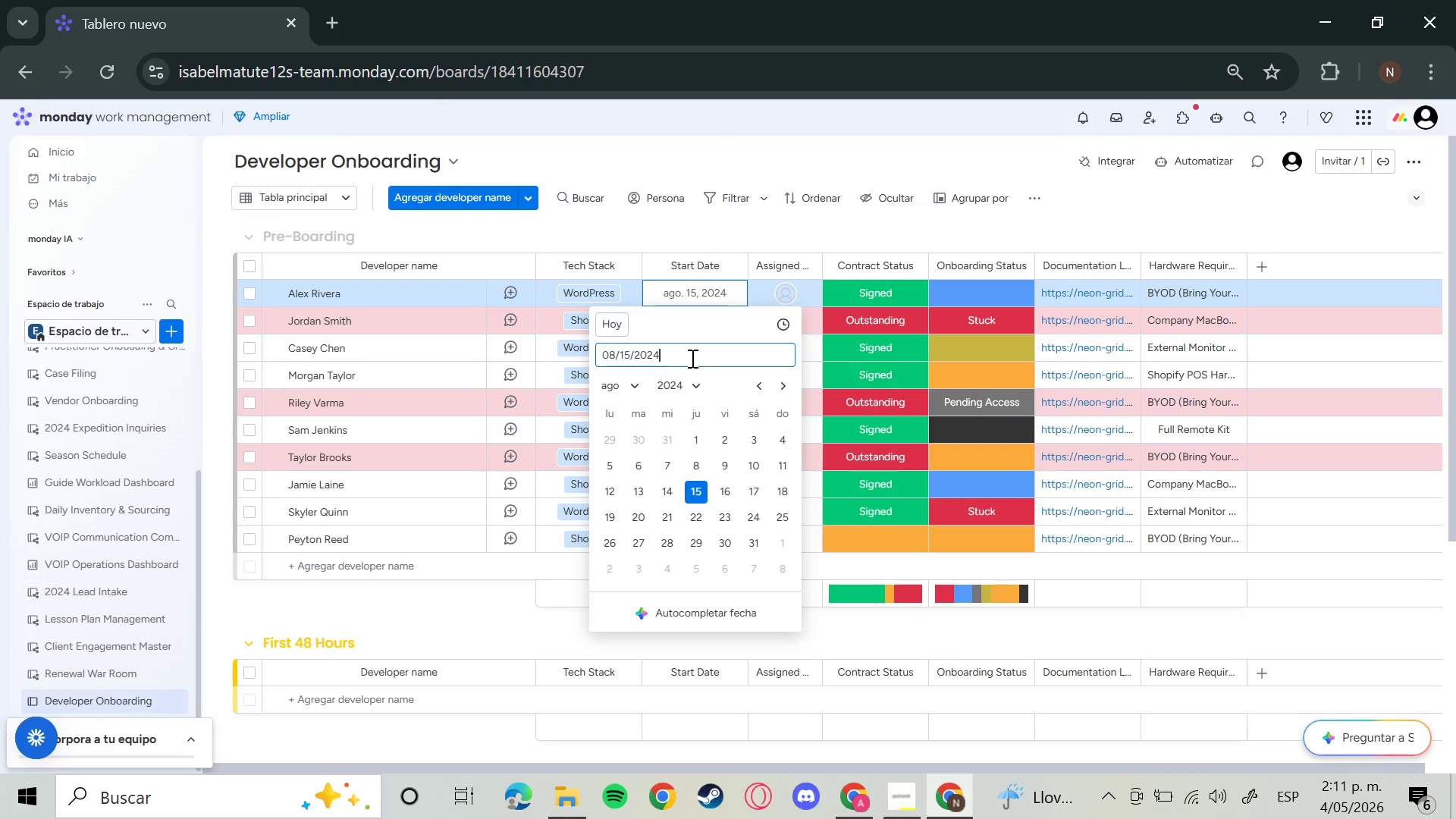 
left_click([691, 358])
 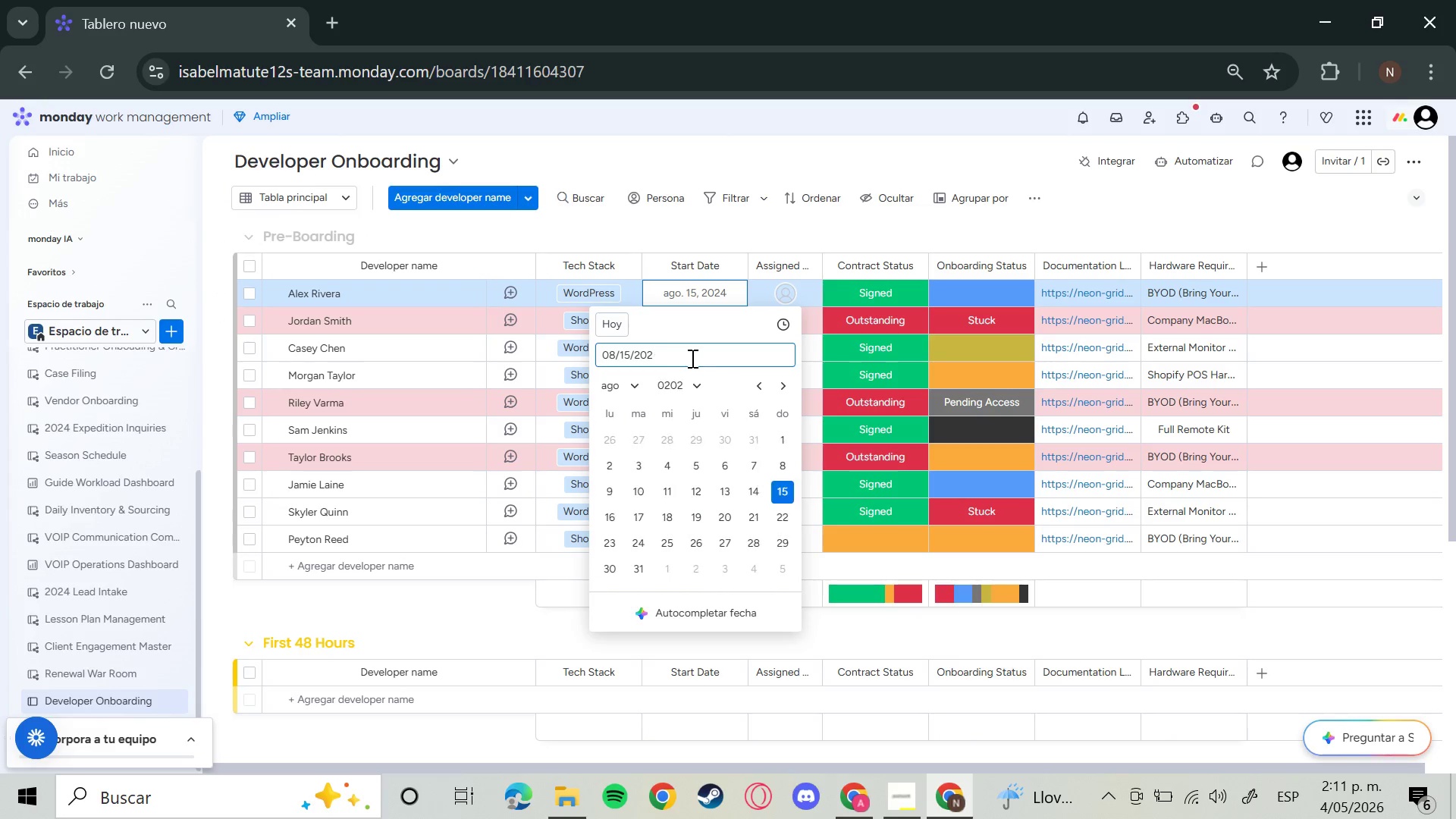 
key(Backspace)
 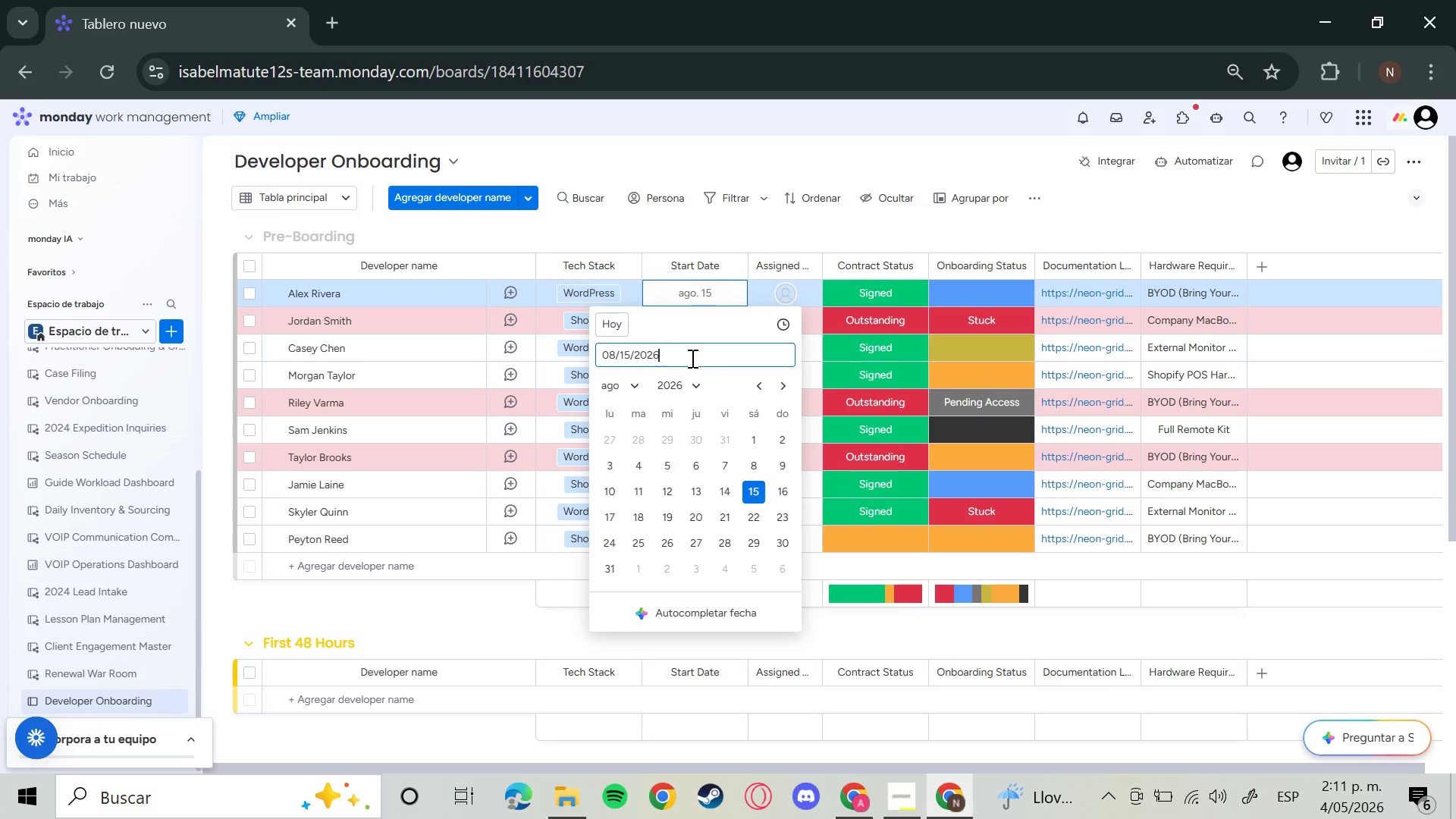 
key(6)
 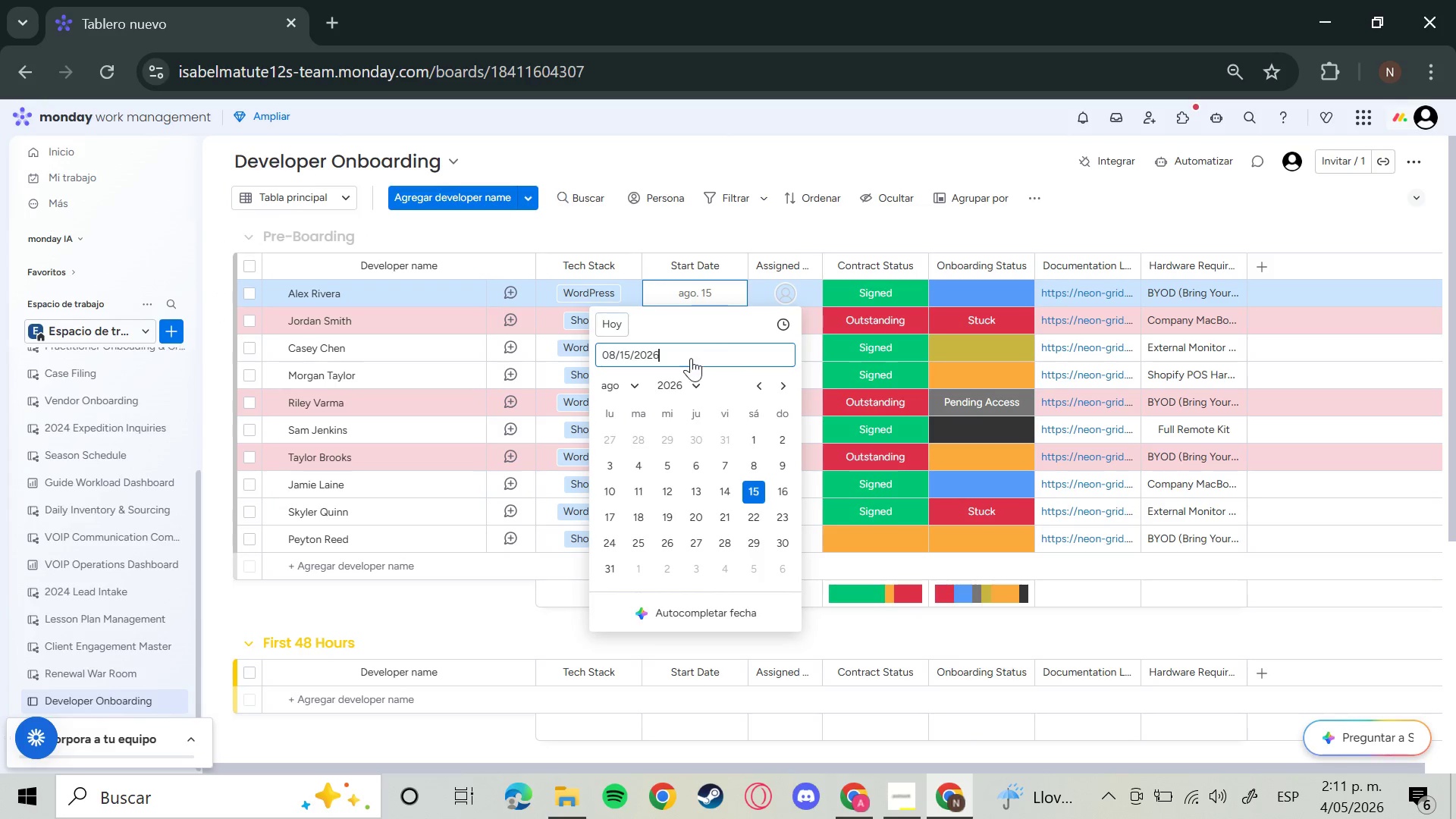 
key(Enter)
 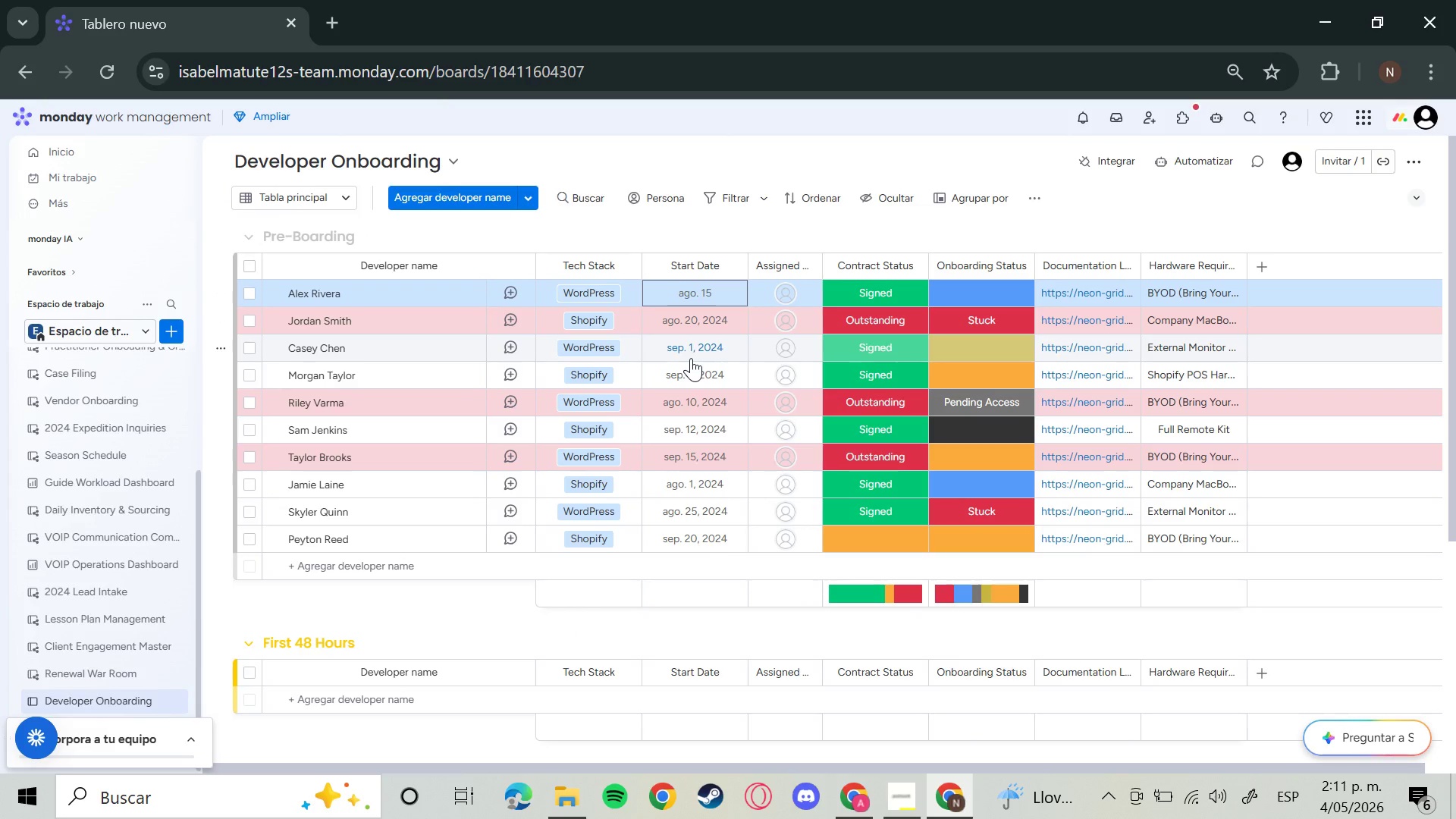 
key(ArrowDown)
 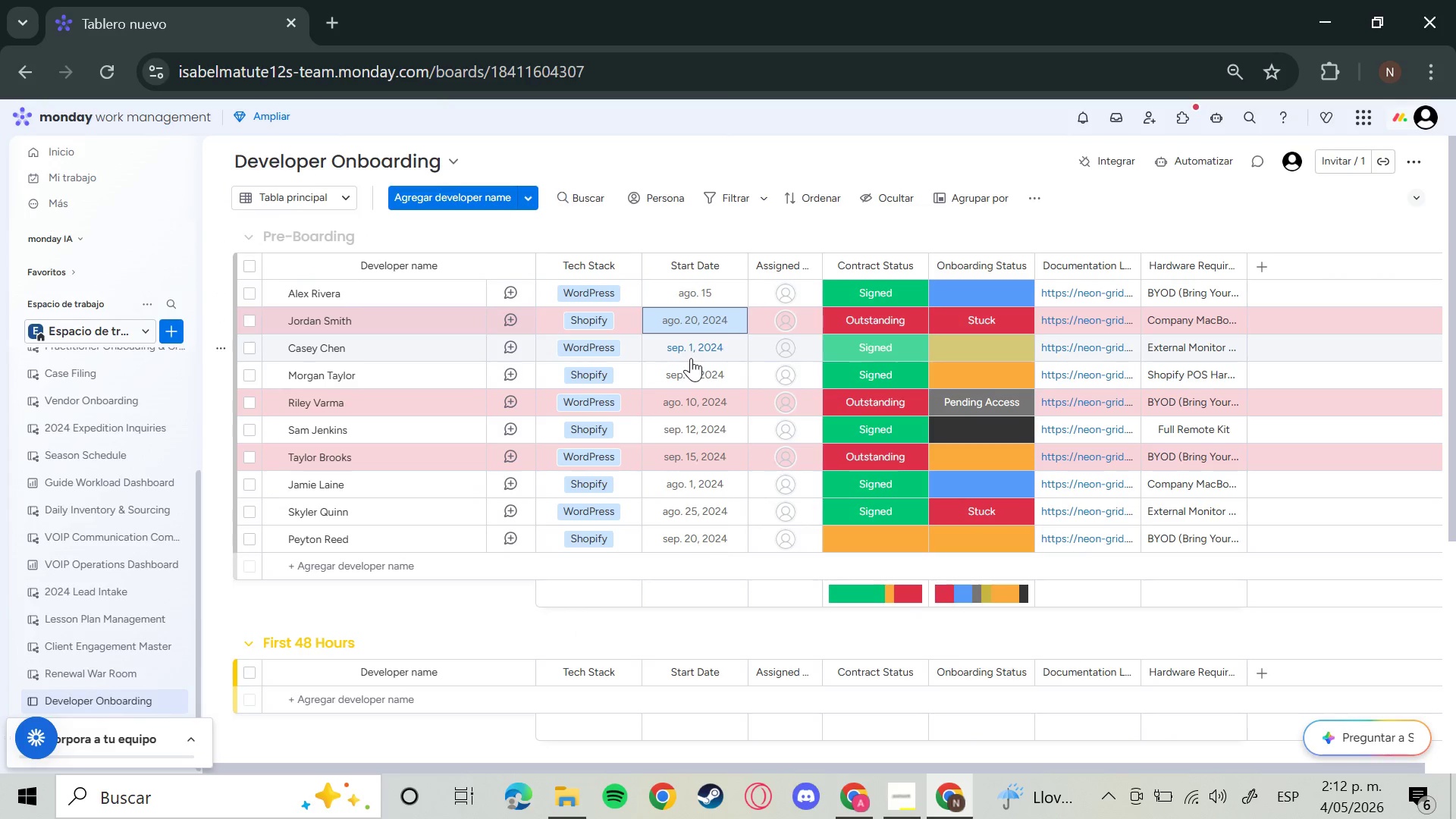 
key(Enter)
 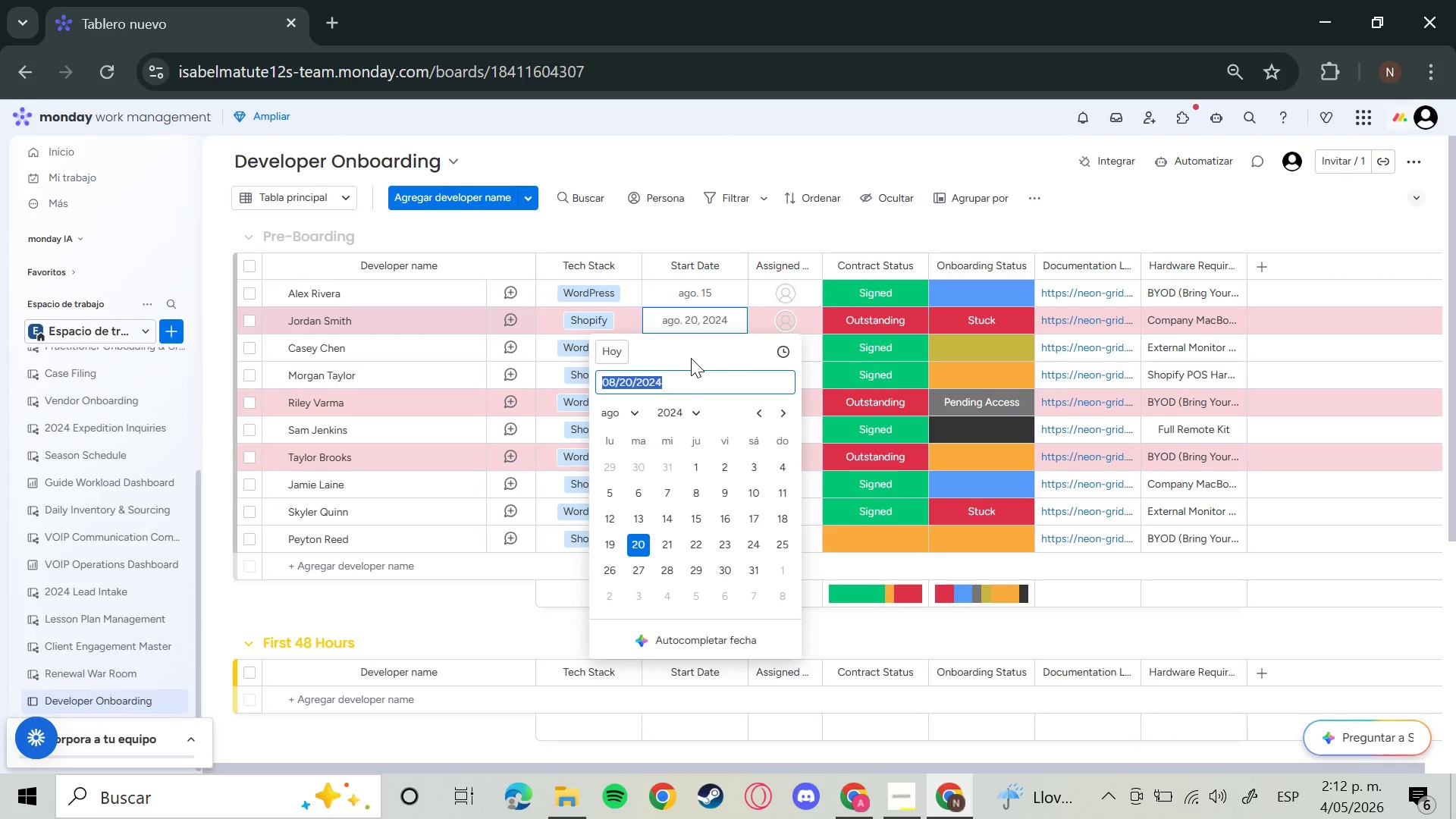 
key(ArrowRight)
 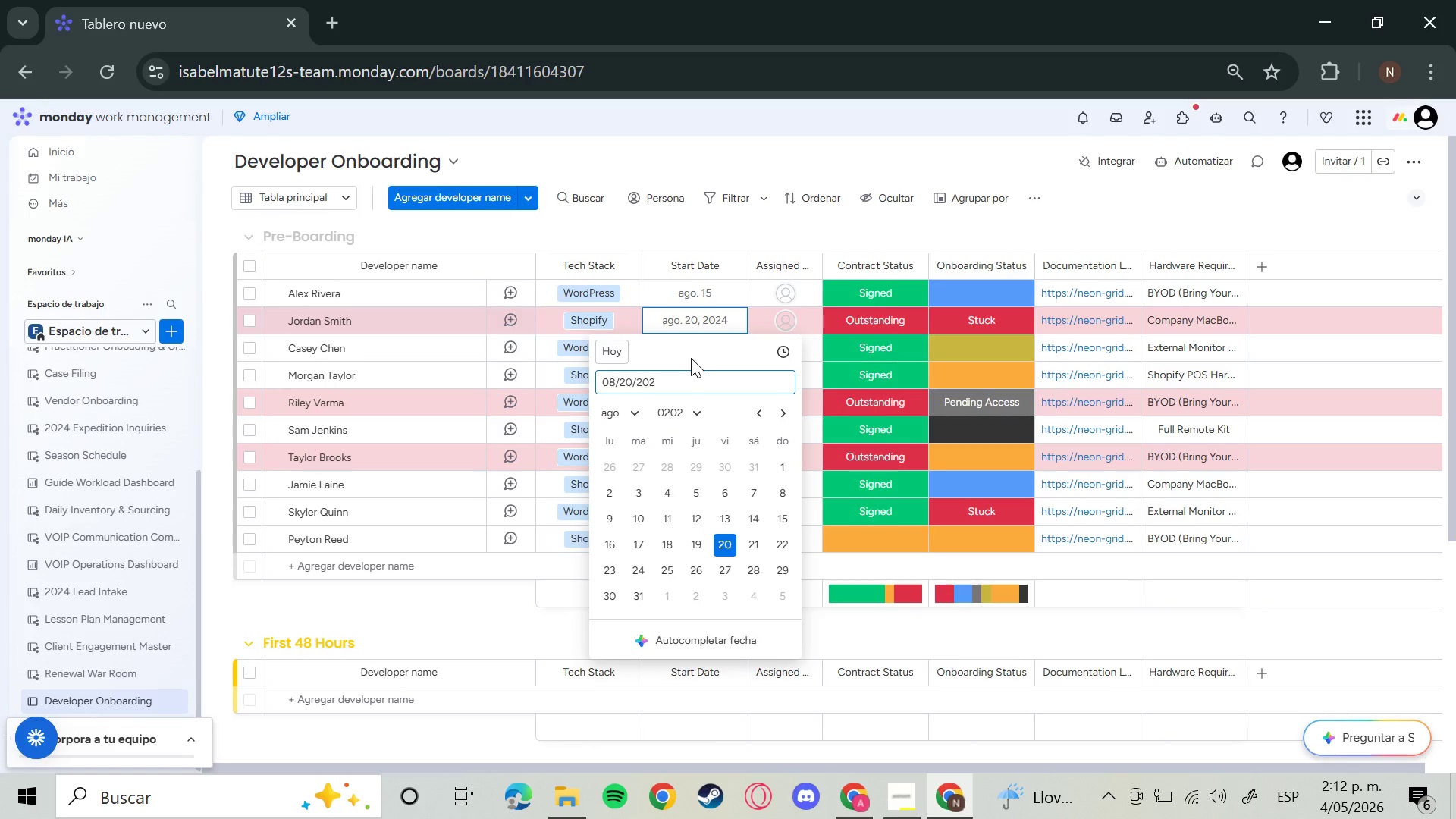 
key(Backspace)
 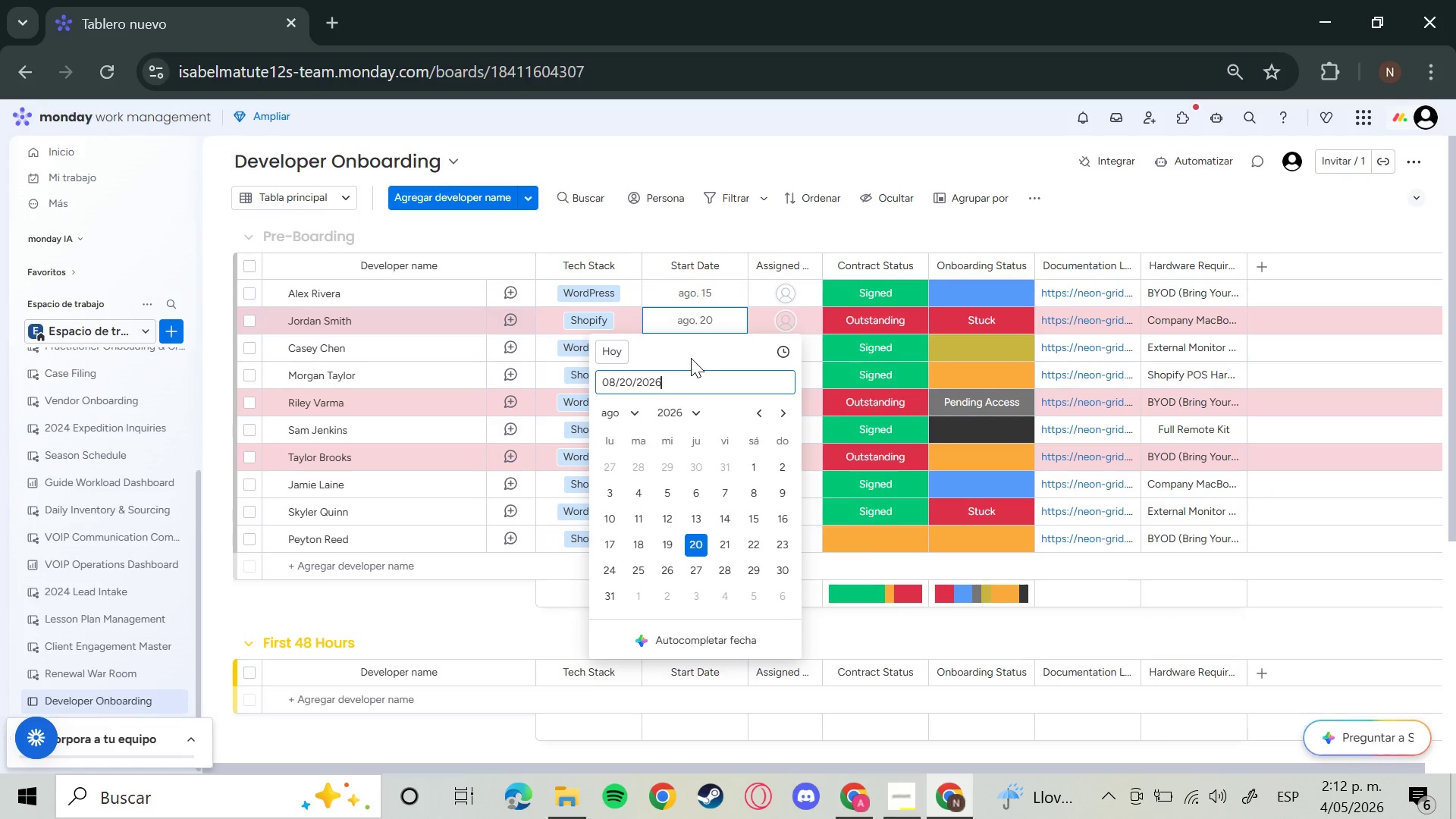 
key(6)
 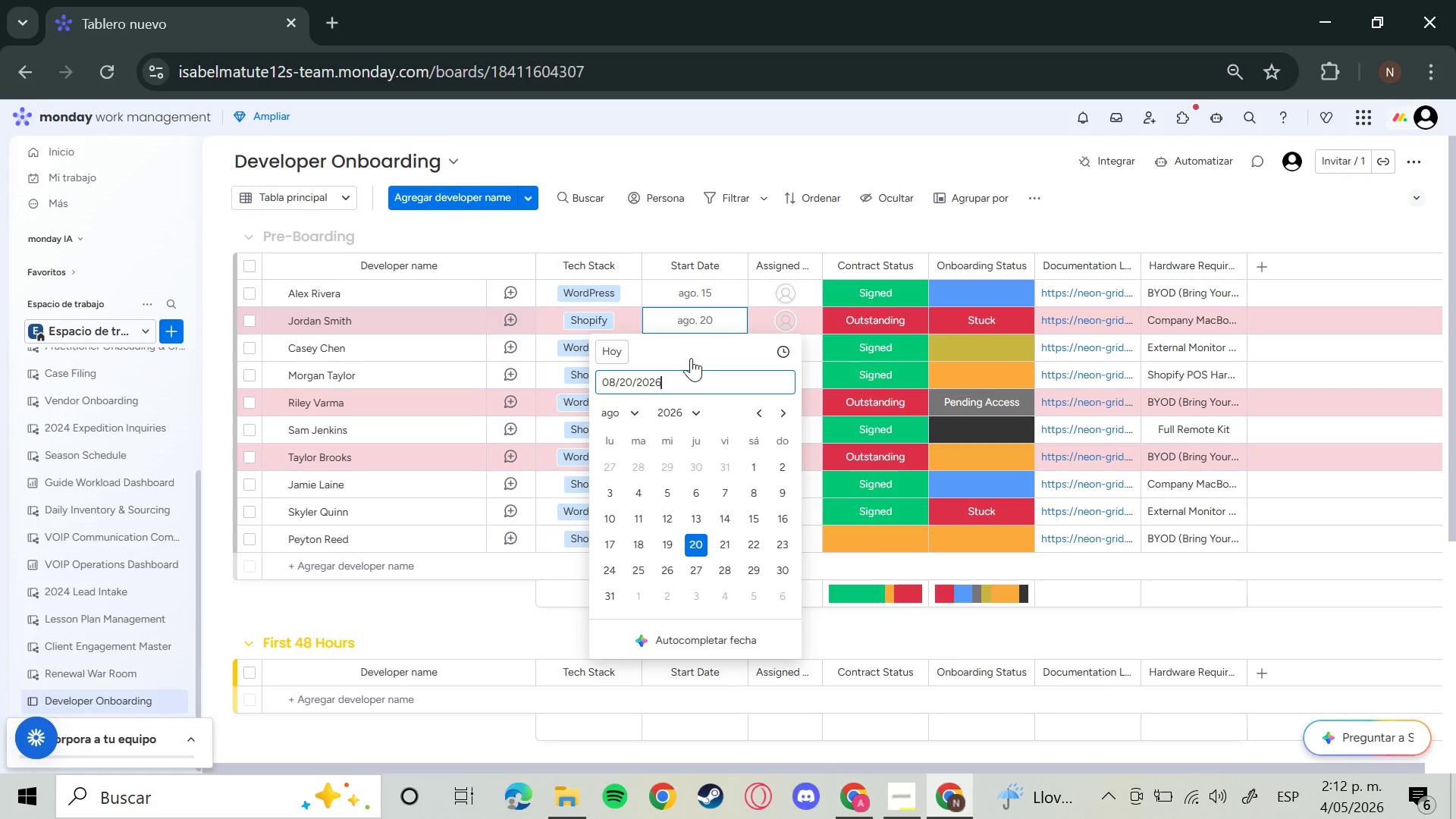 
key(Enter)
 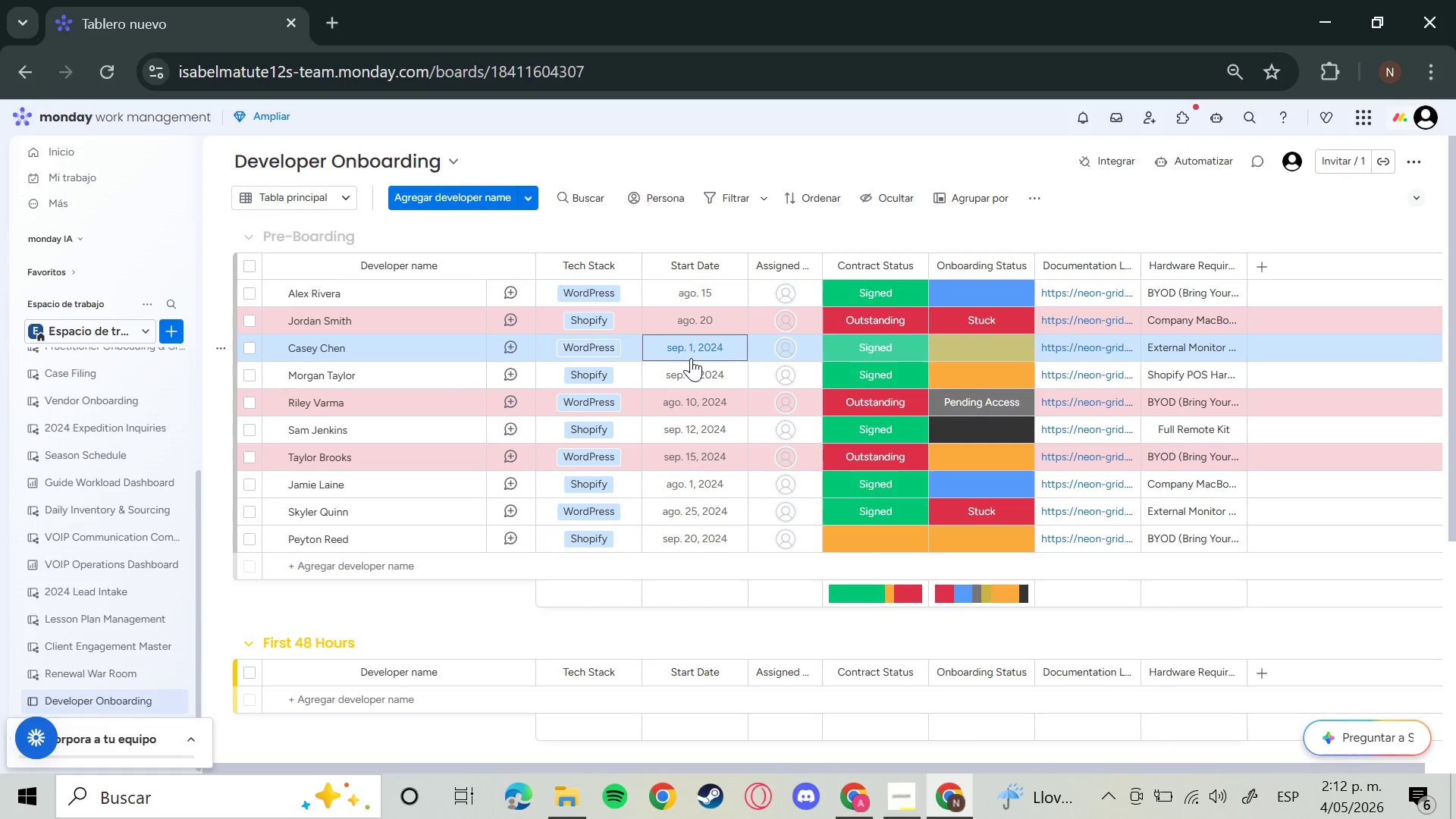 
key(ArrowDown)
 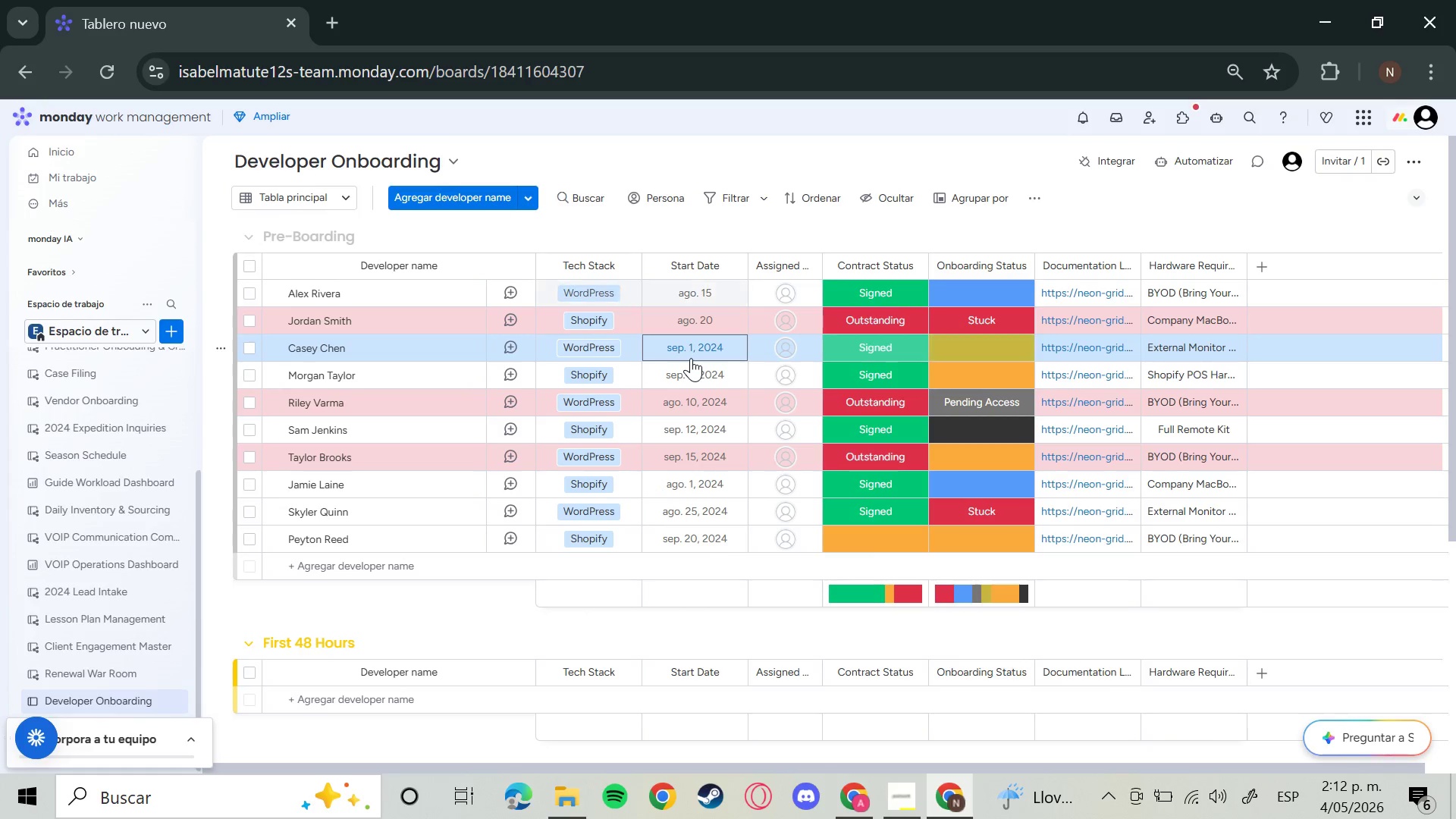 
key(Enter)
 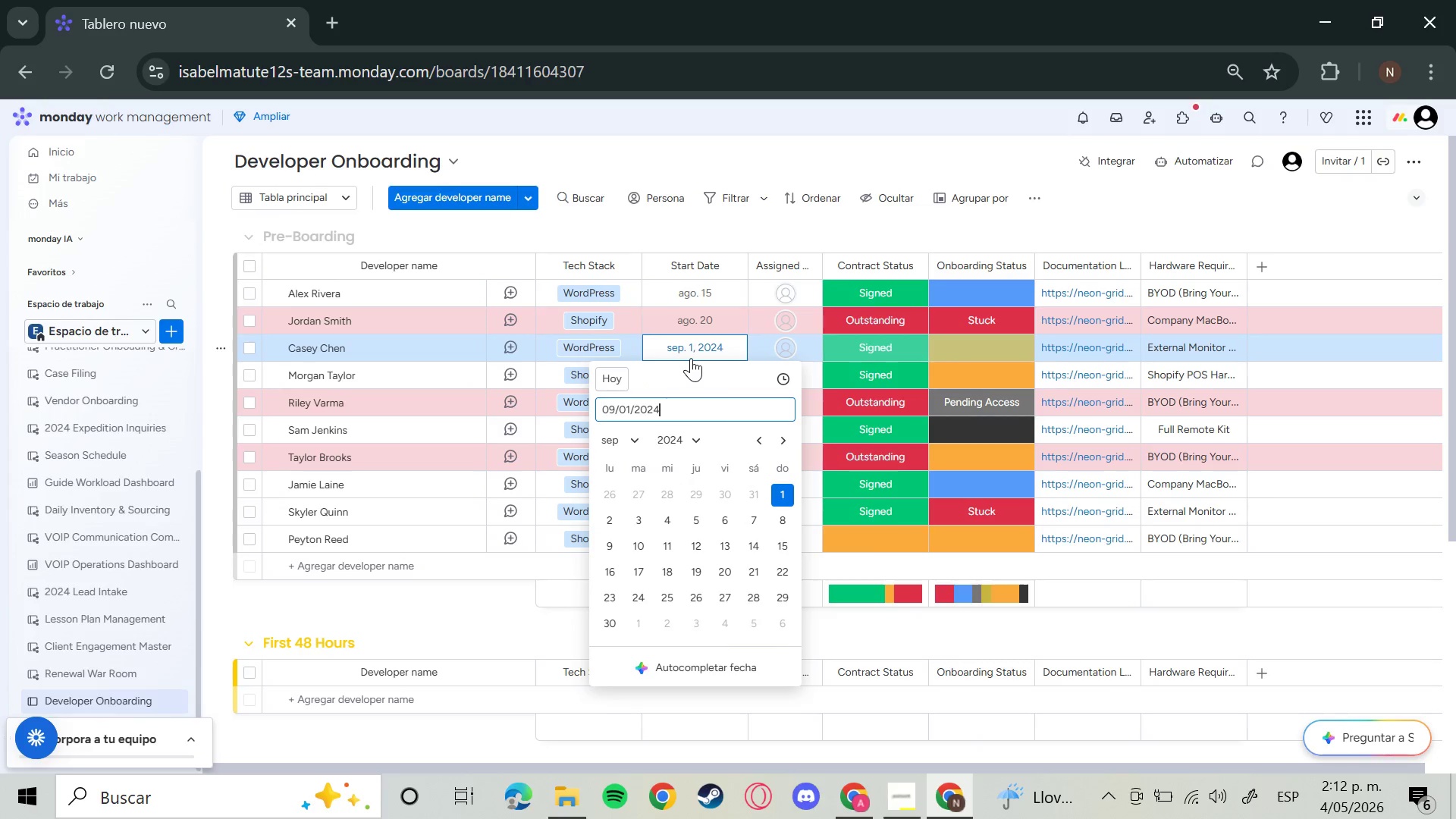 
key(ArrowRight)
 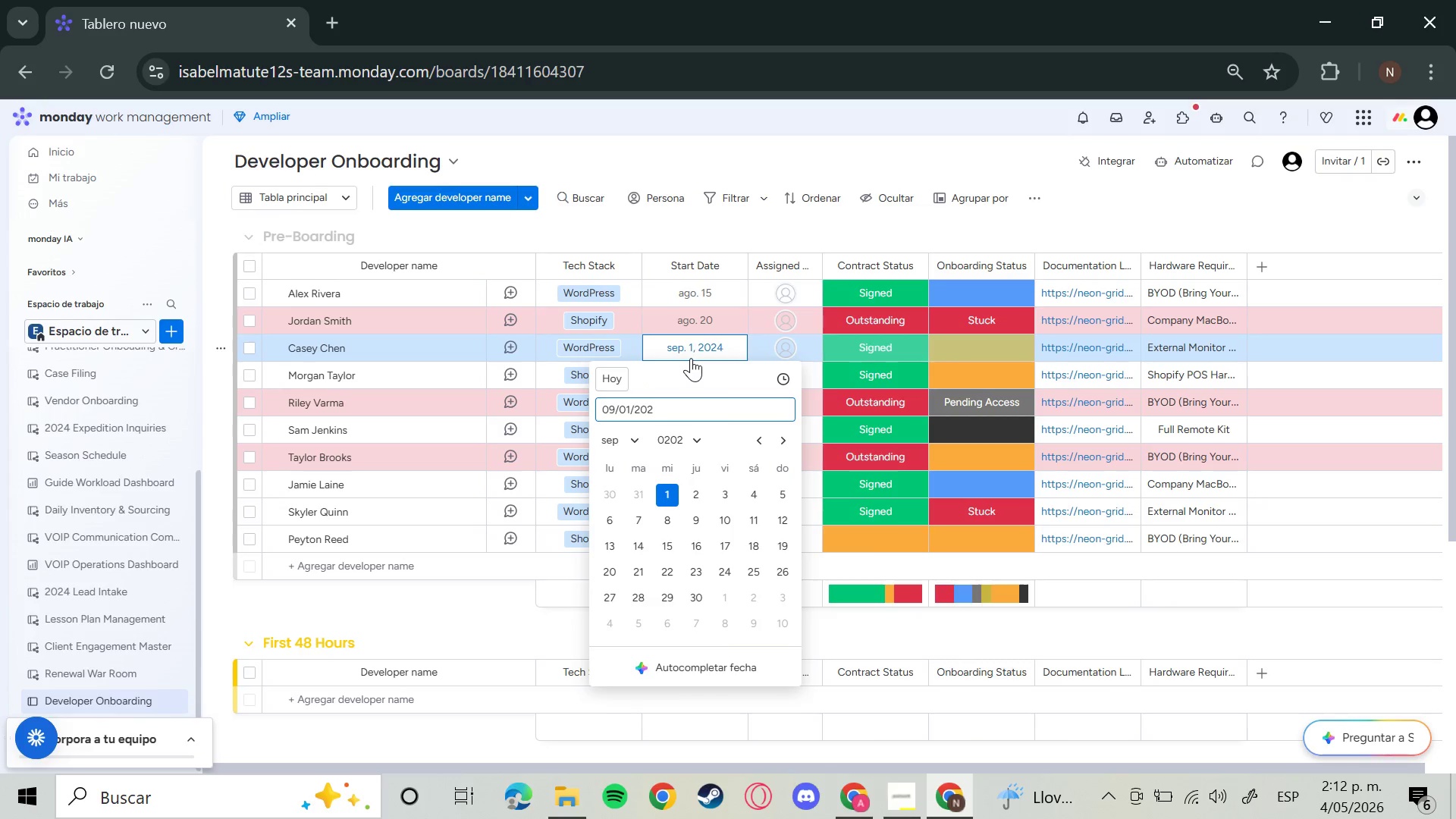 
key(Backspace)
 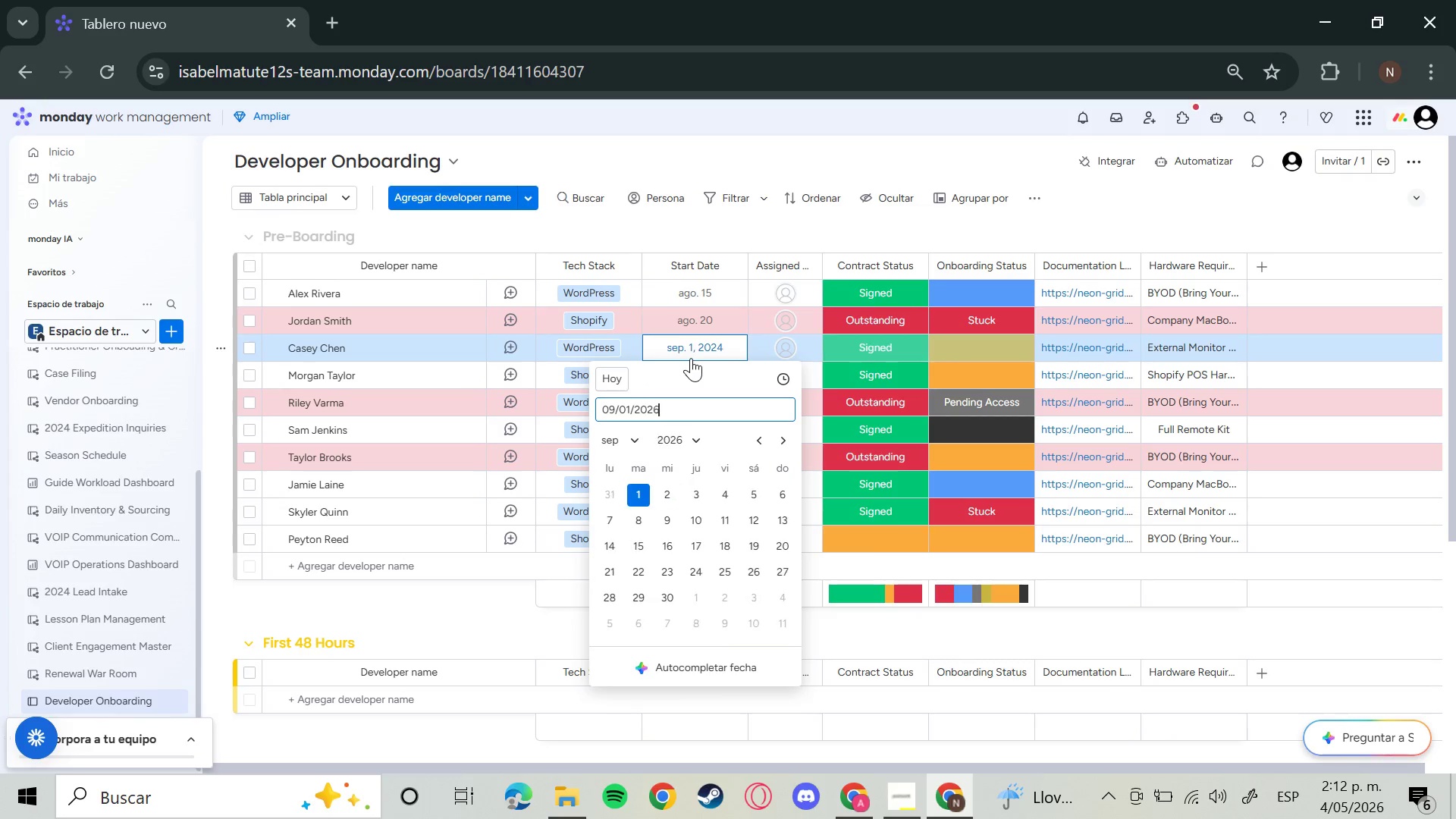 
key(6)
 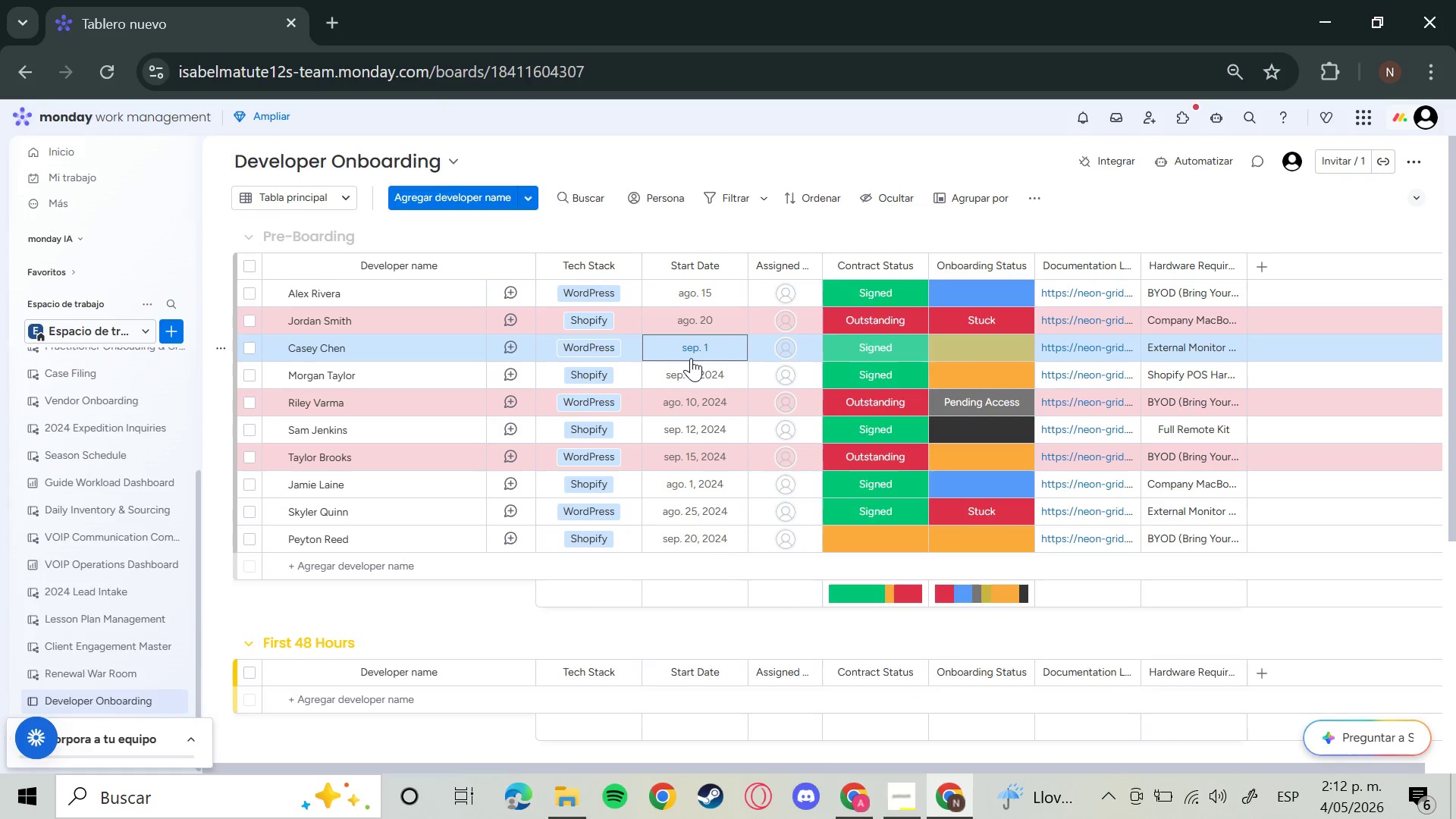 
key(Enter)
 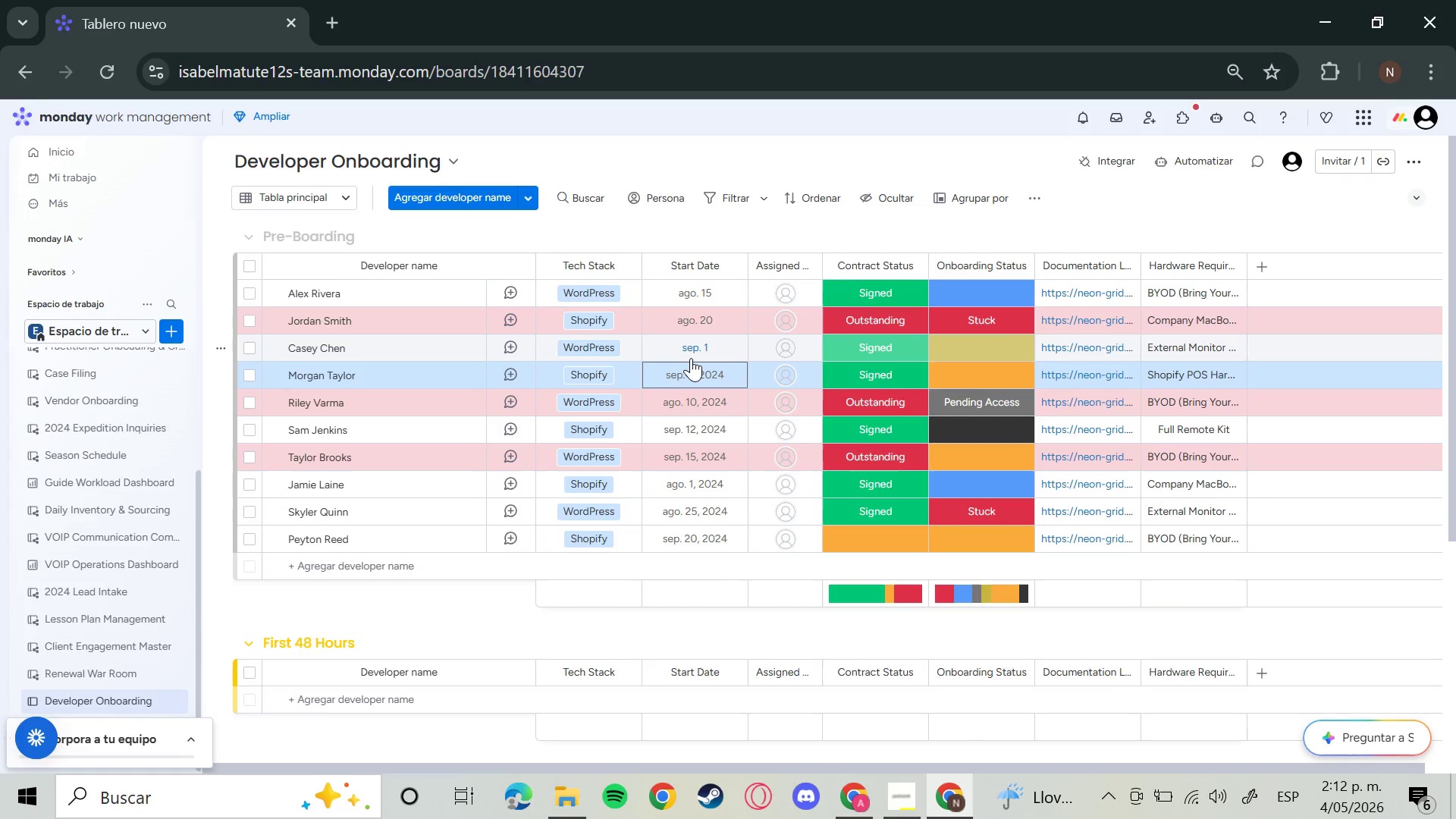 
key(ArrowDown)
 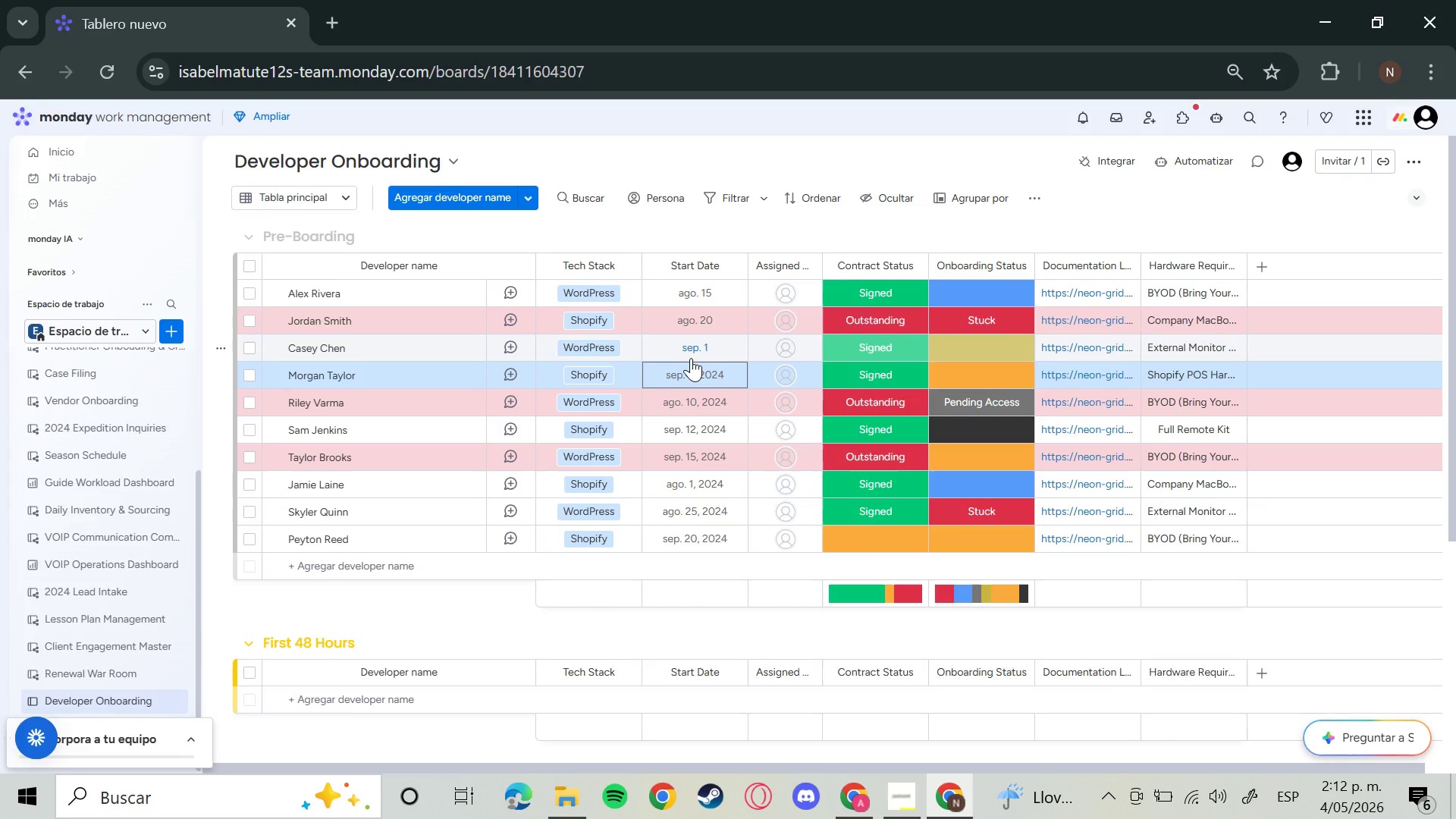 
key(Enter)
 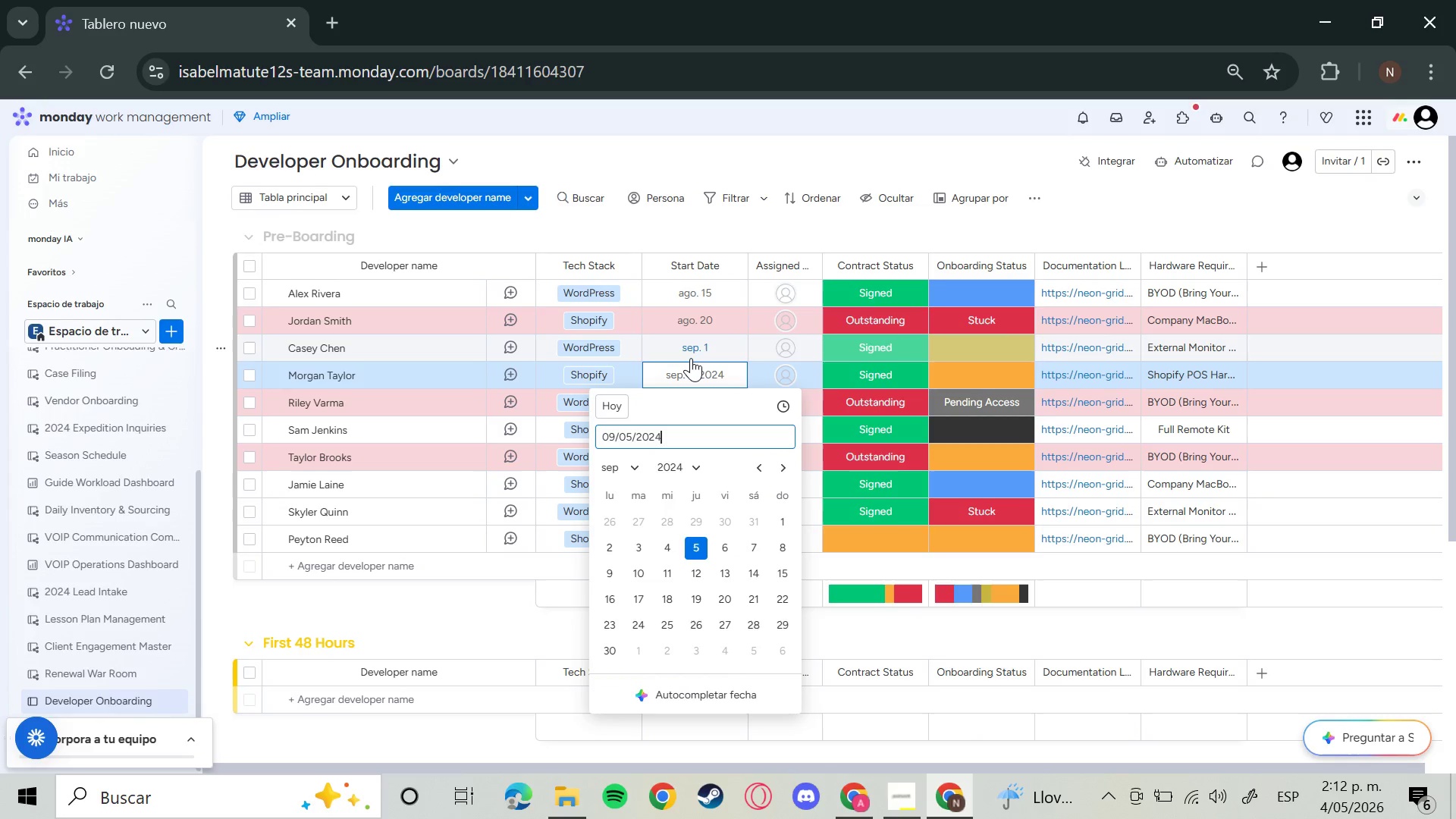 
key(ArrowRight)
 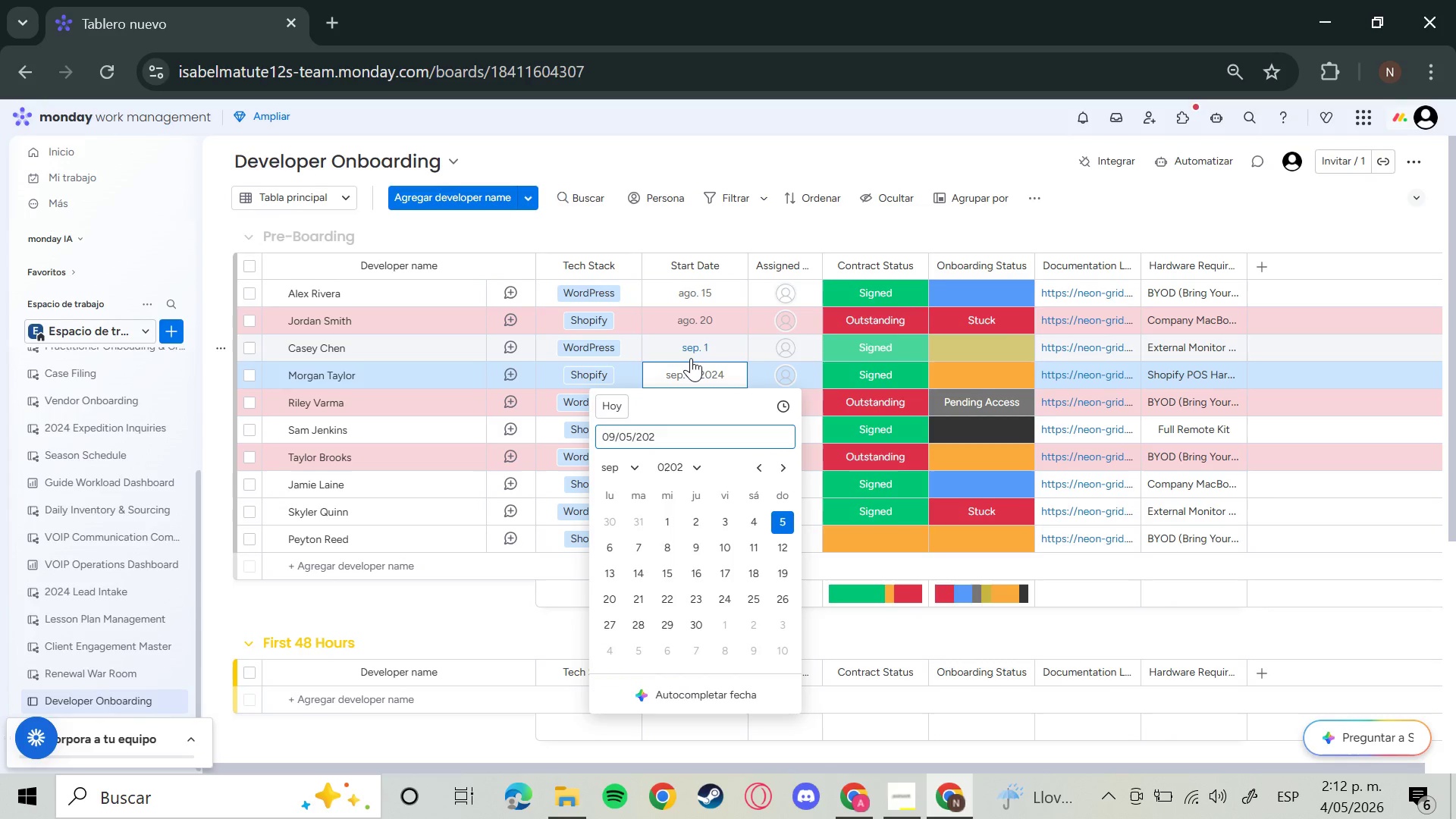 
key(Backspace)
 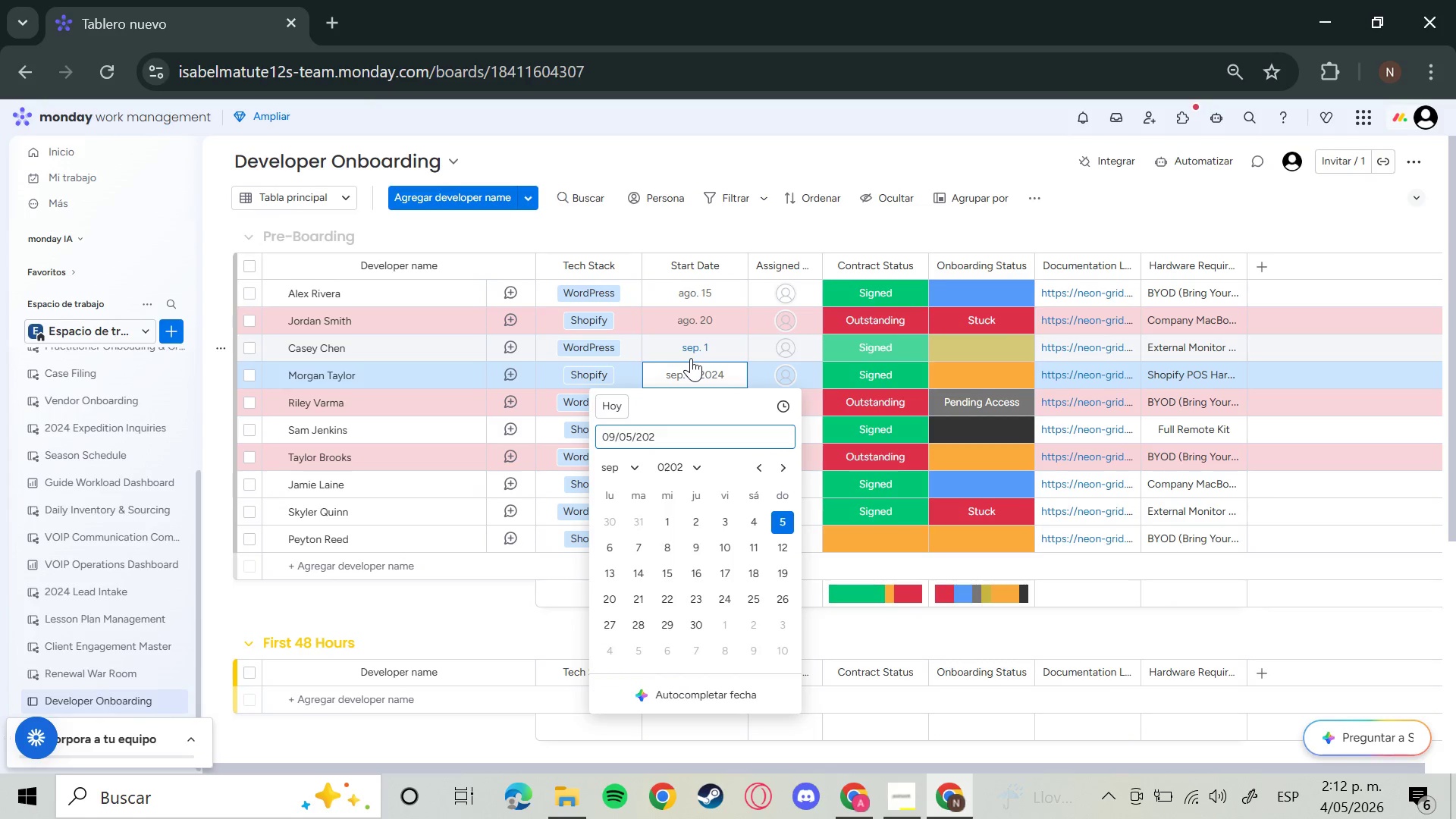 
key(6)
 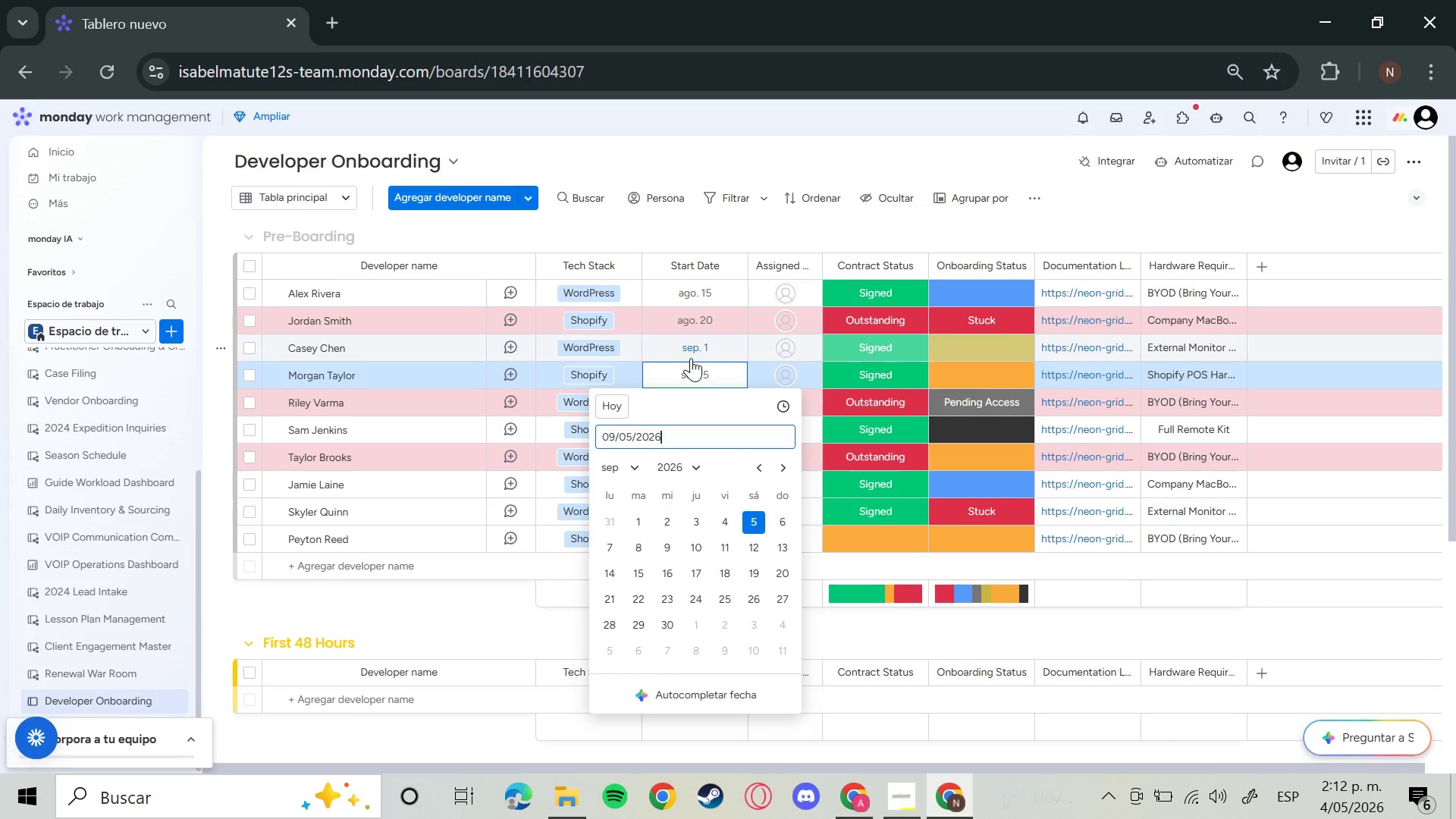 
key(Enter)
 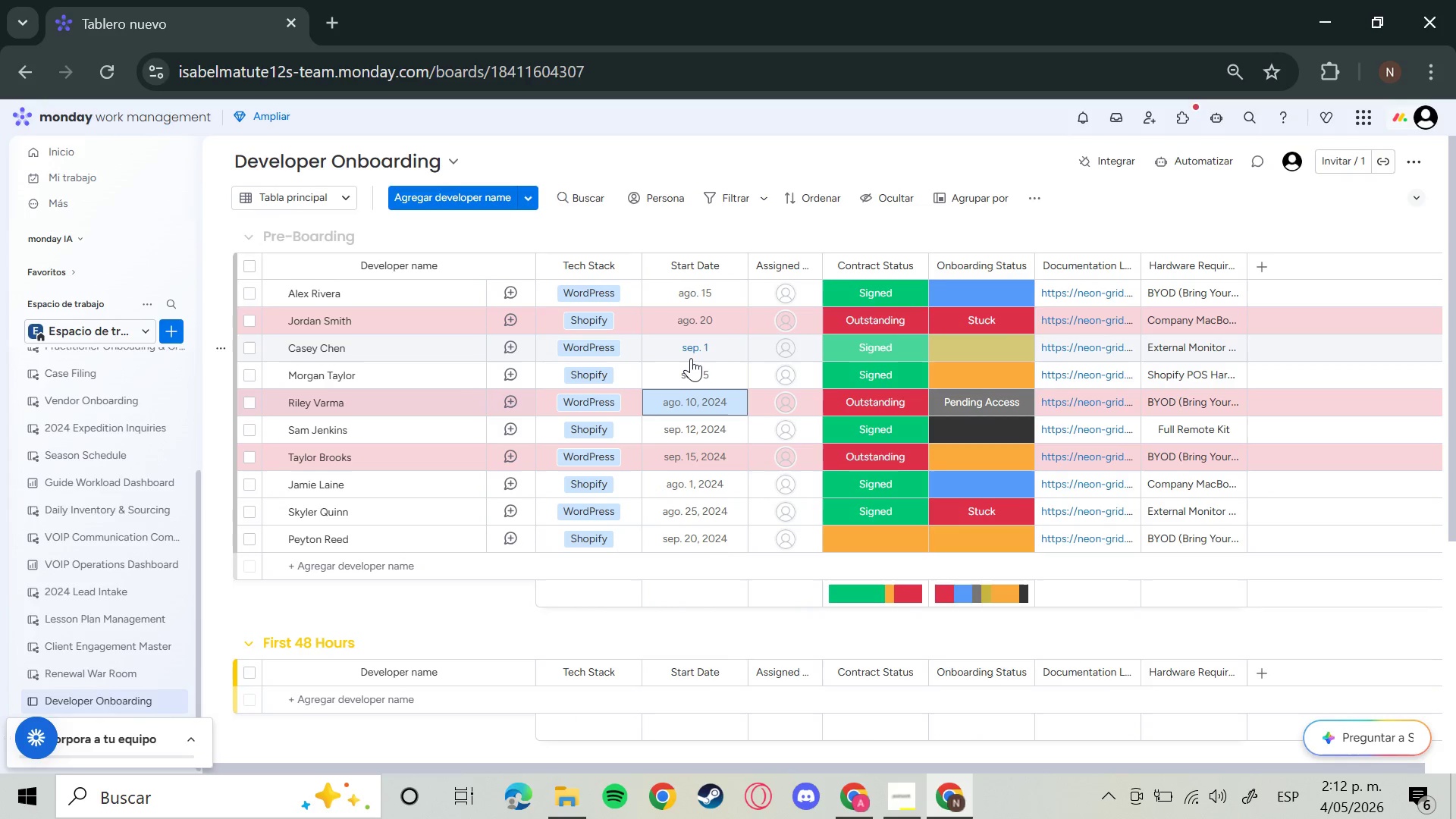 
key(ArrowDown)
 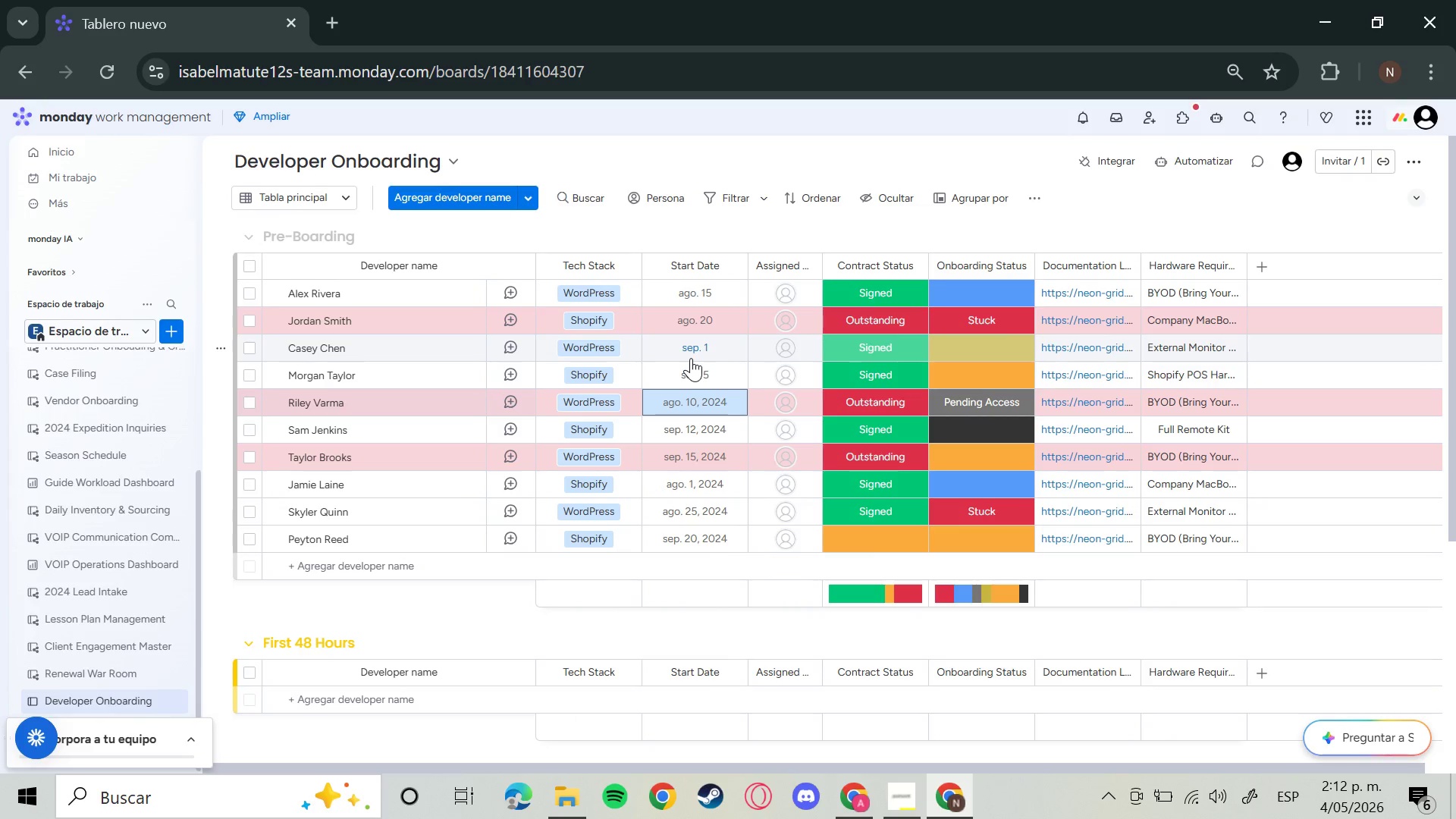 
key(Enter)
 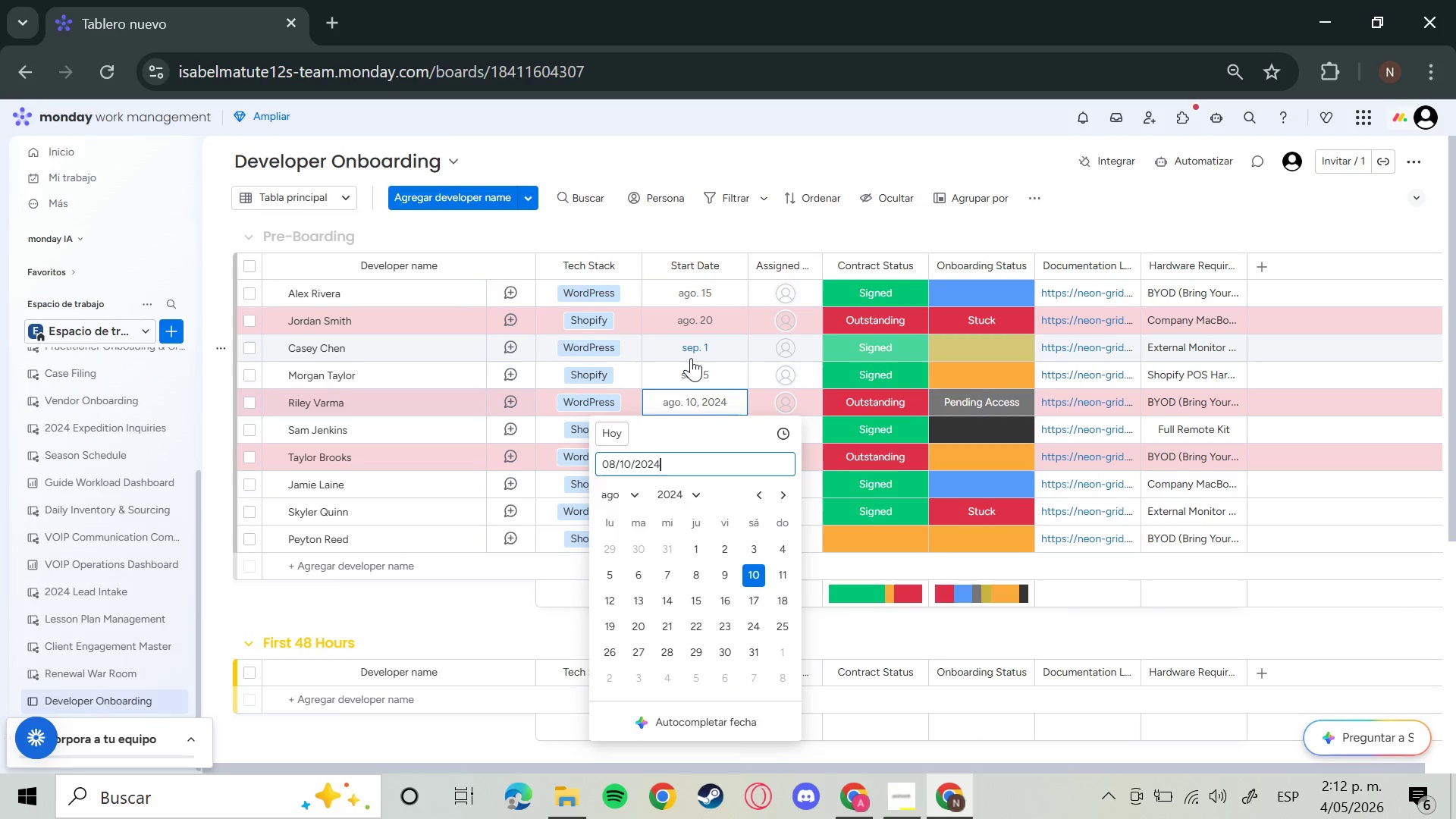 
key(ArrowRight)
 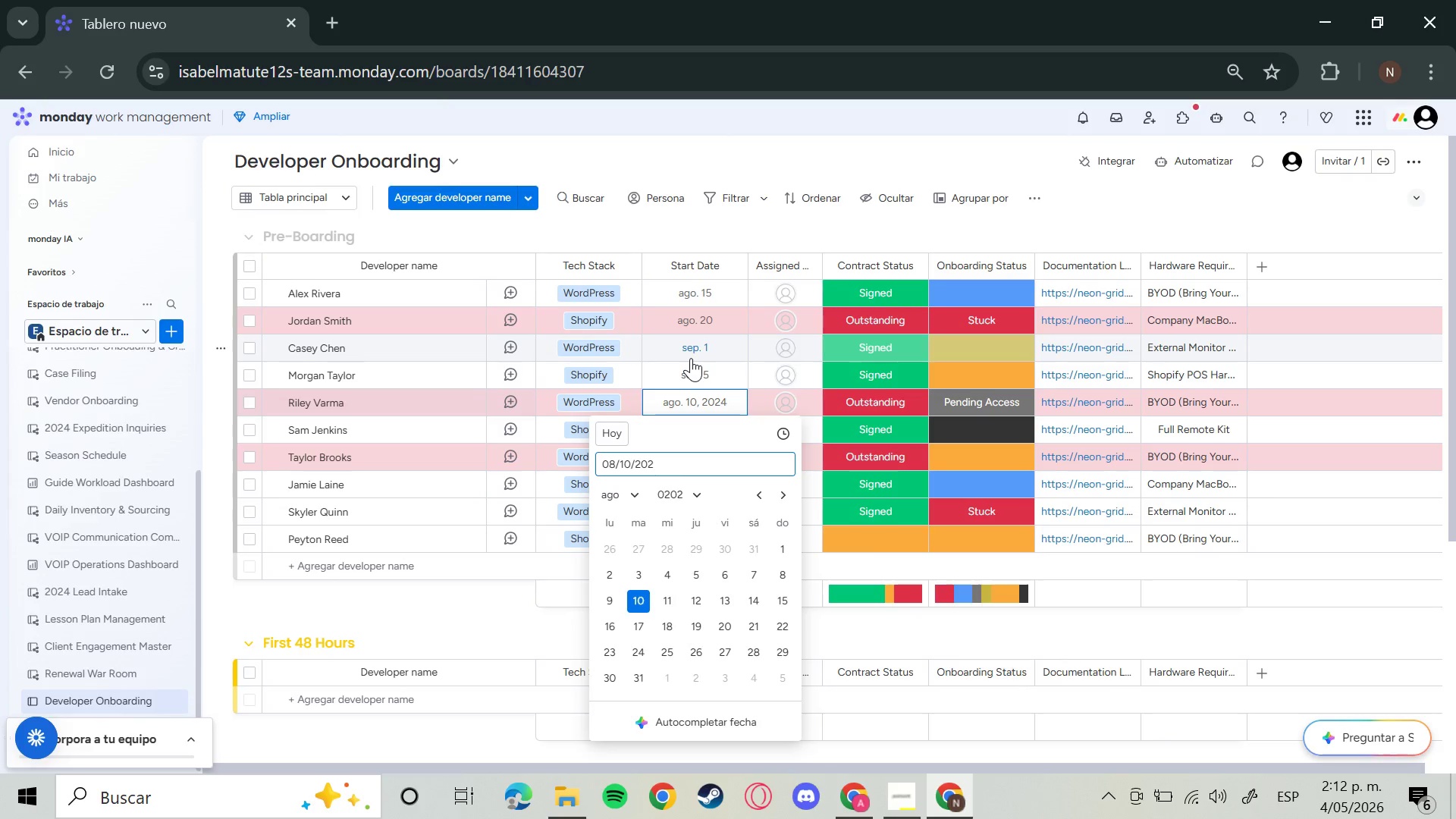 
key(Backspace)
 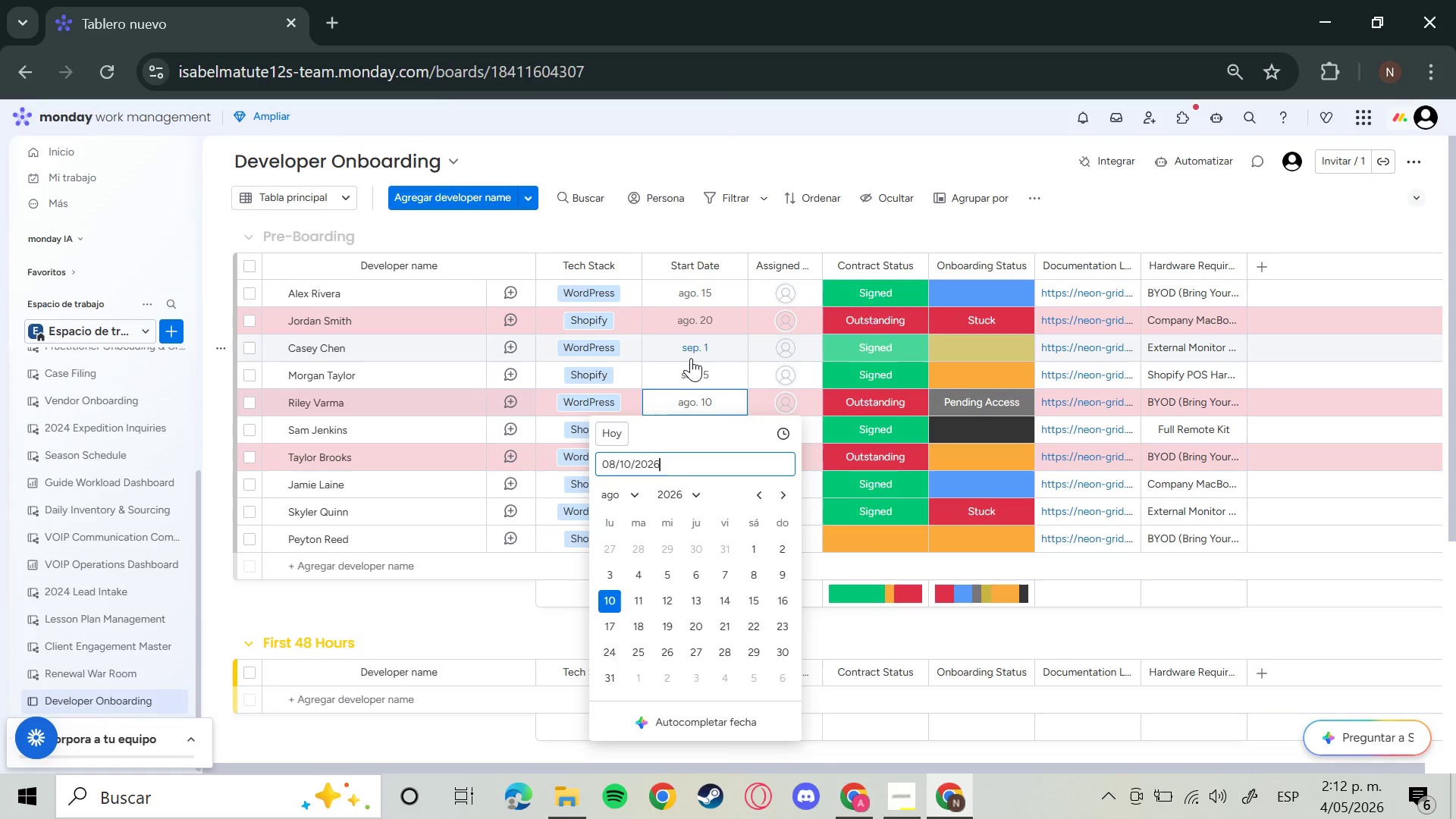 
key(6)
 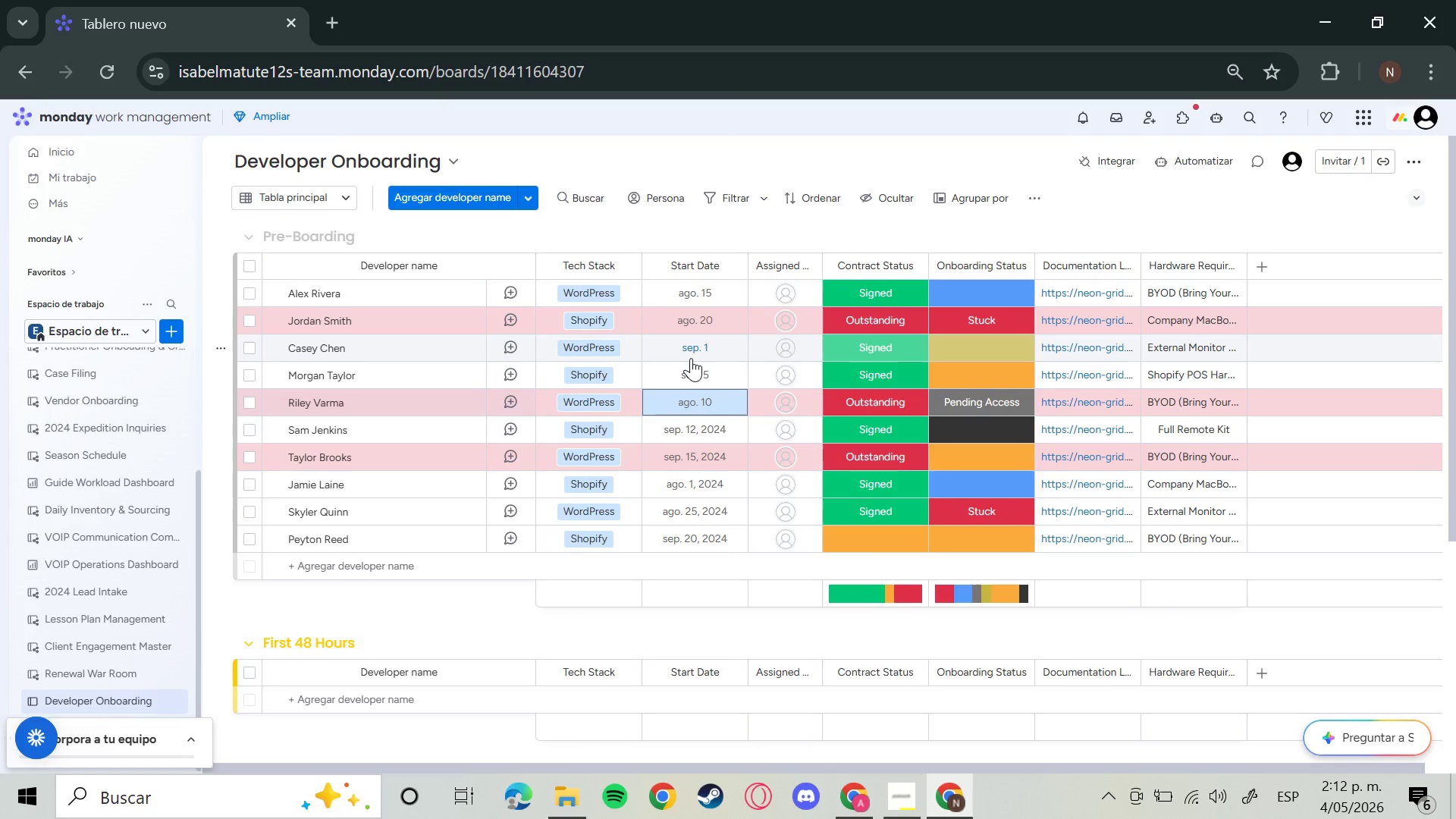 
key(Enter)
 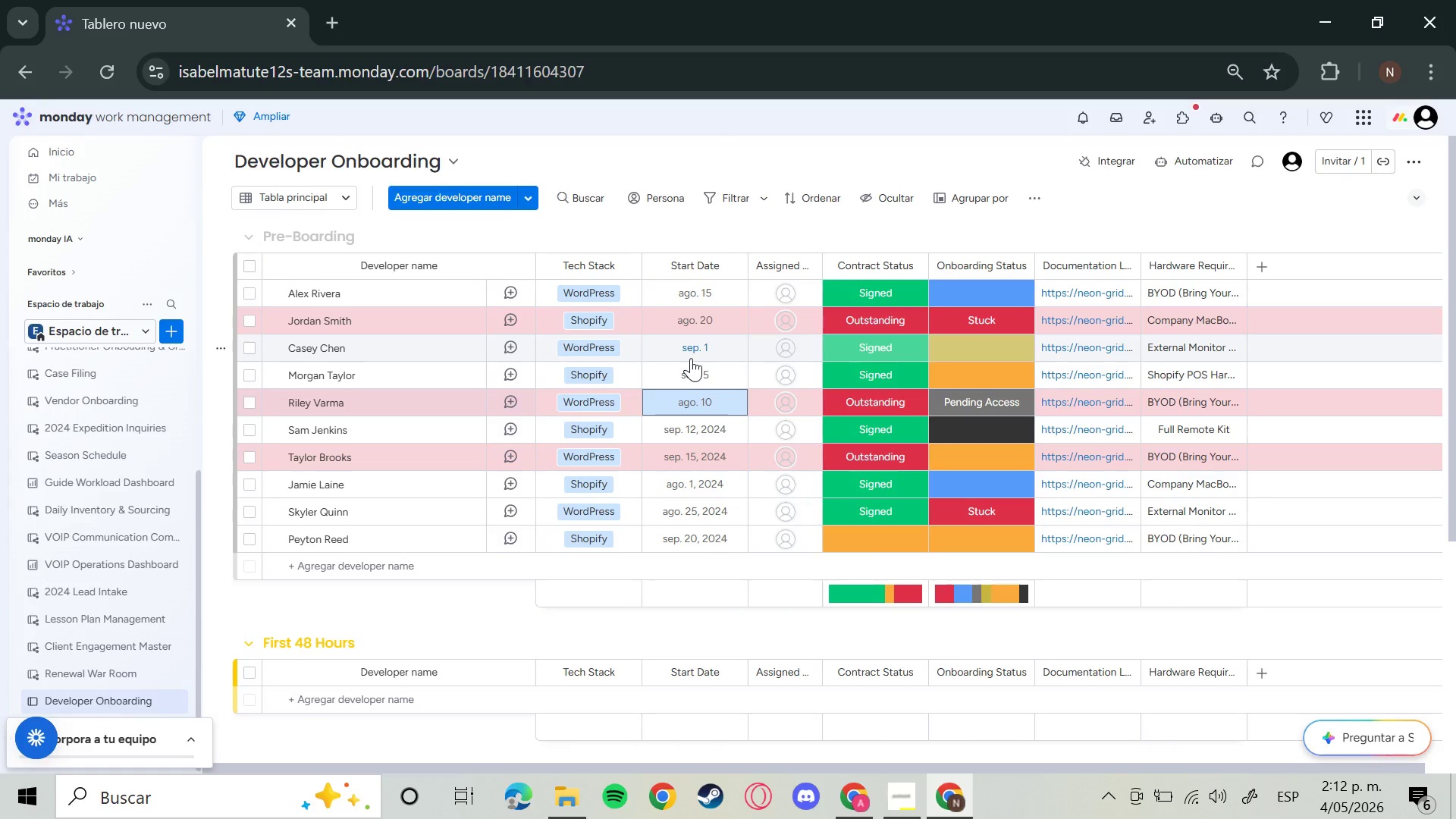 
key(ArrowDown)
 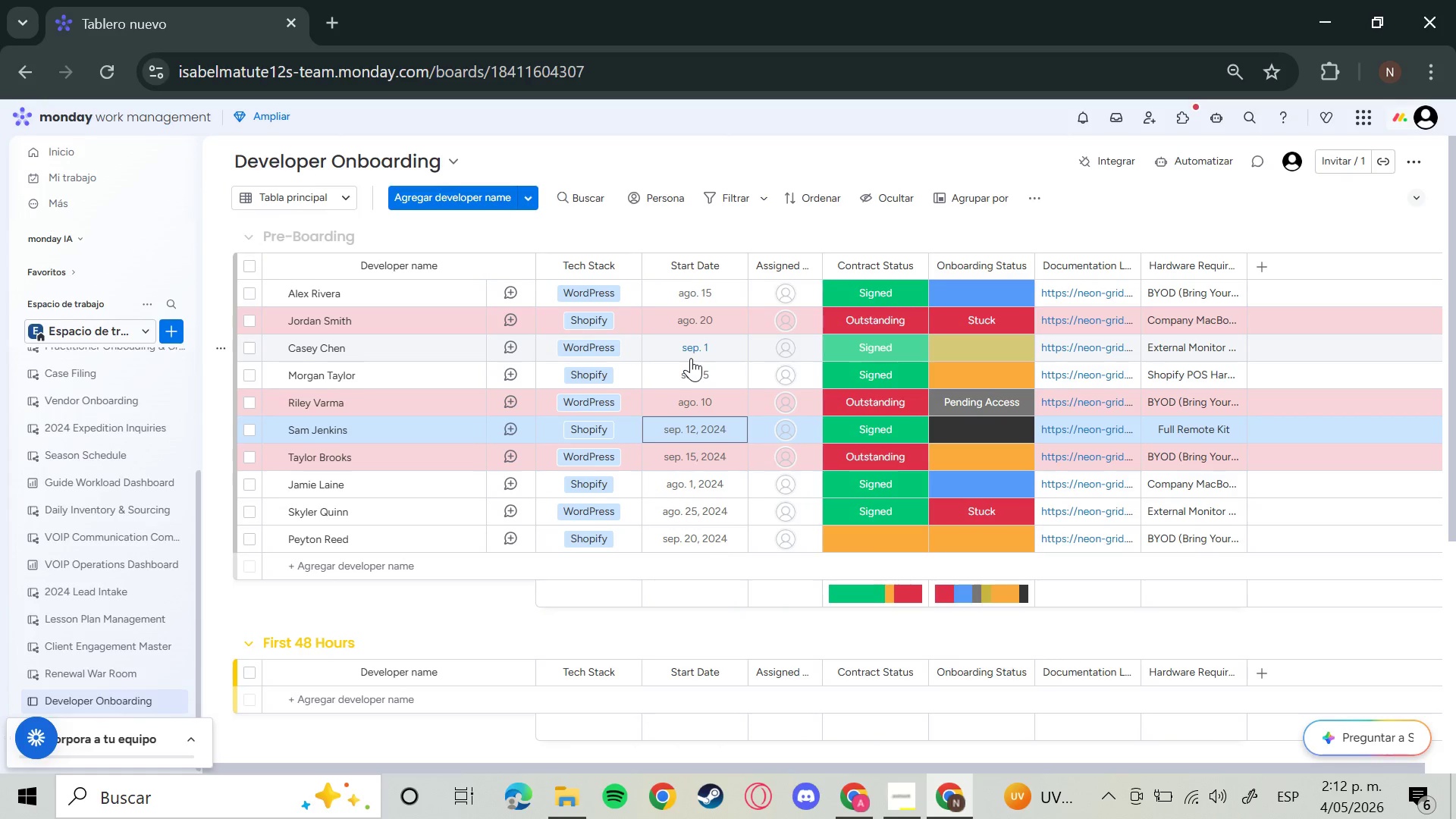 
key(Enter)
 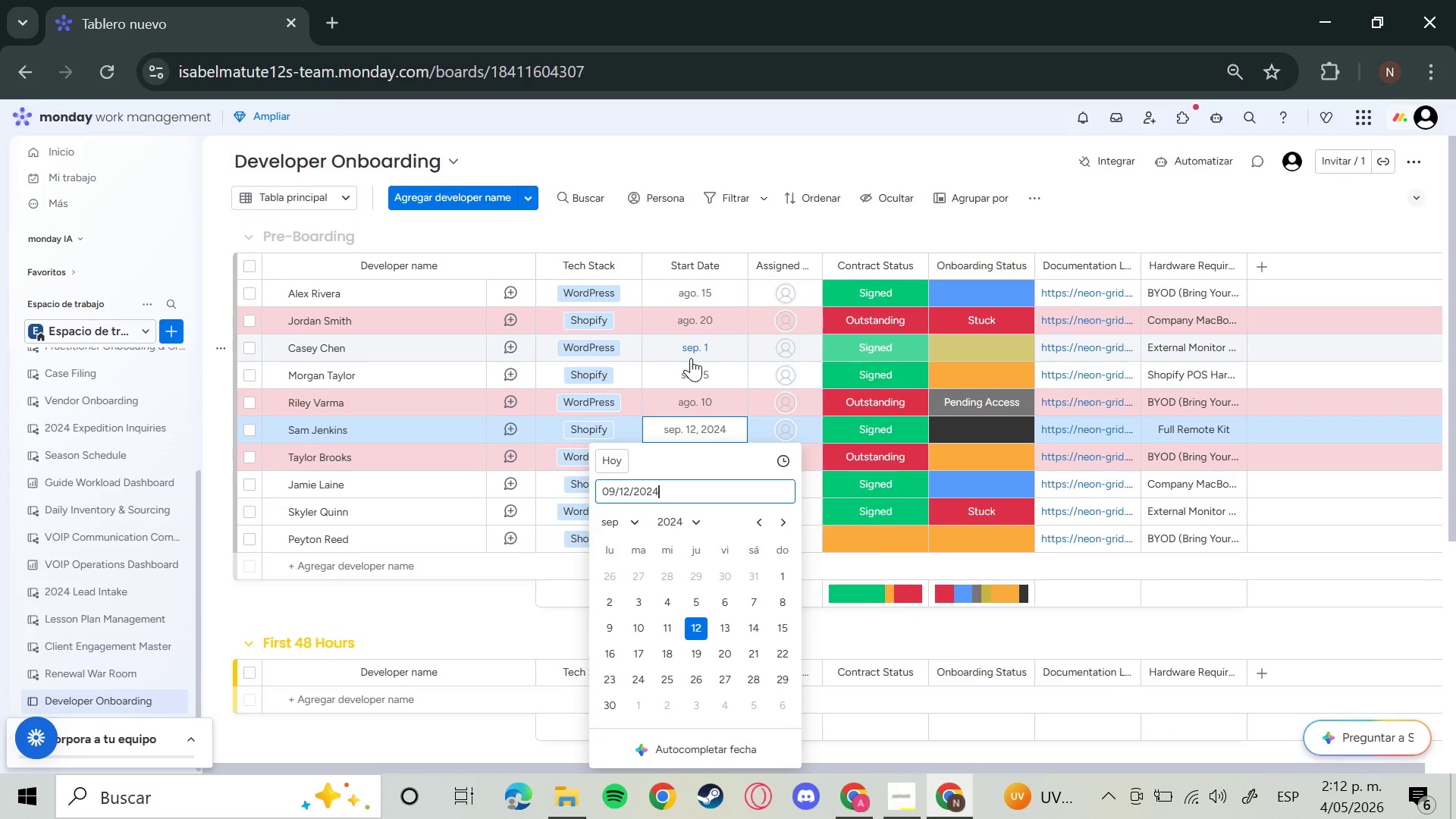 
key(ArrowRight)
 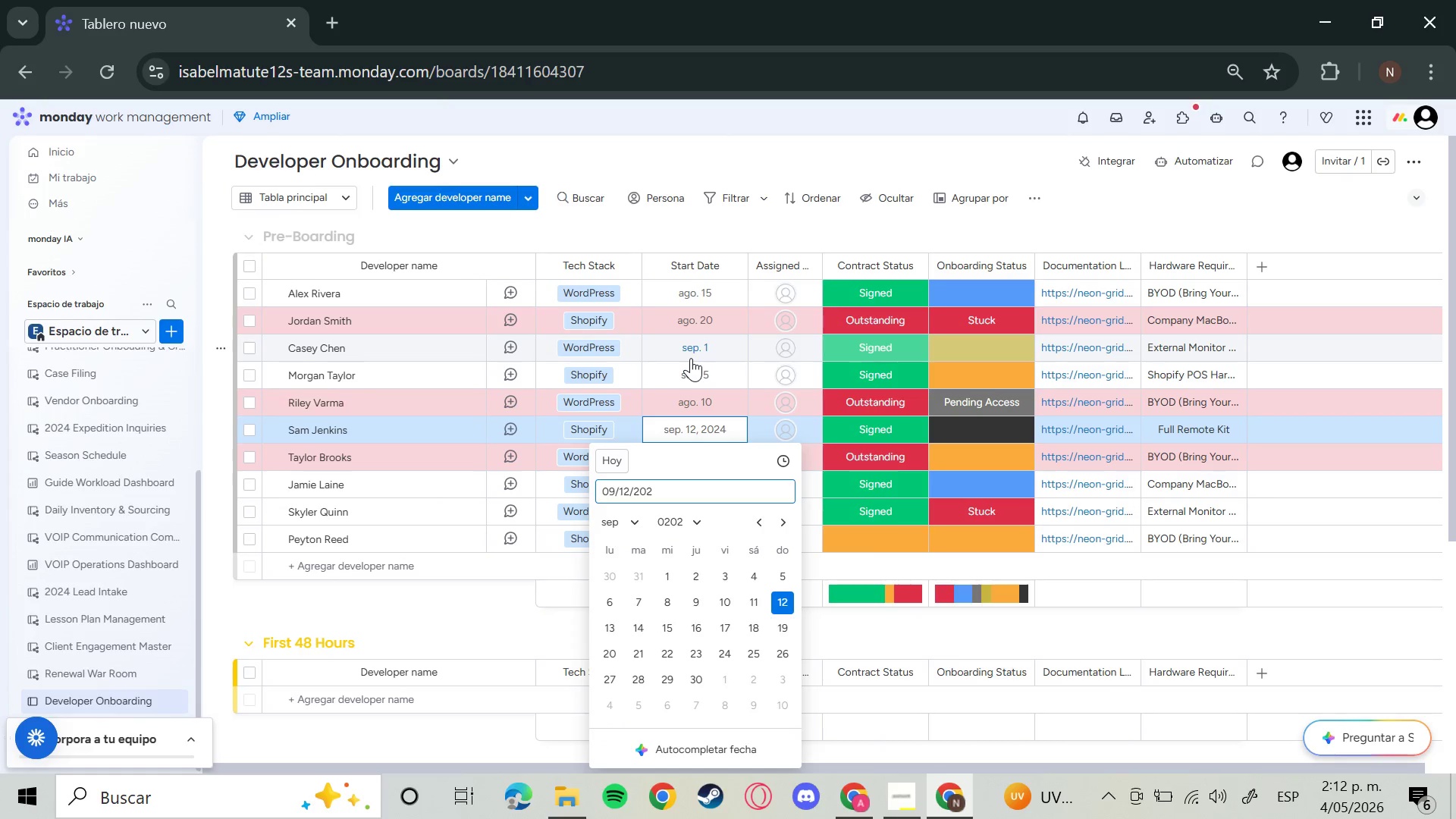 
key(Backspace)
 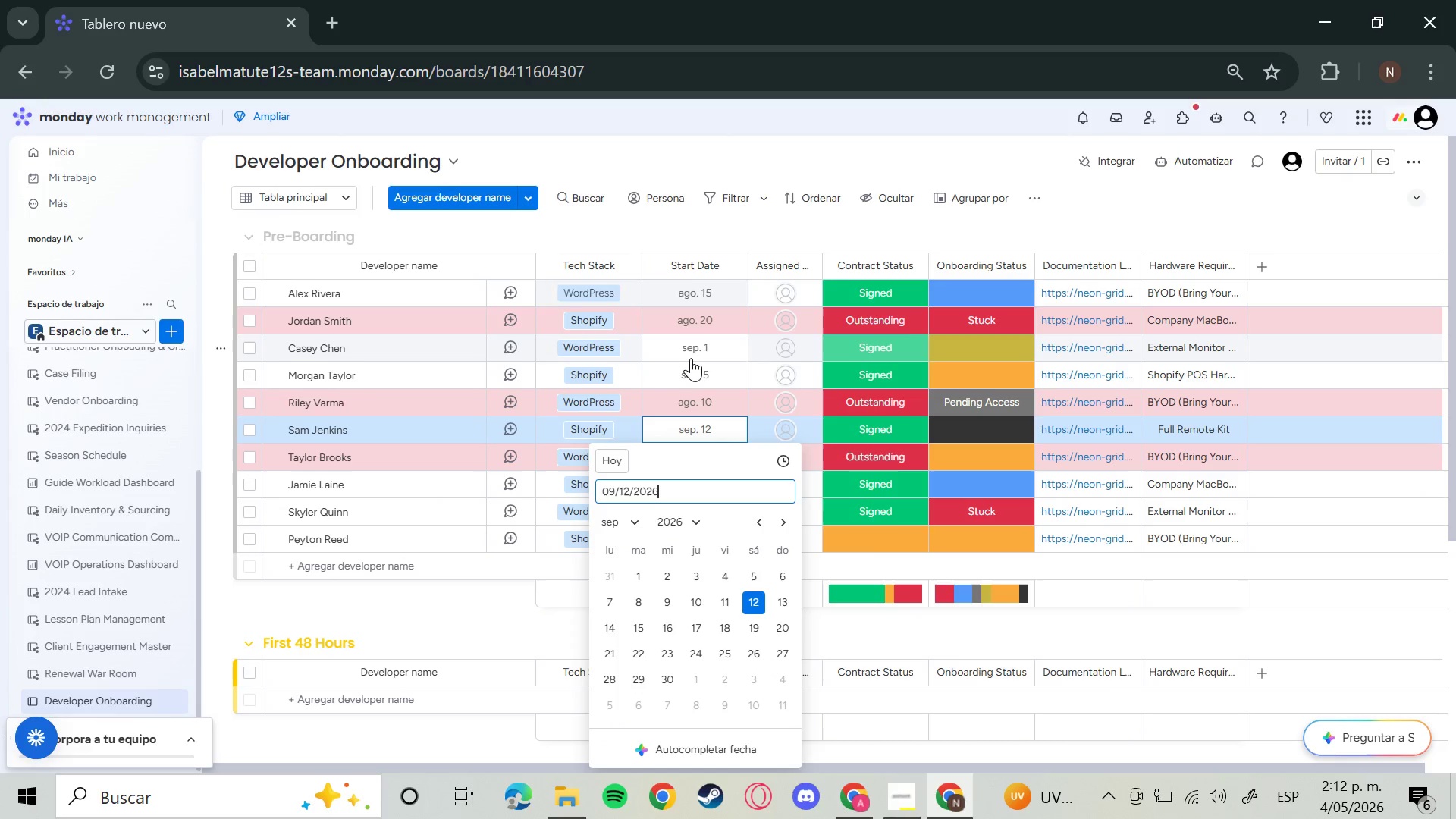 
key(6)
 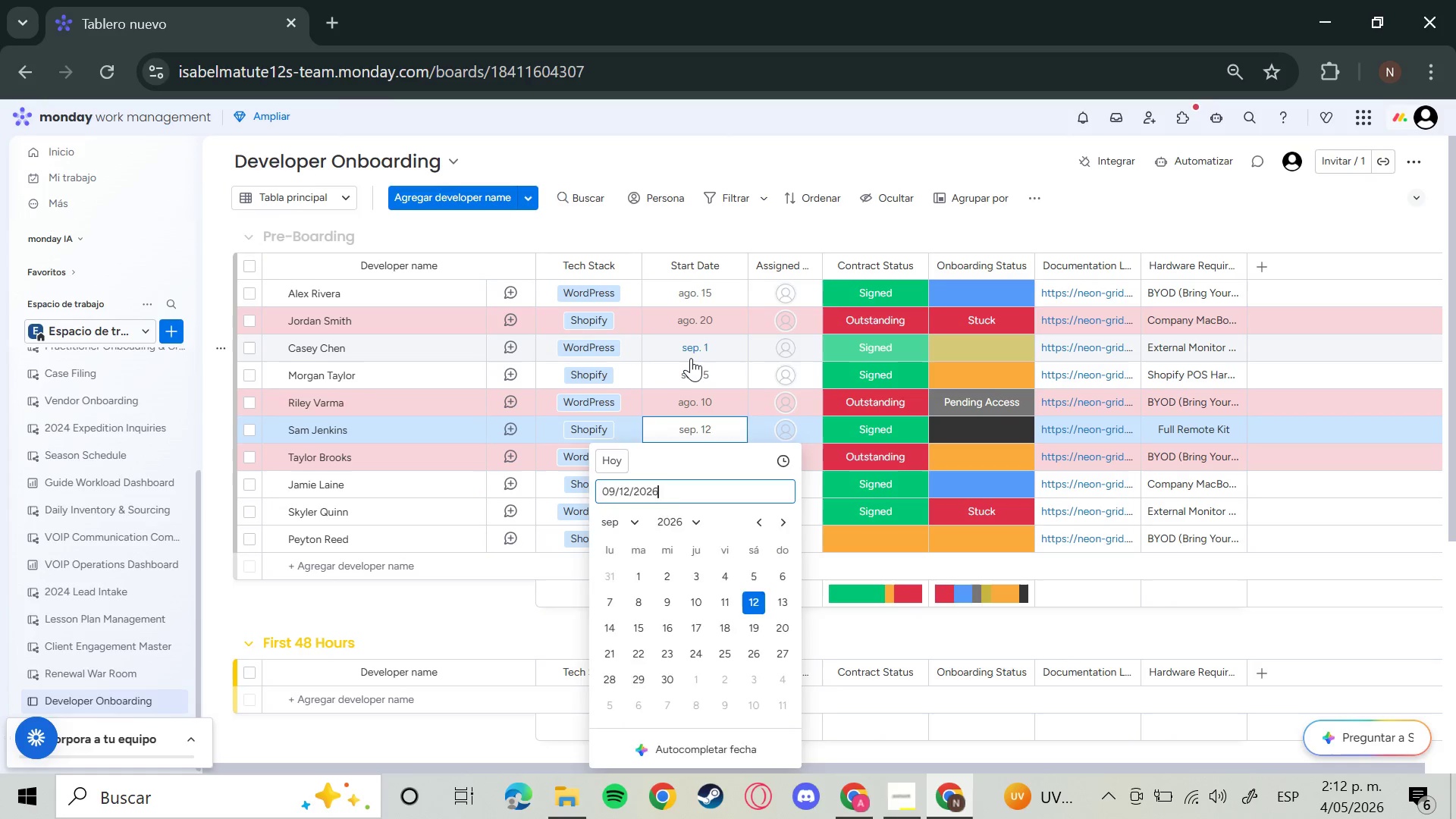 
key(Enter)
 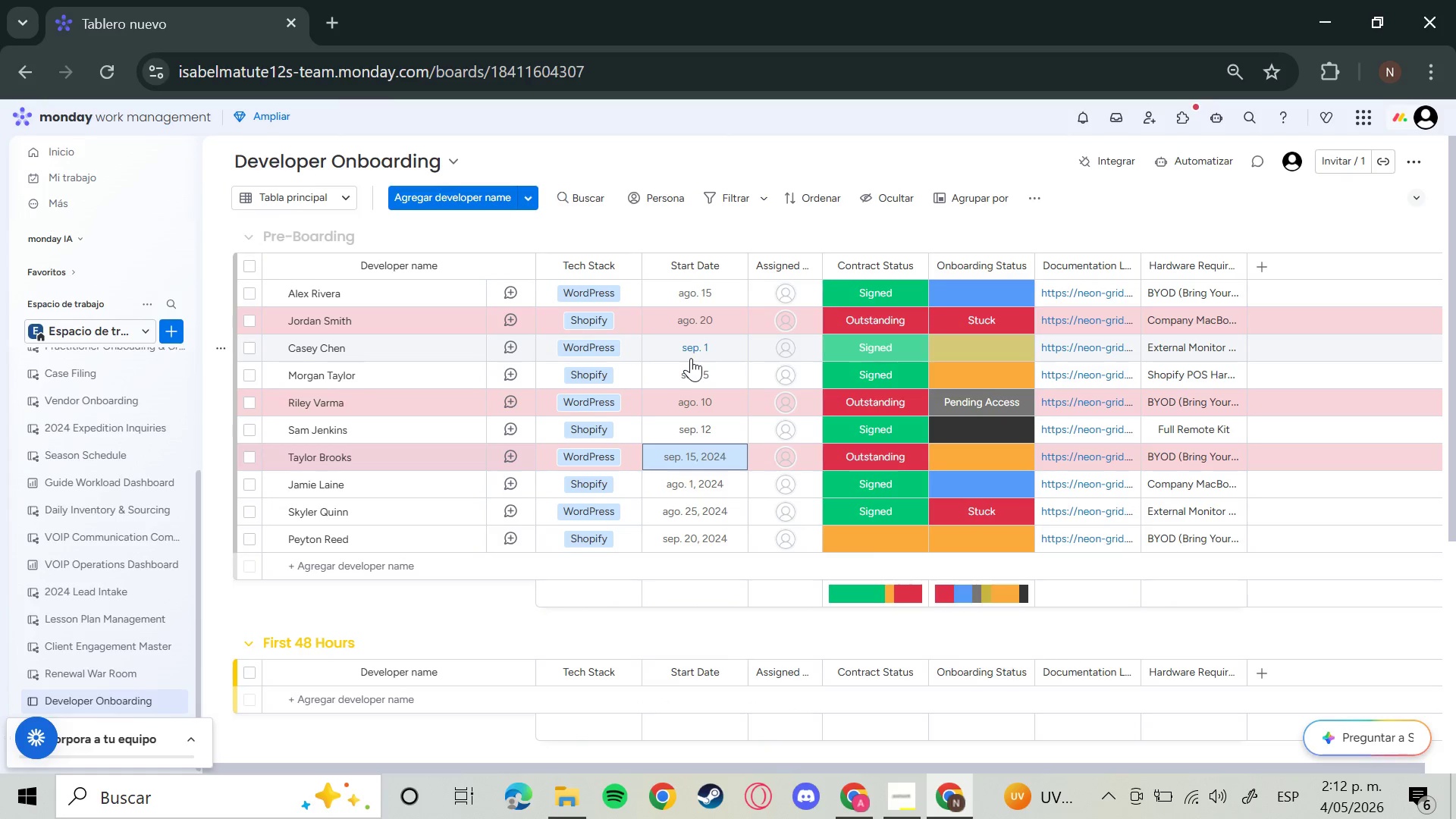 
key(ArrowDown)
 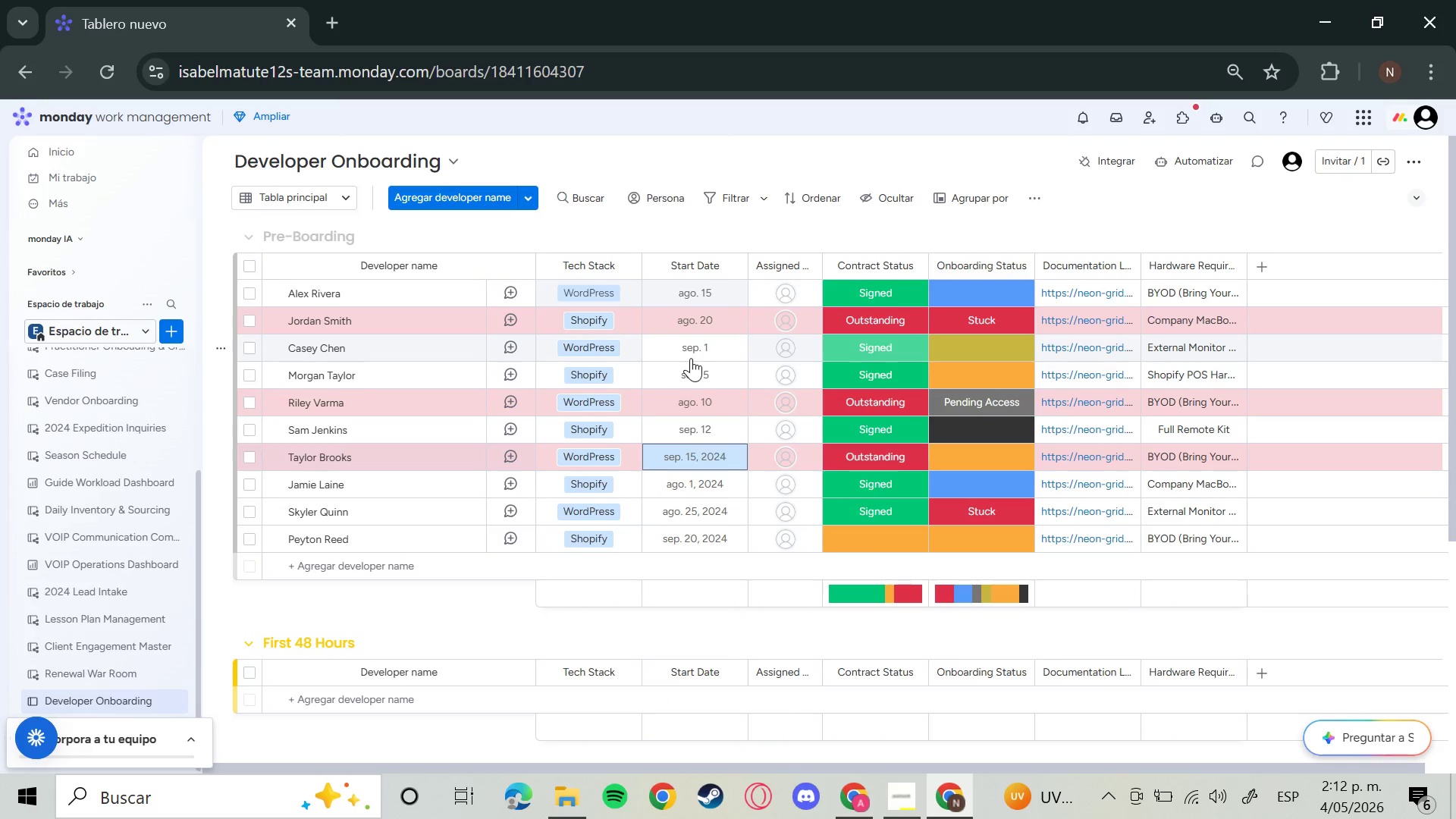 
key(Enter)
 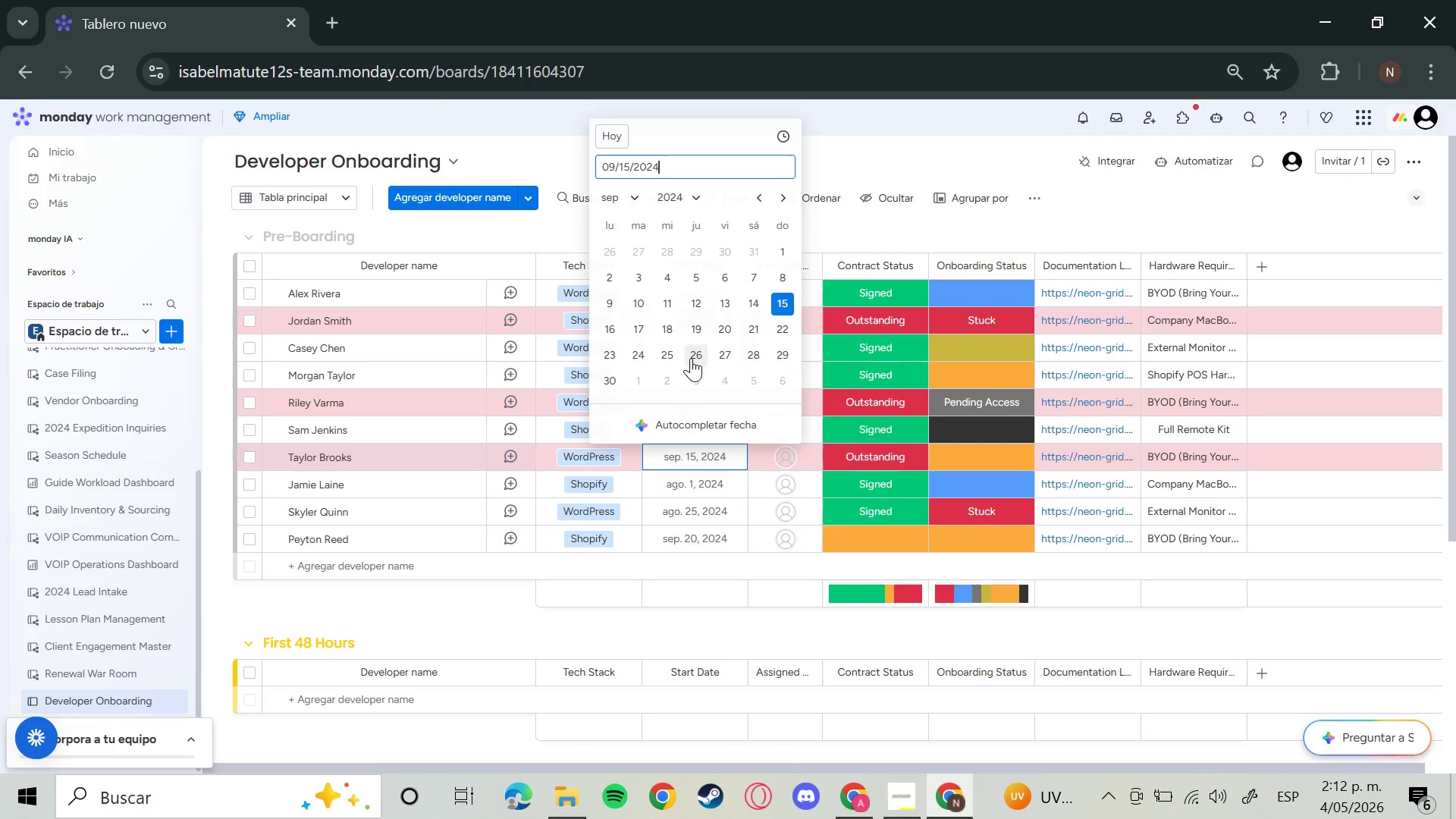 
key(ArrowRight)
 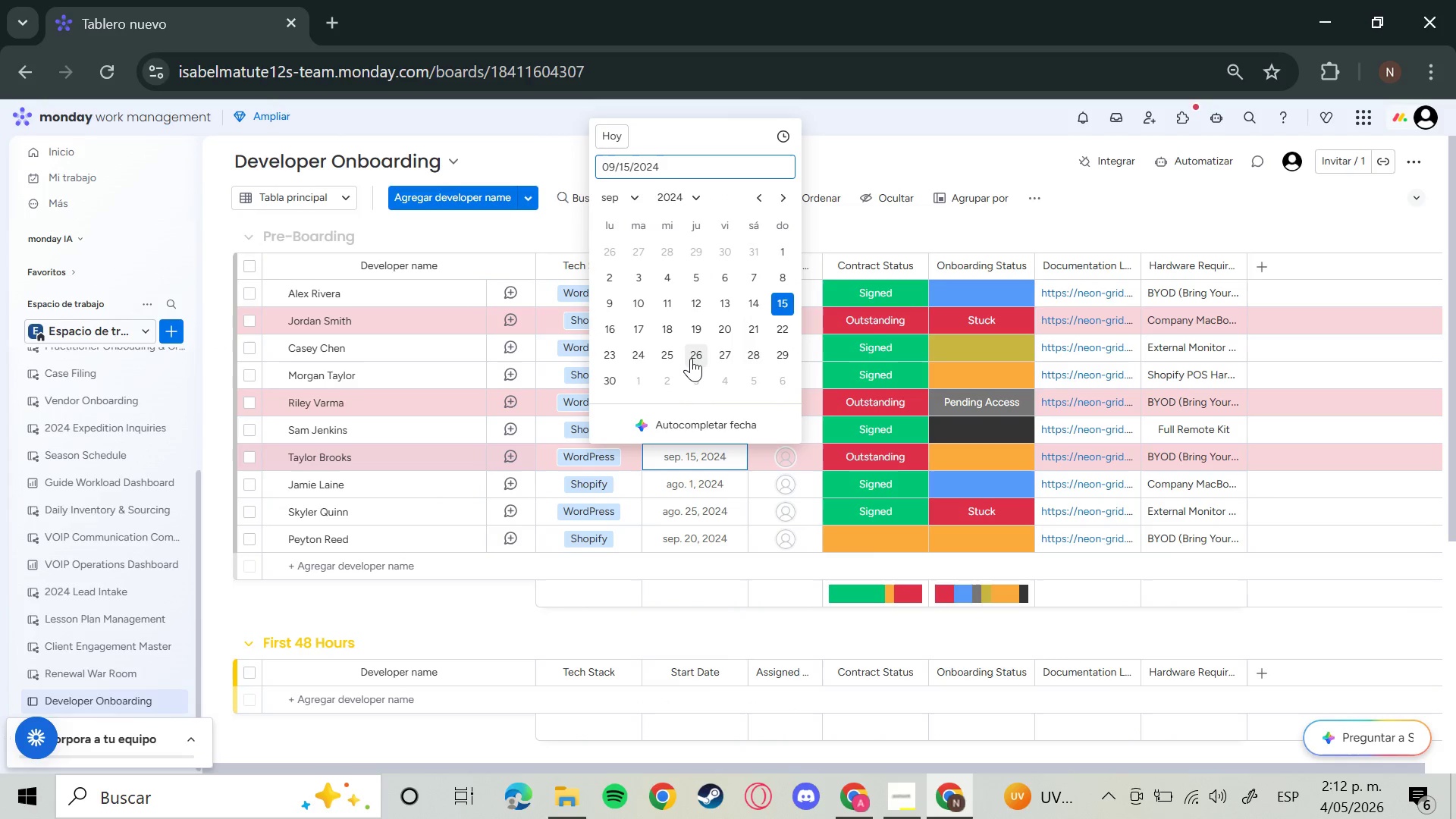 
key(ArrowRight)
 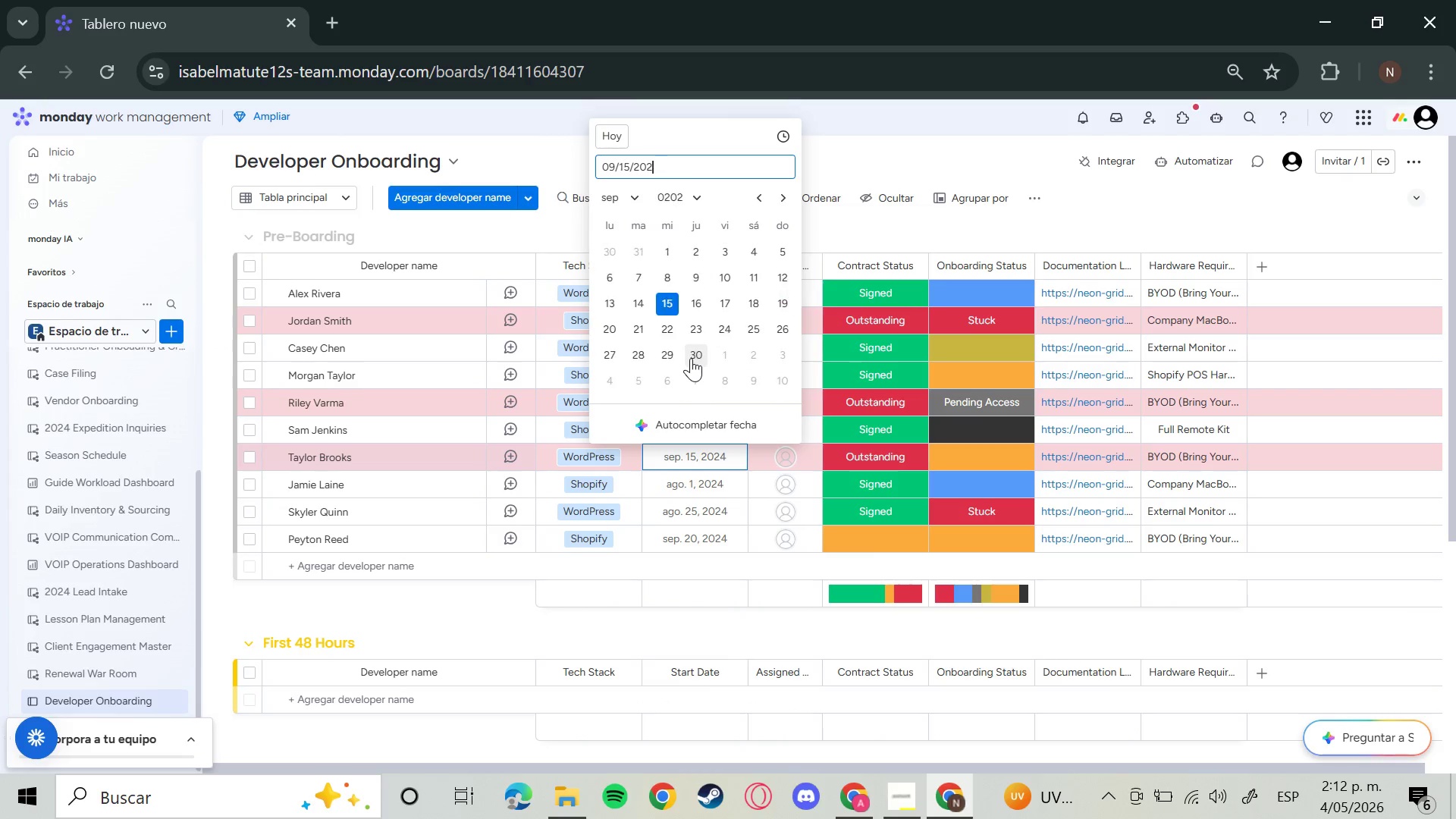 
key(Backspace)
 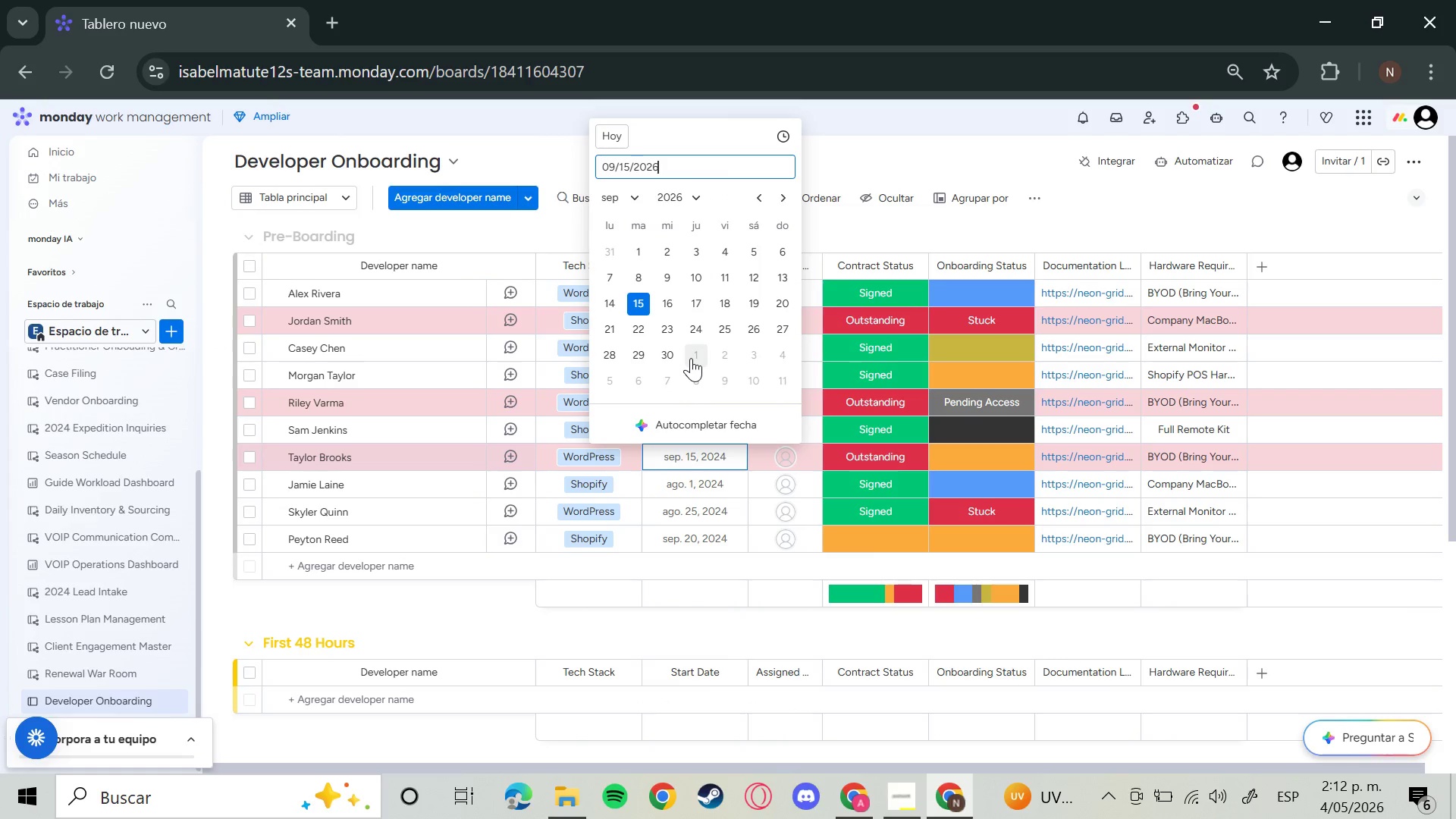 
key(6)
 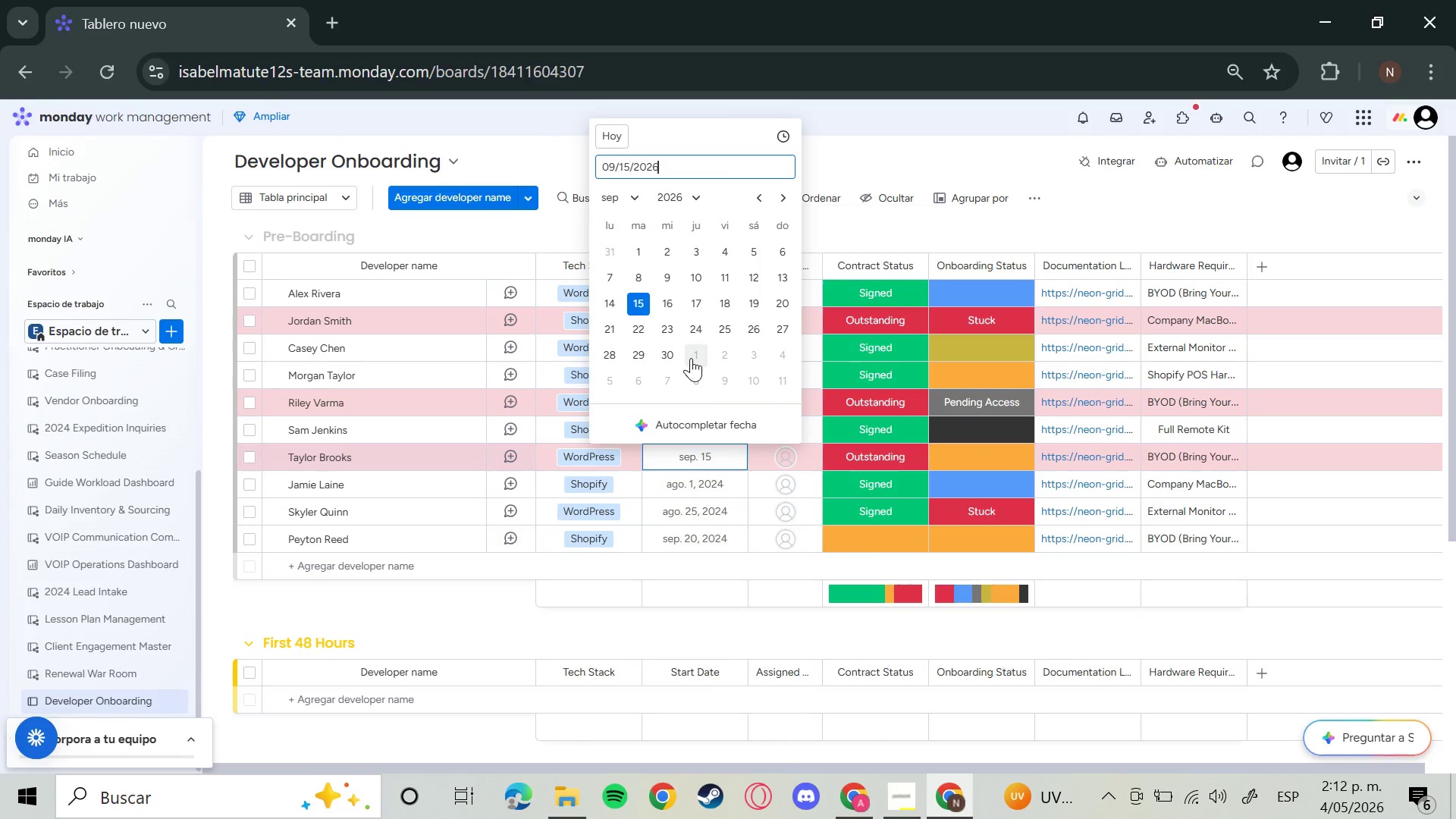 
key(Enter)
 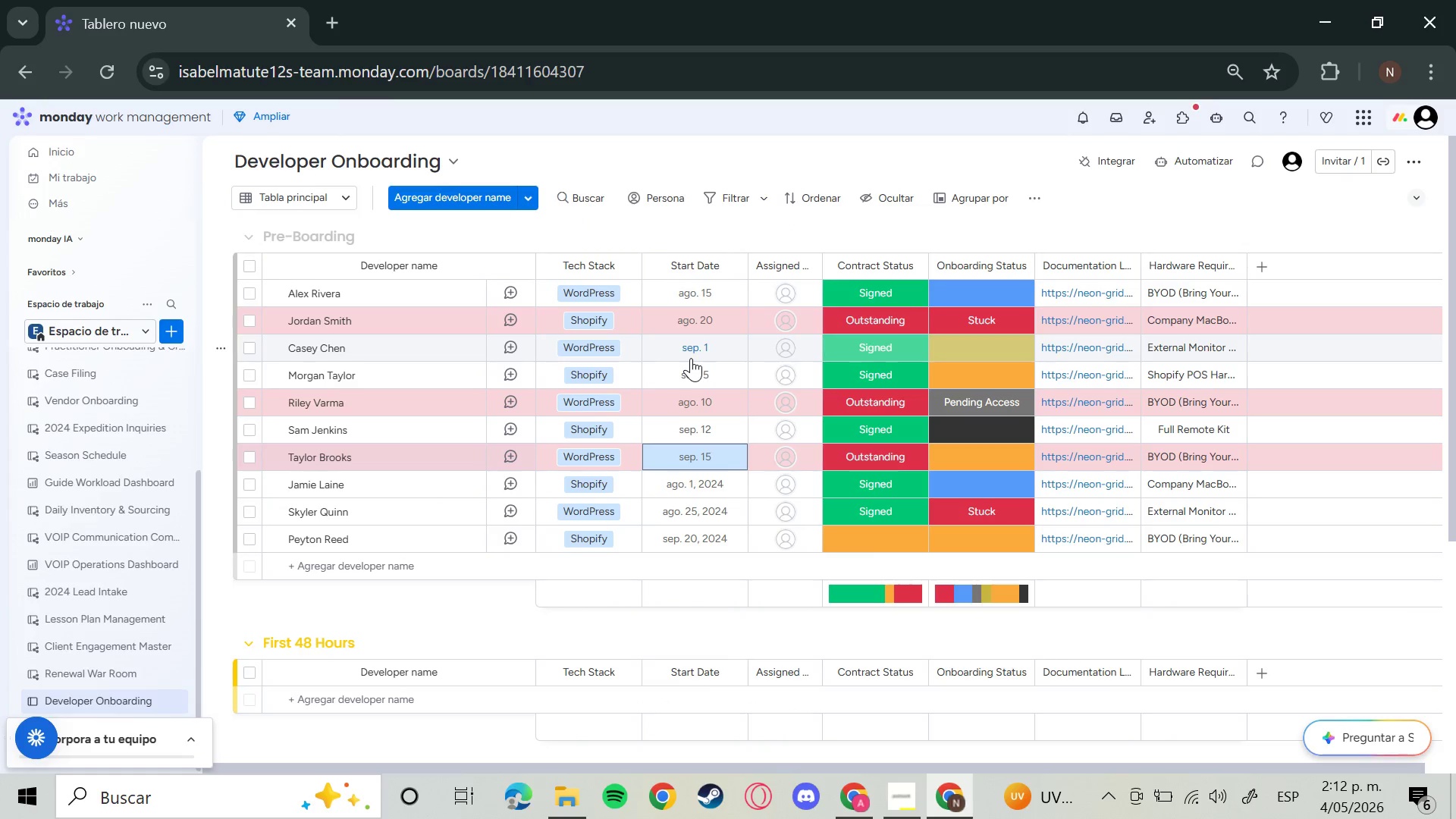 
key(ArrowDown)
 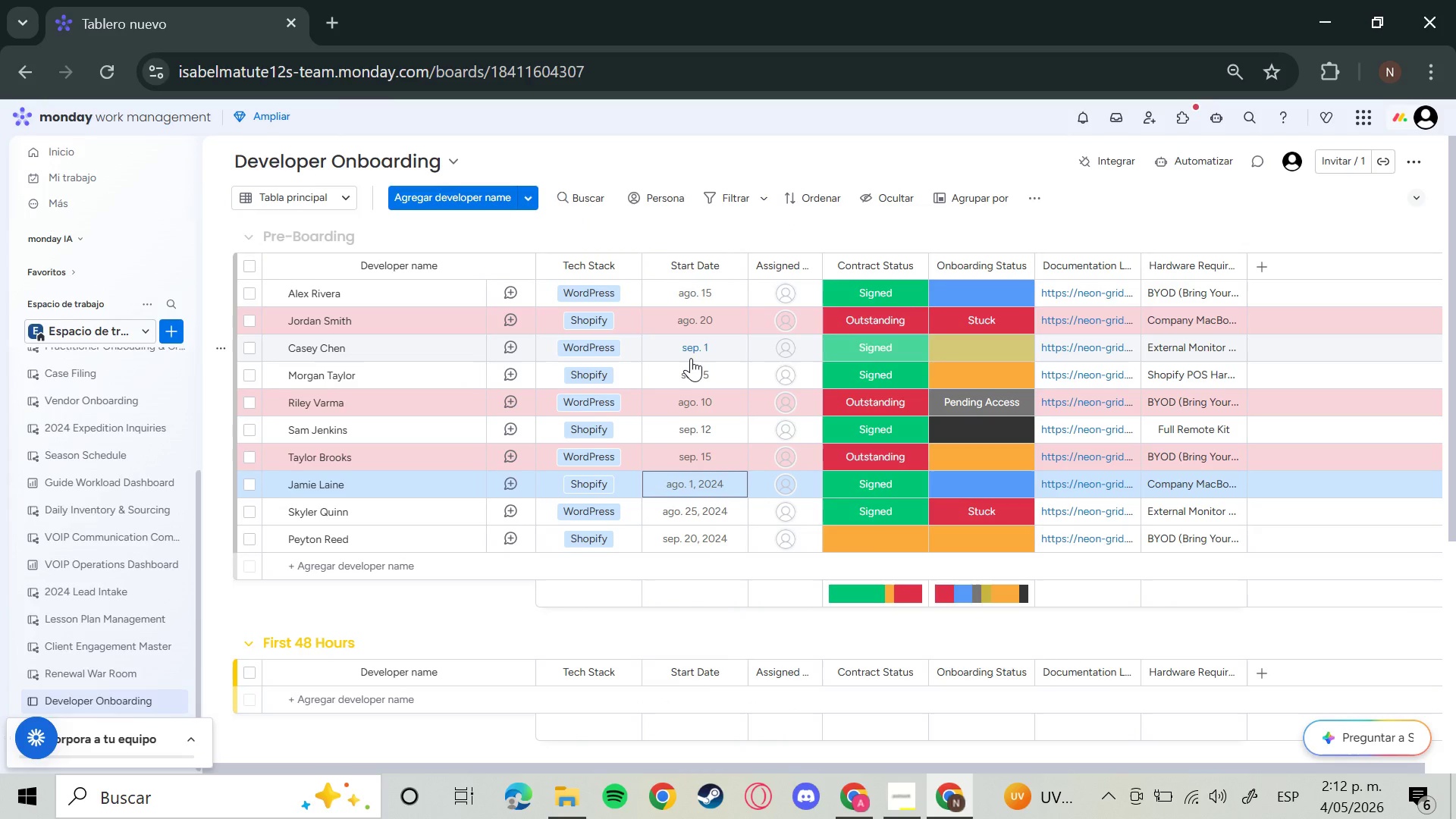 
key(Enter)
 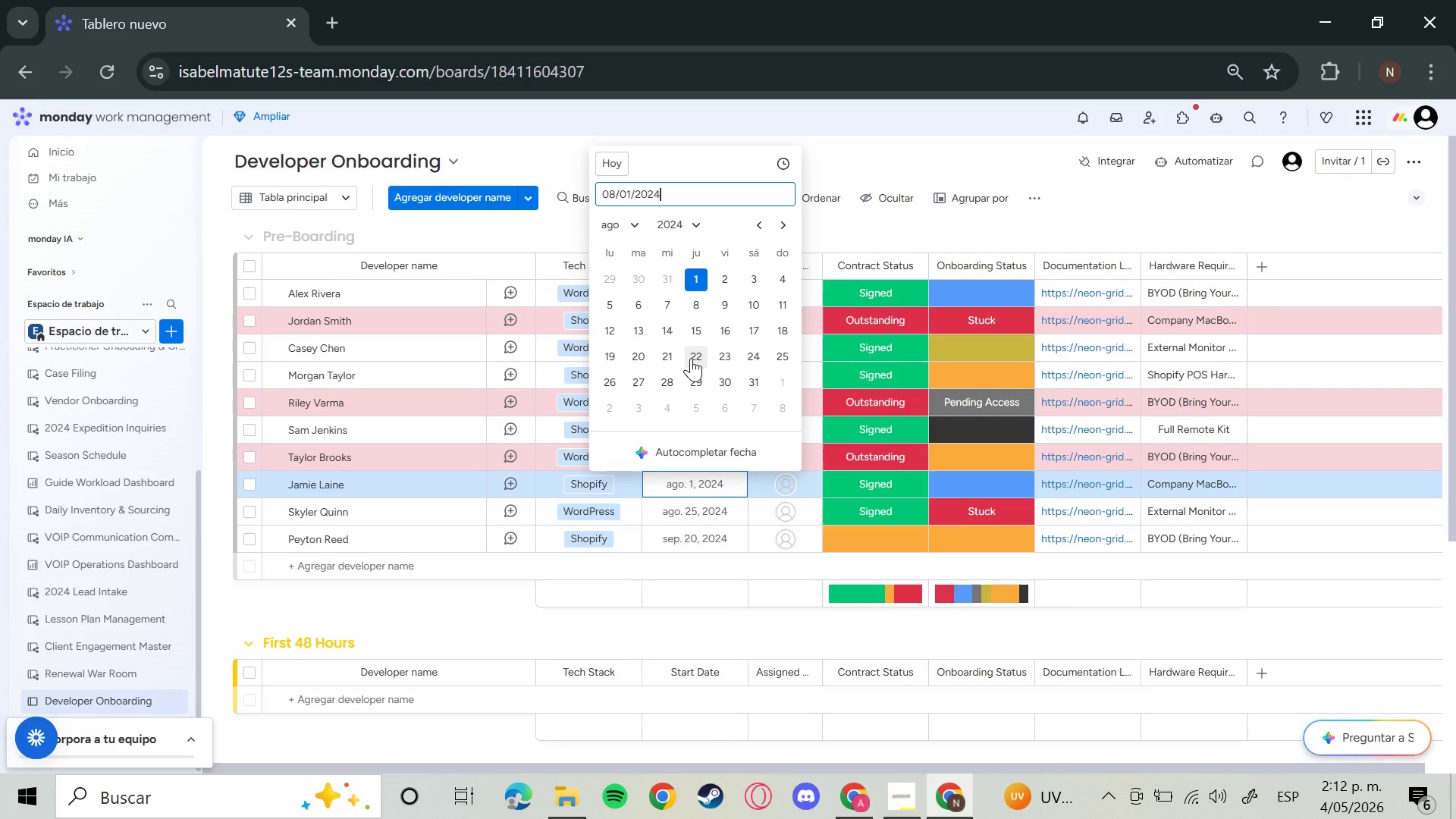 
key(ArrowRight)
 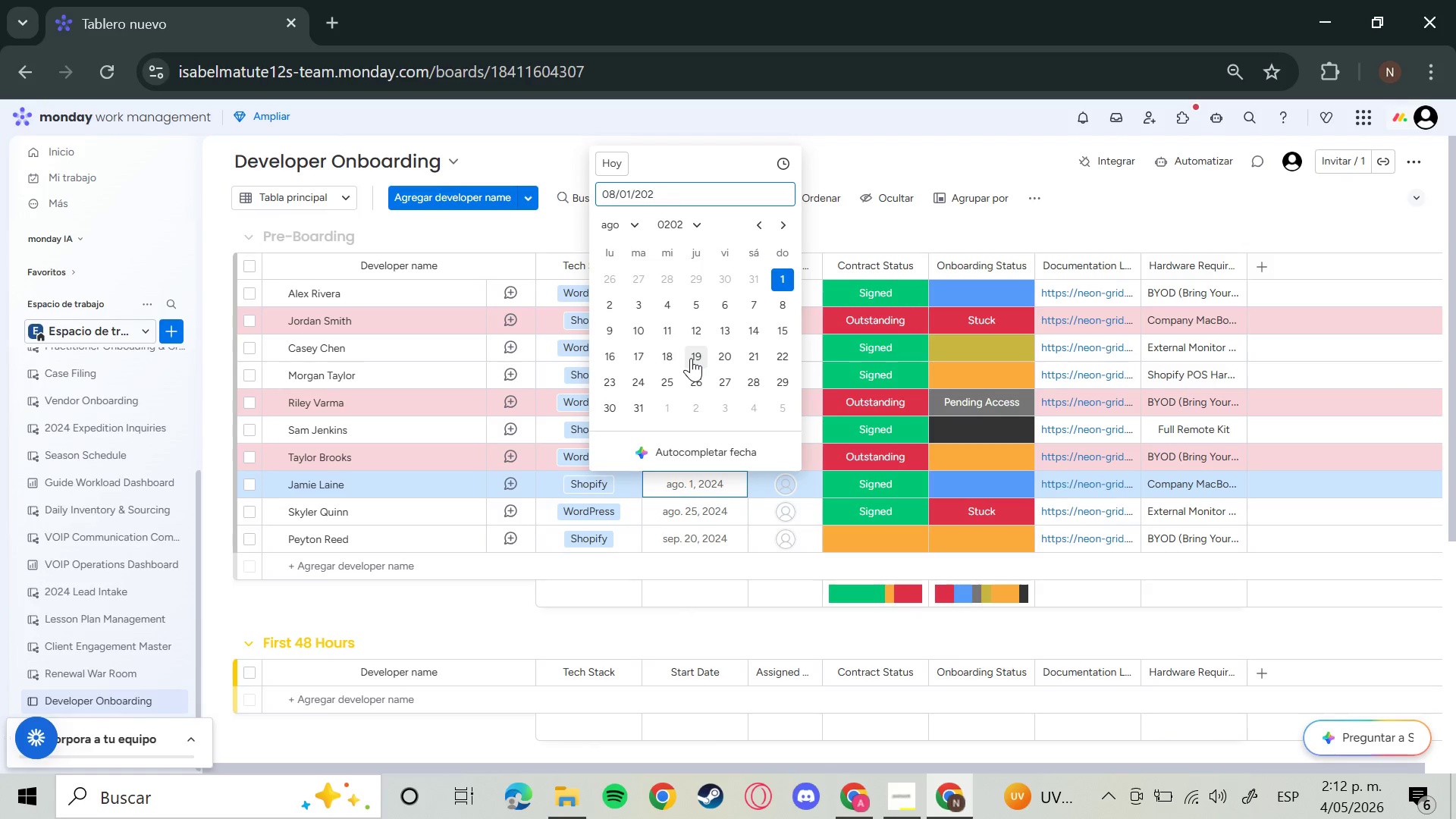 
key(Backspace)
 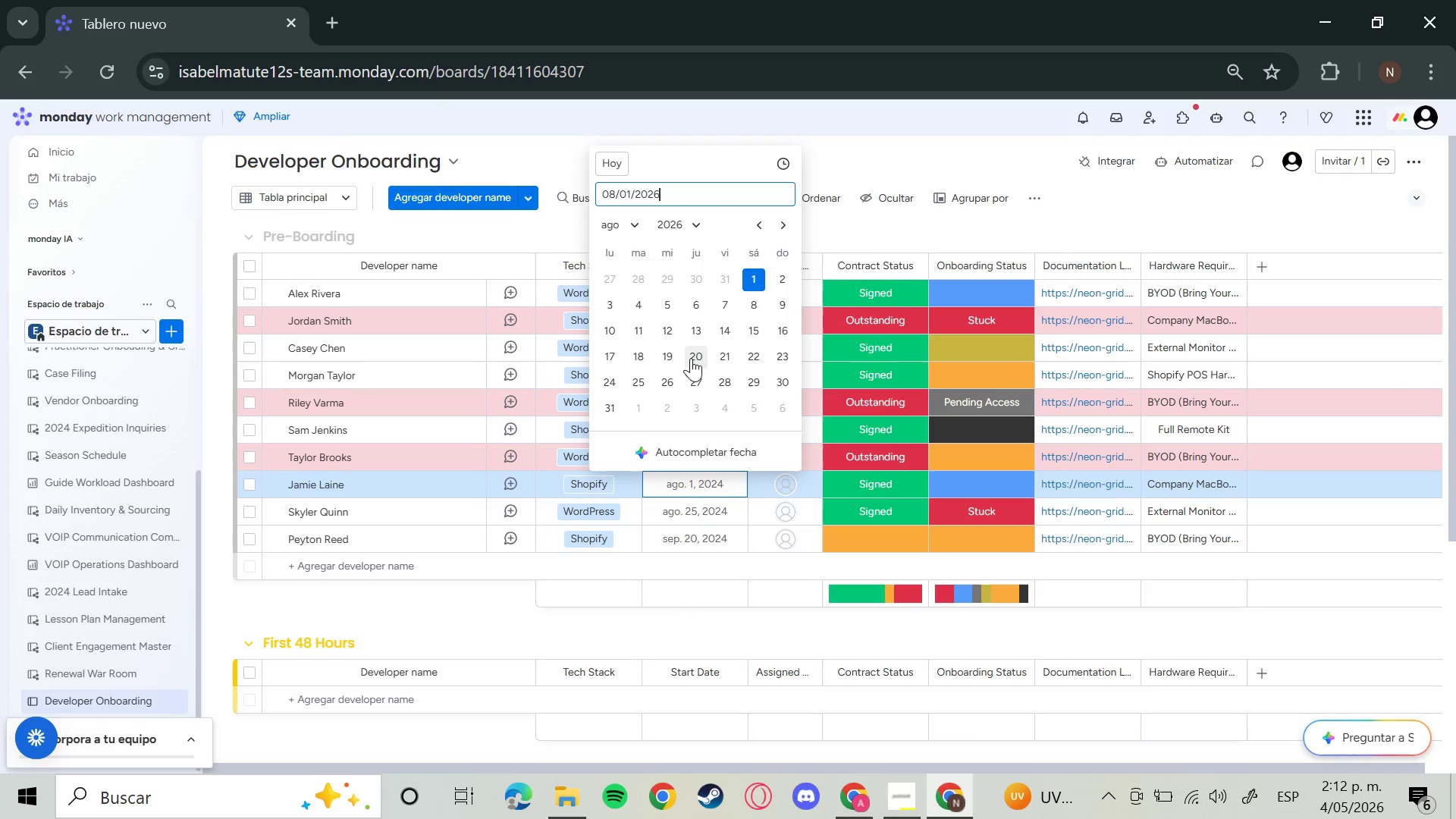 
key(6)
 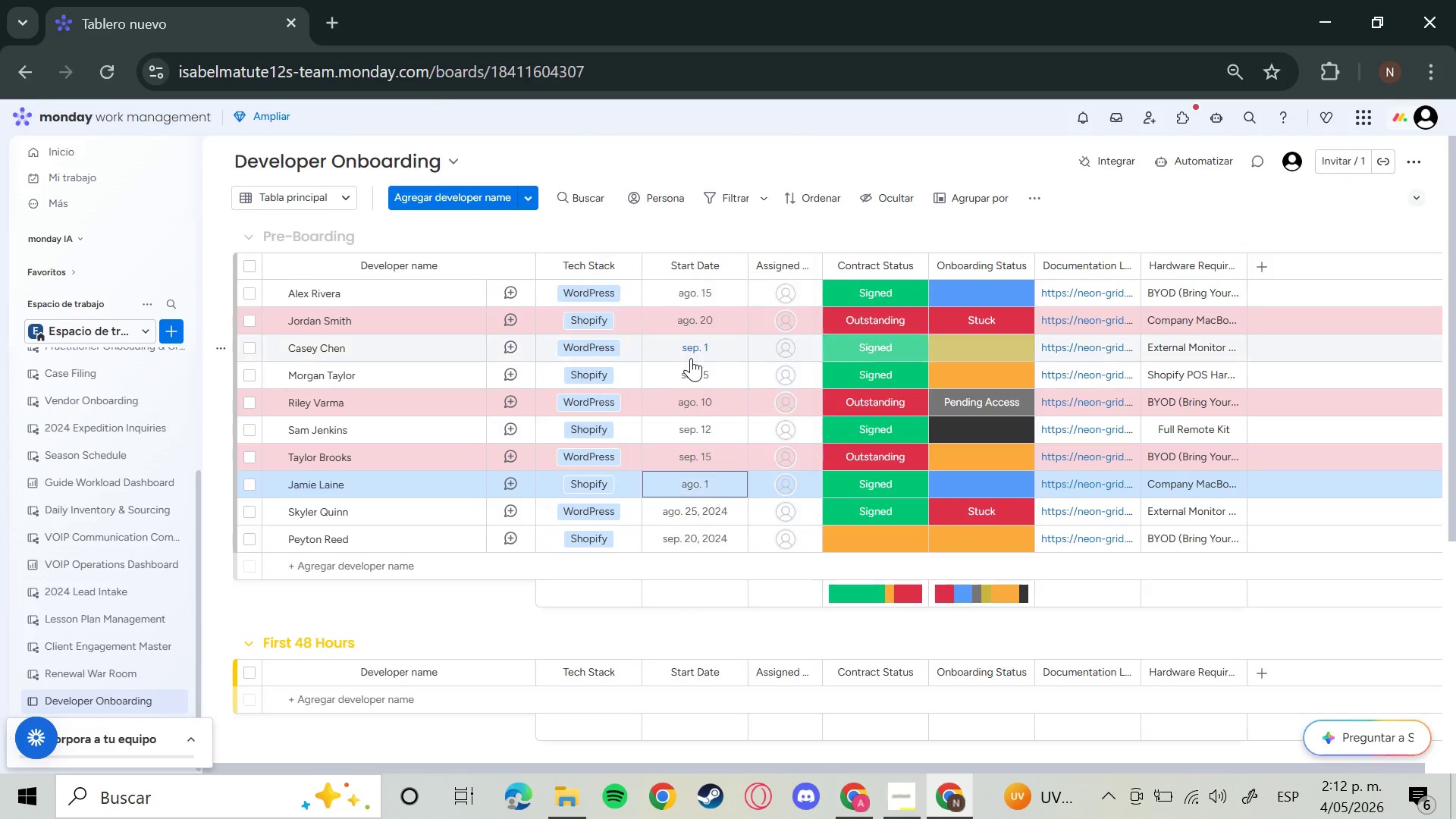 
key(Enter)
 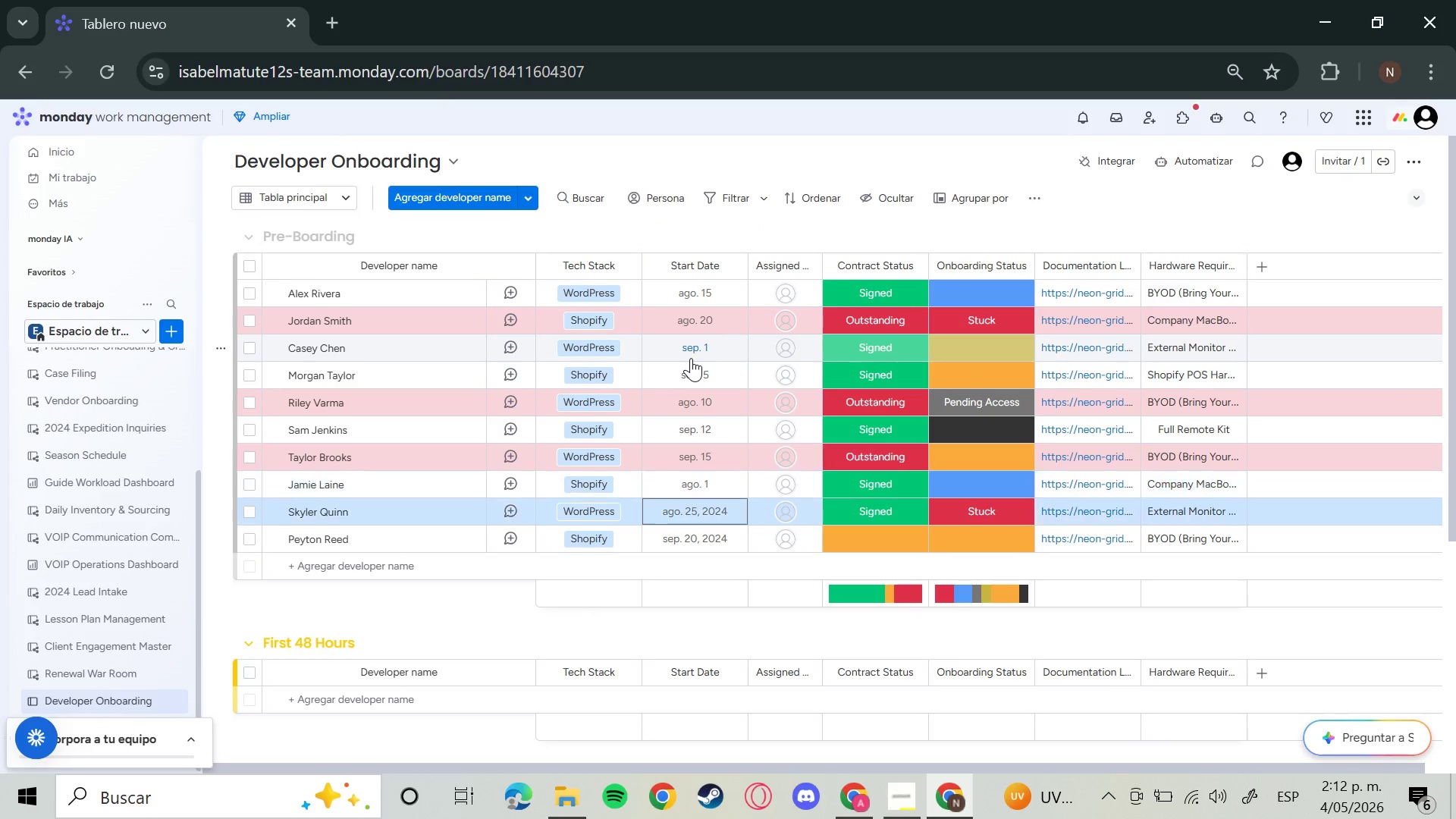 
key(ArrowDown)
 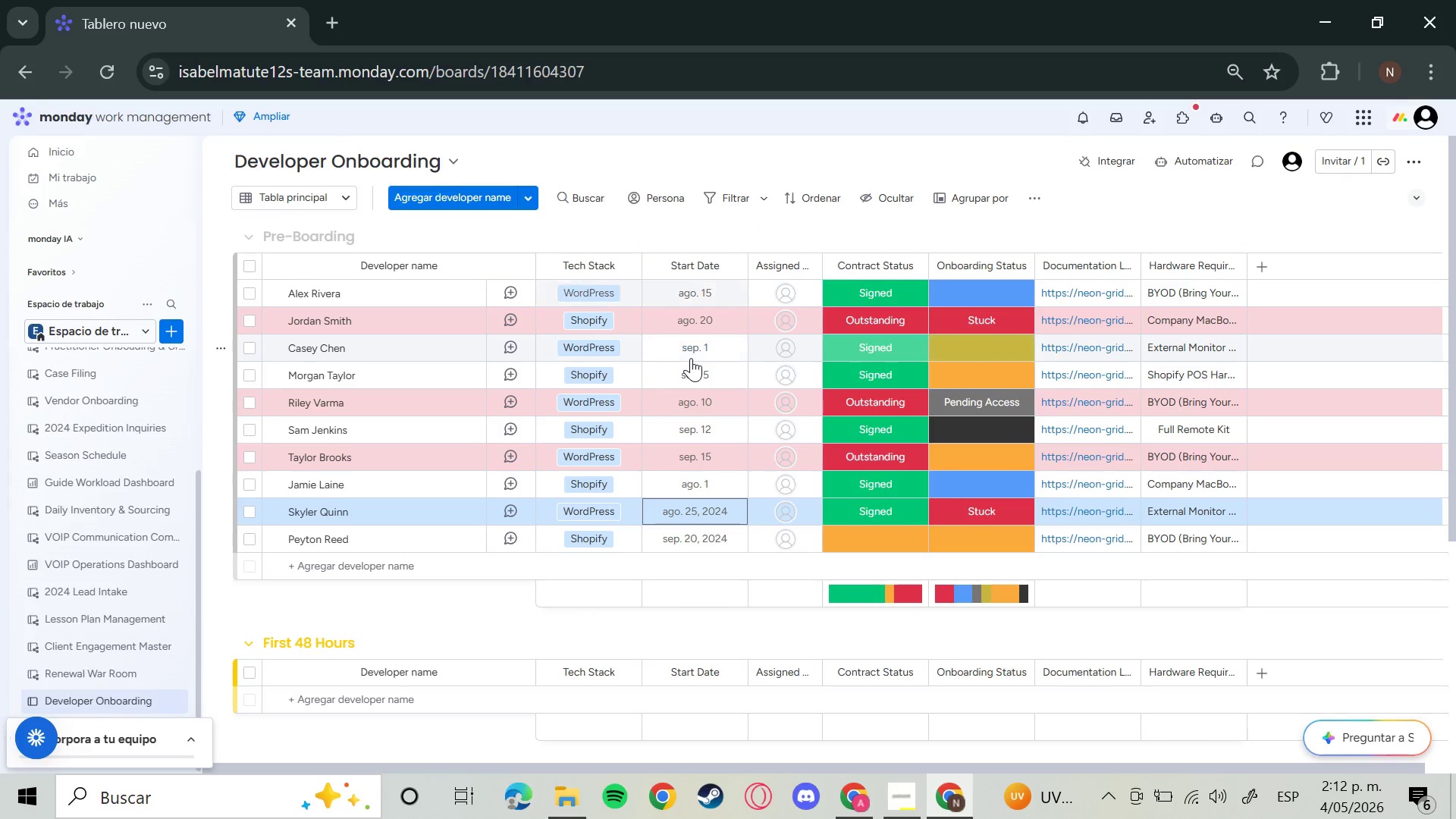 
key(Enter)
 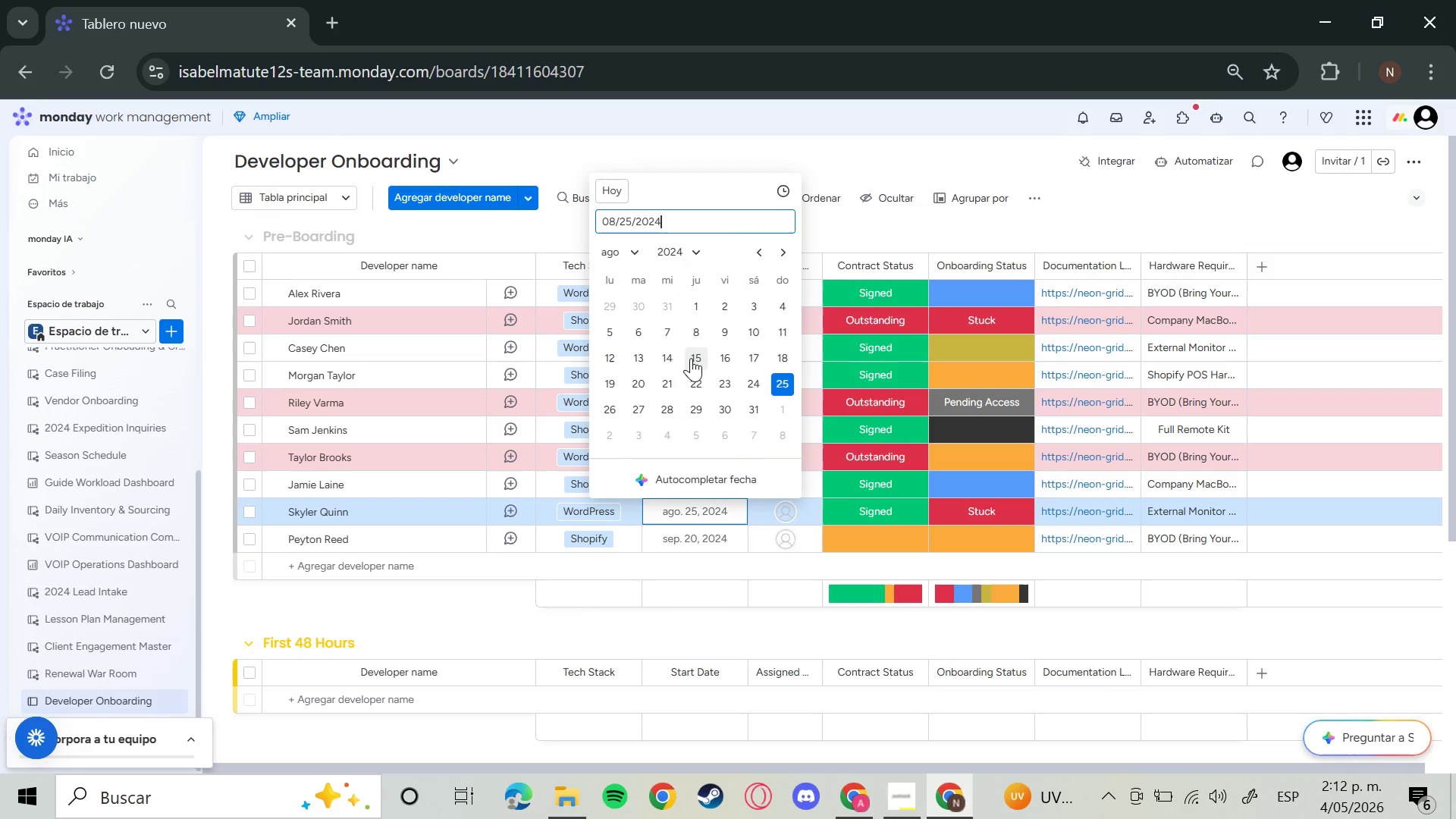 
key(ArrowRight)
 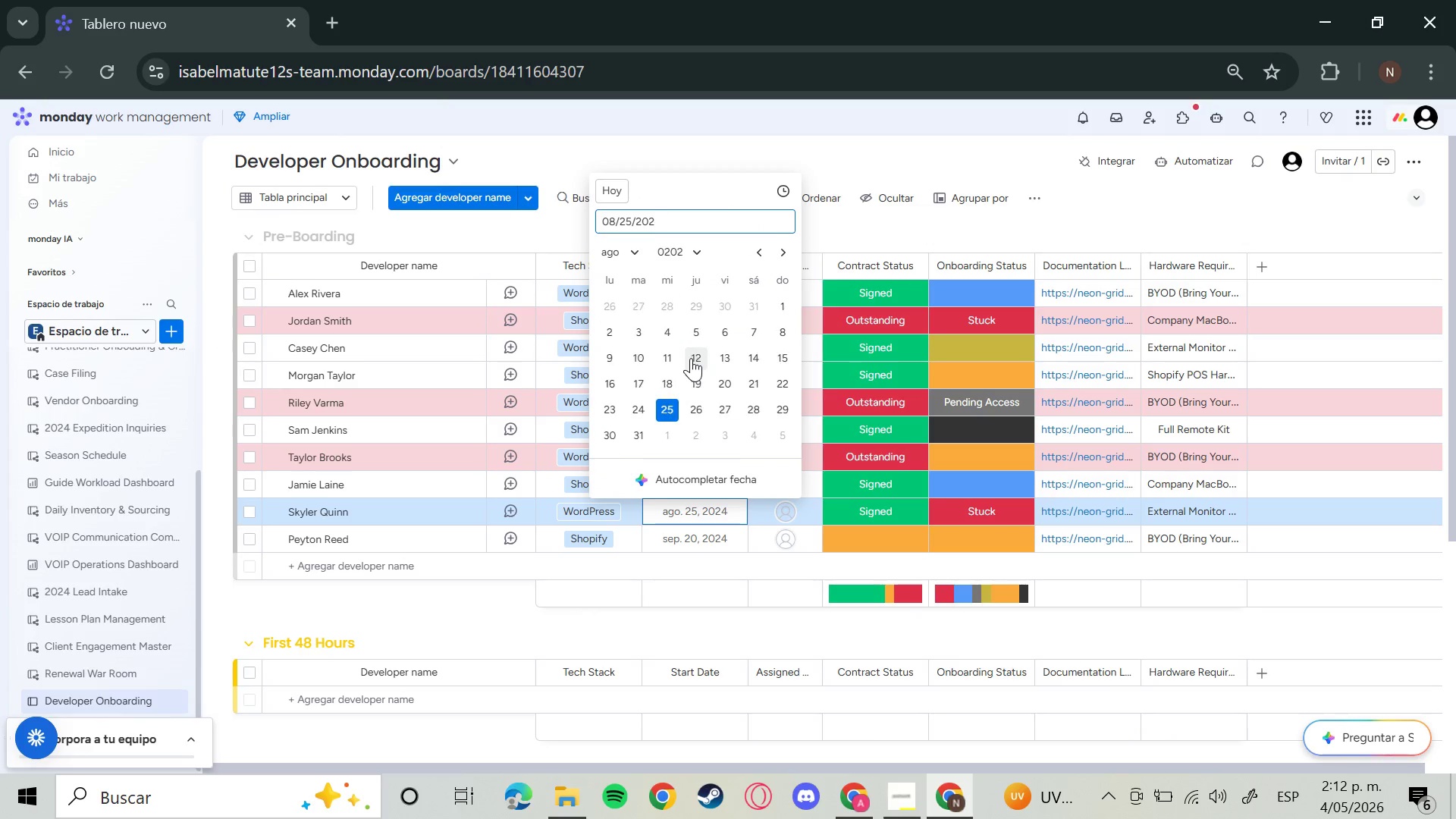 
key(Backspace)
 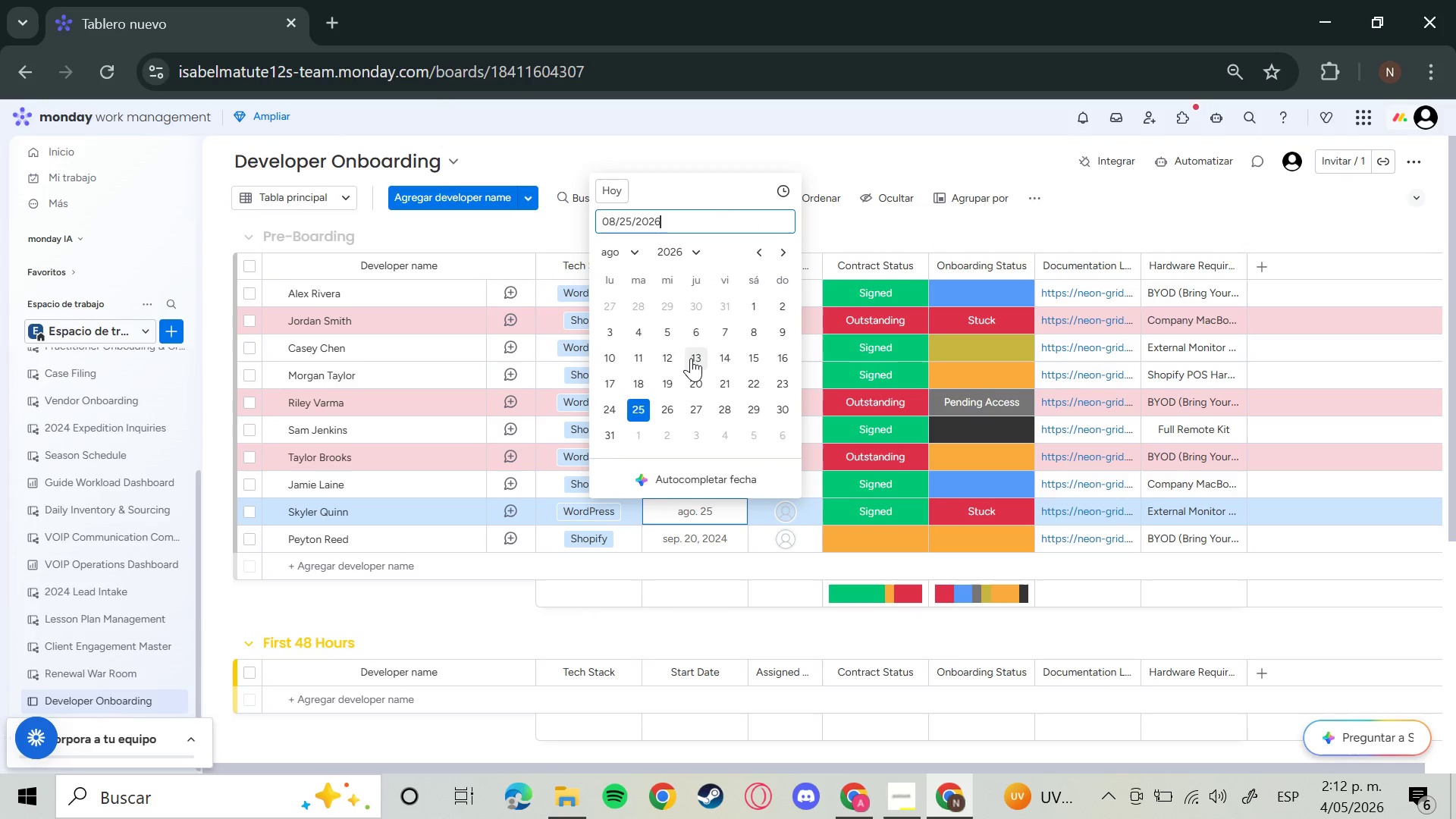 
key(6)
 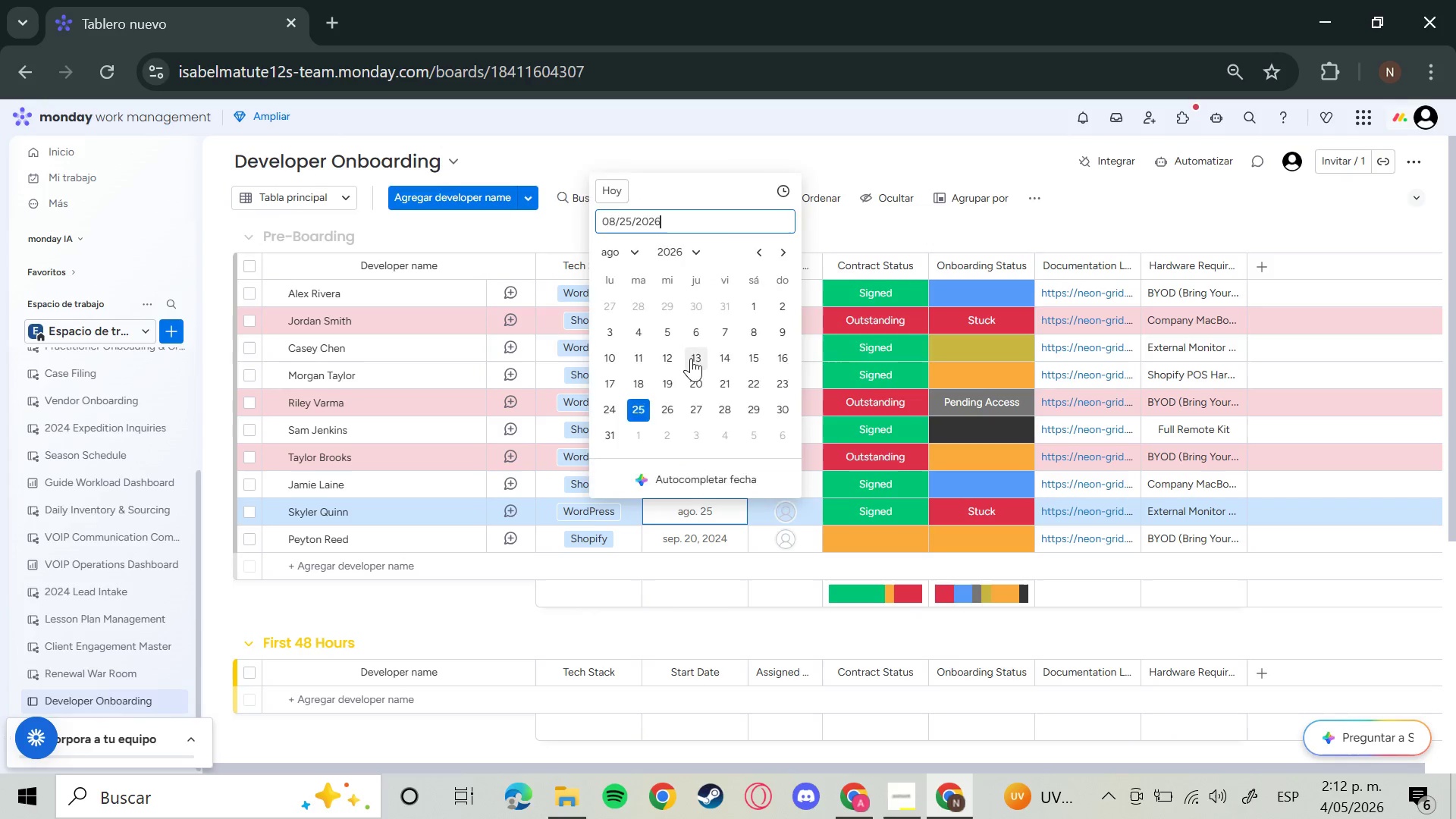 
key(Enter)
 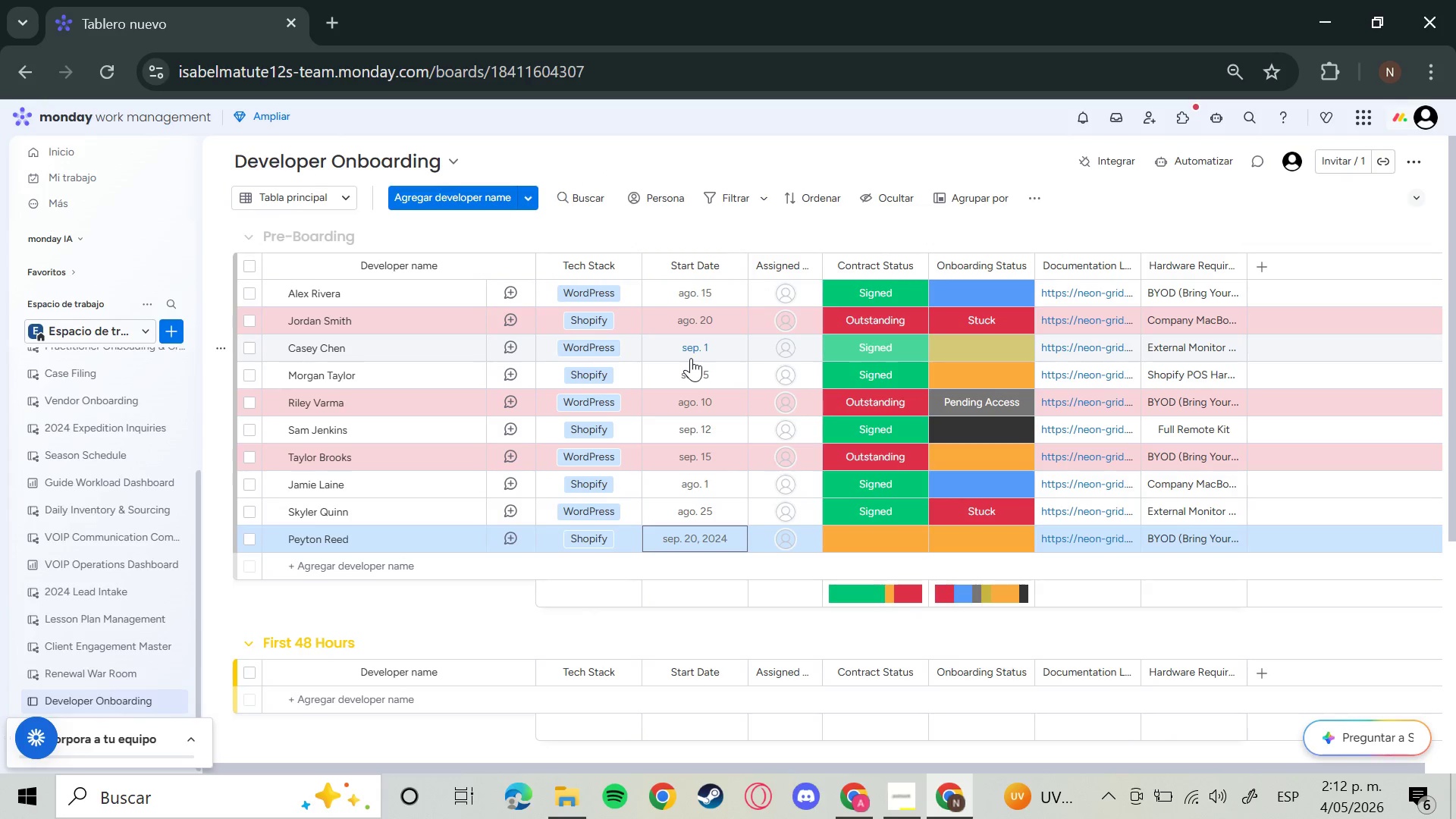 
key(ArrowDown)
 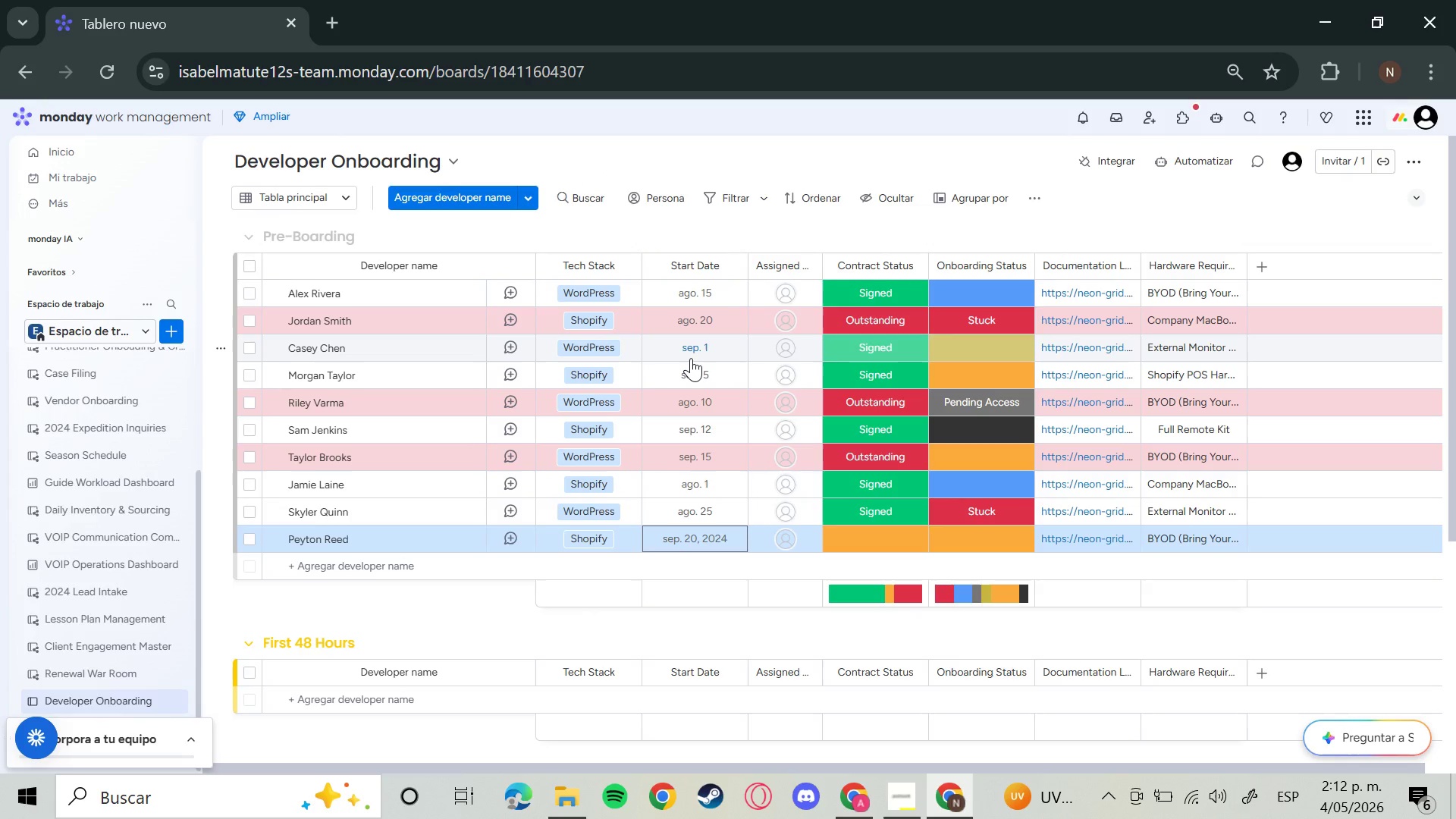 
key(Enter)
 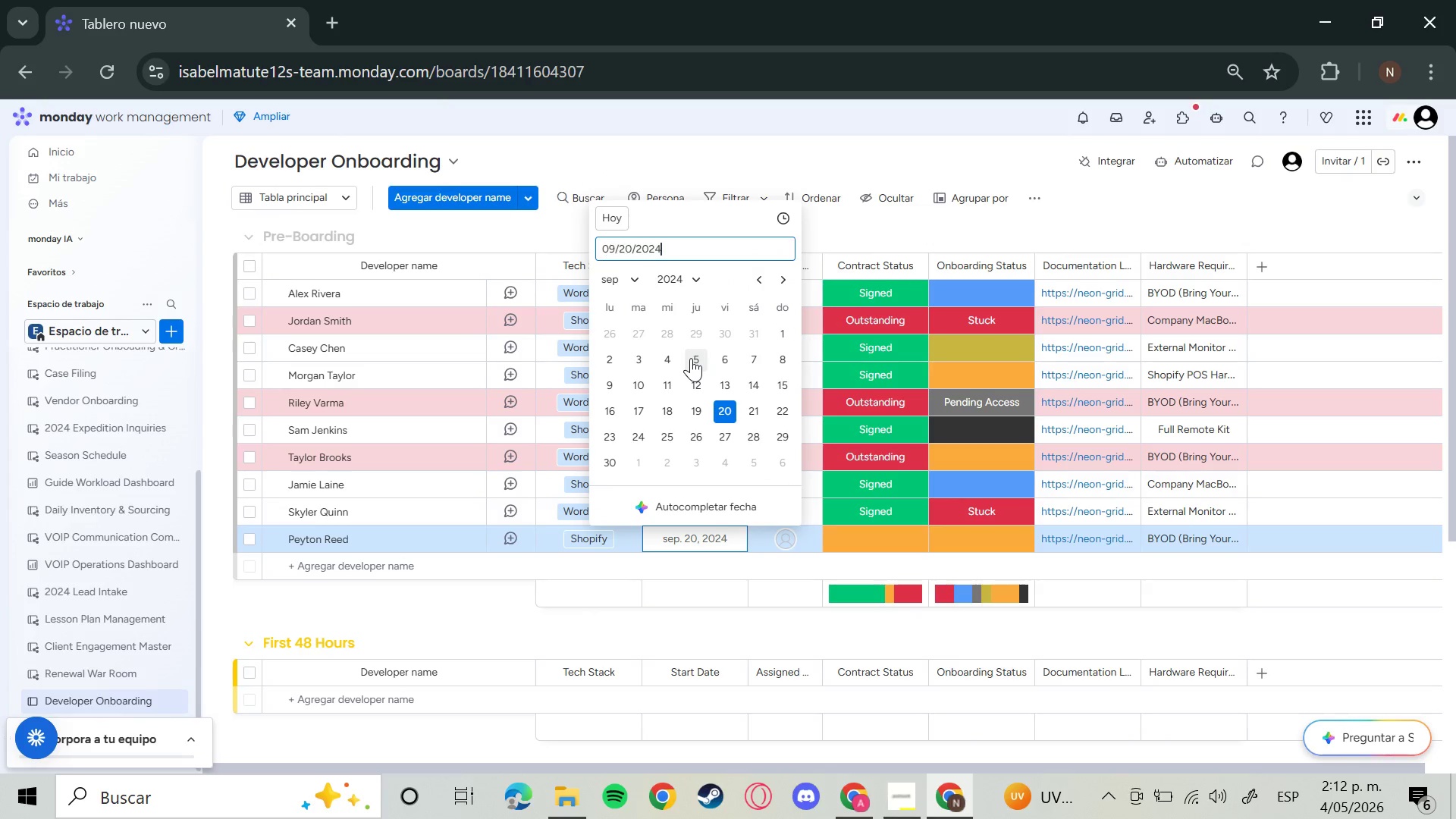 
key(ArrowRight)
 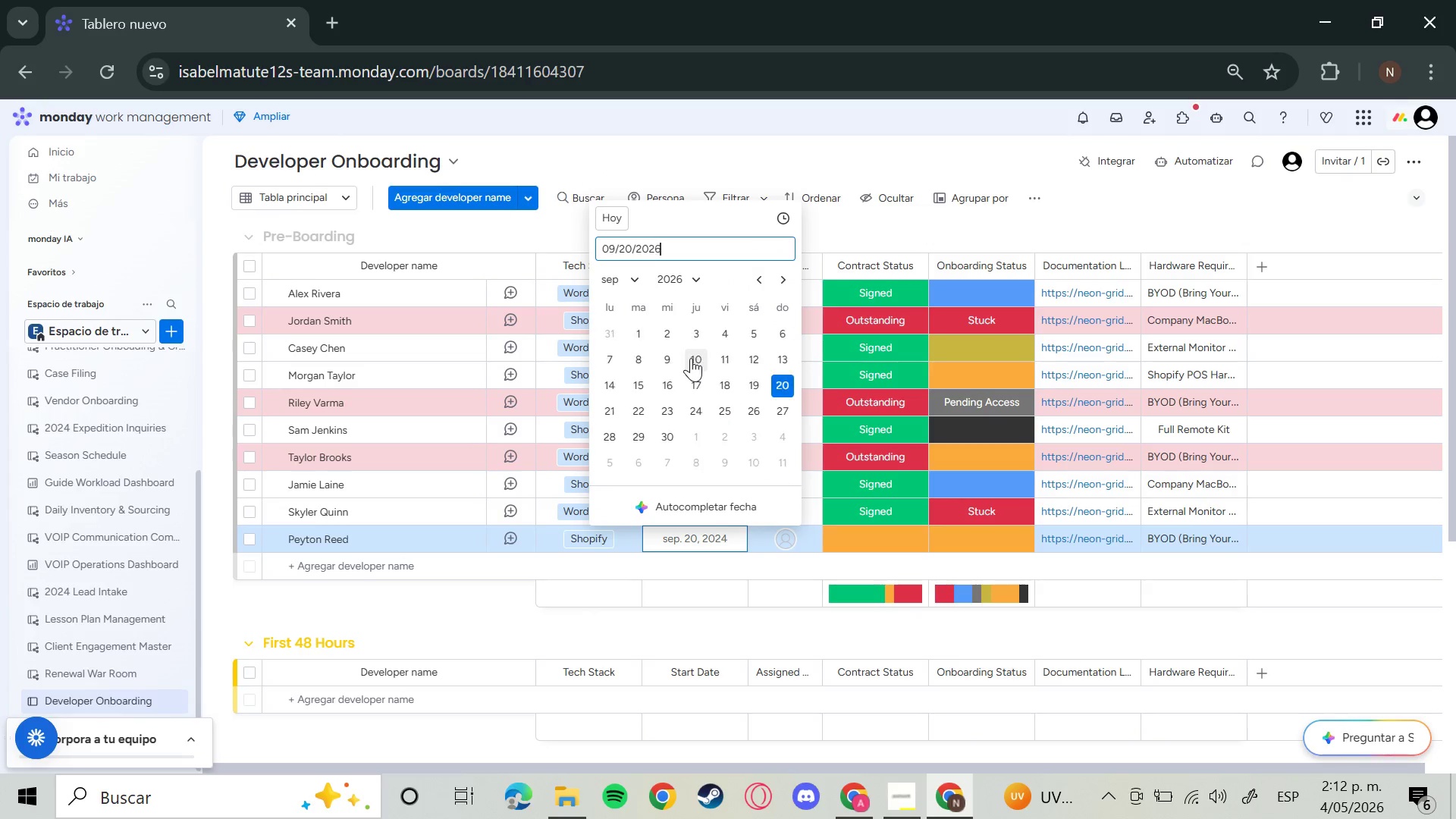 
key(Backspace)
 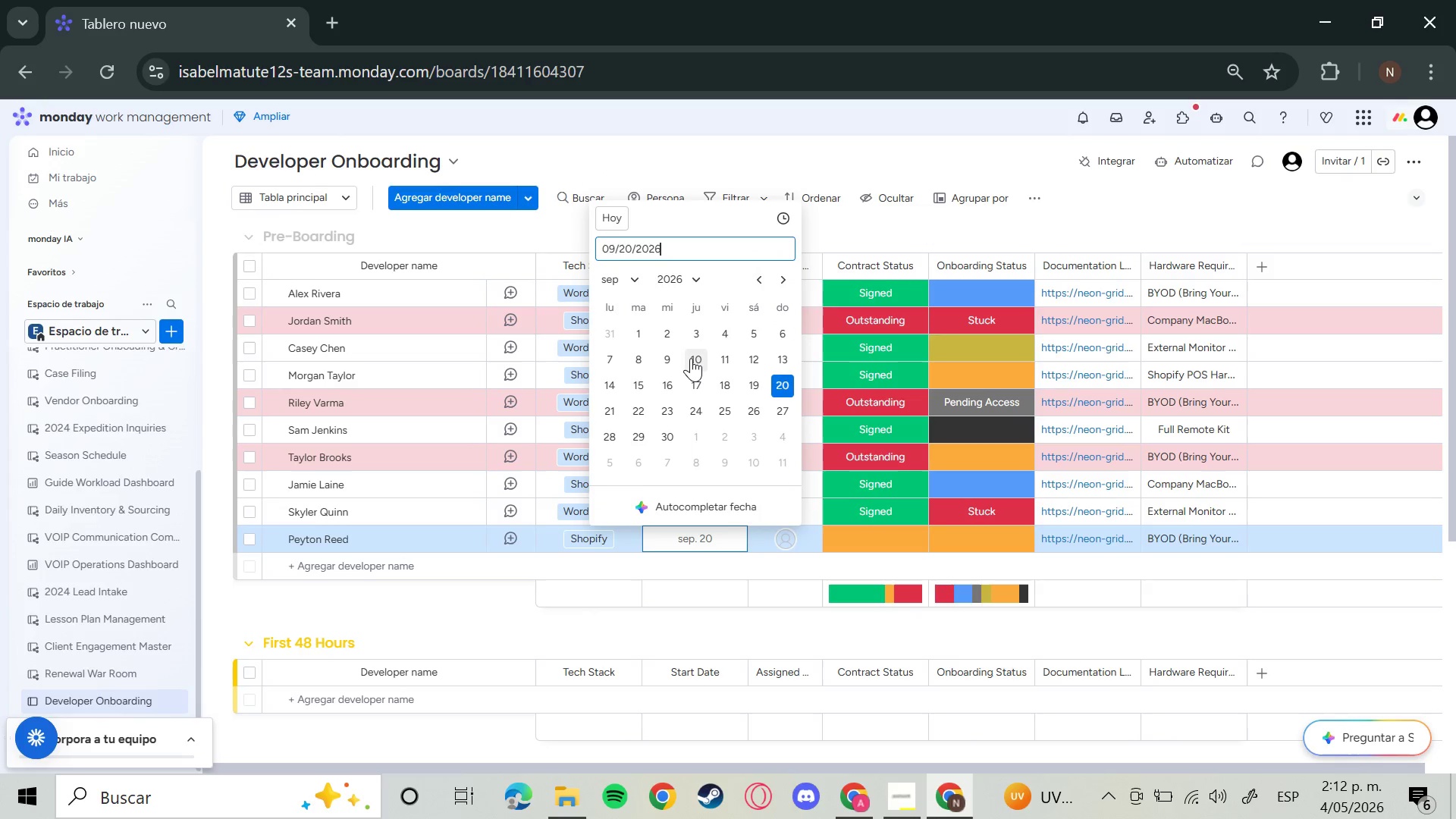 
key(6)
 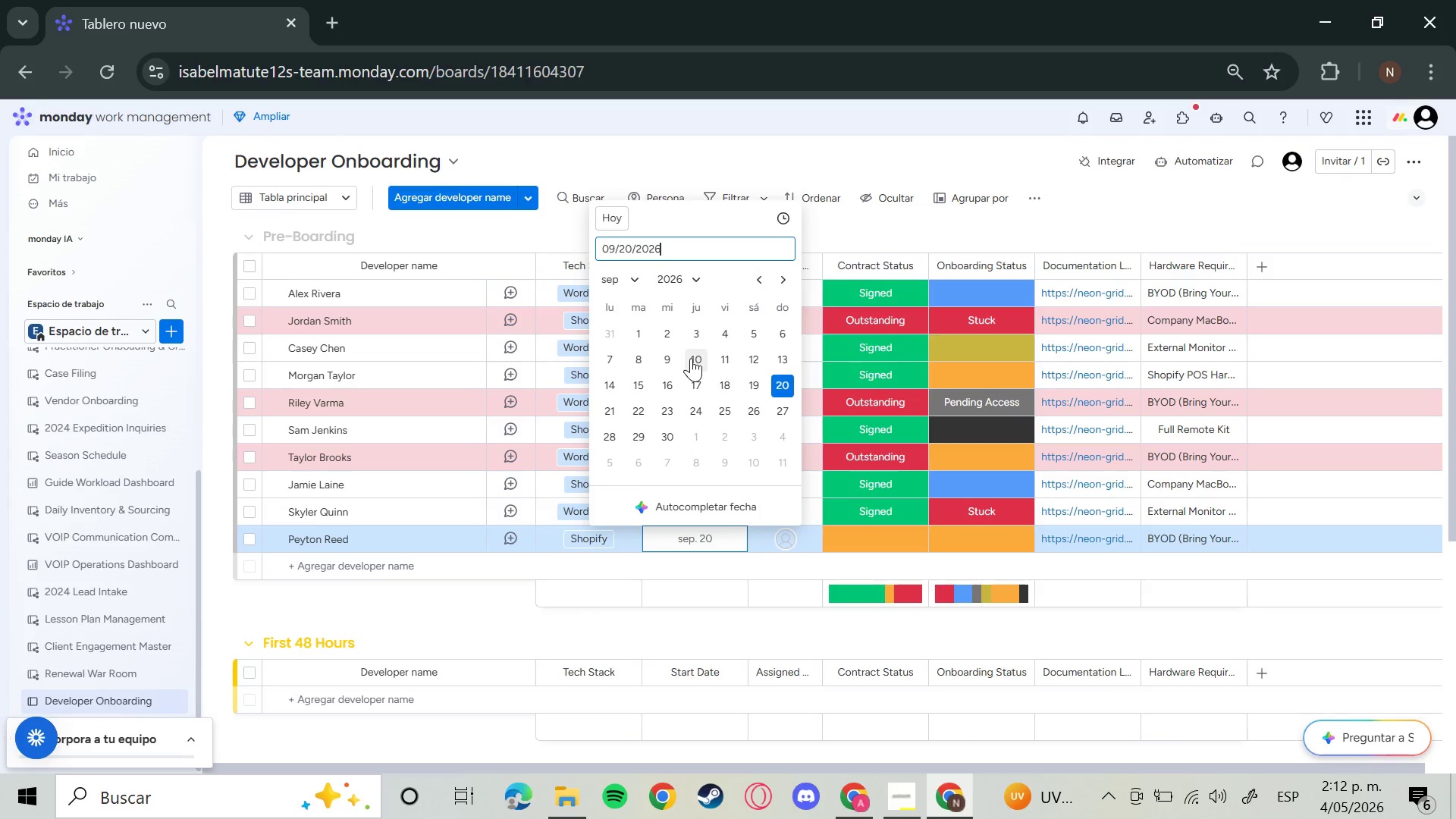 
key(Enter)
 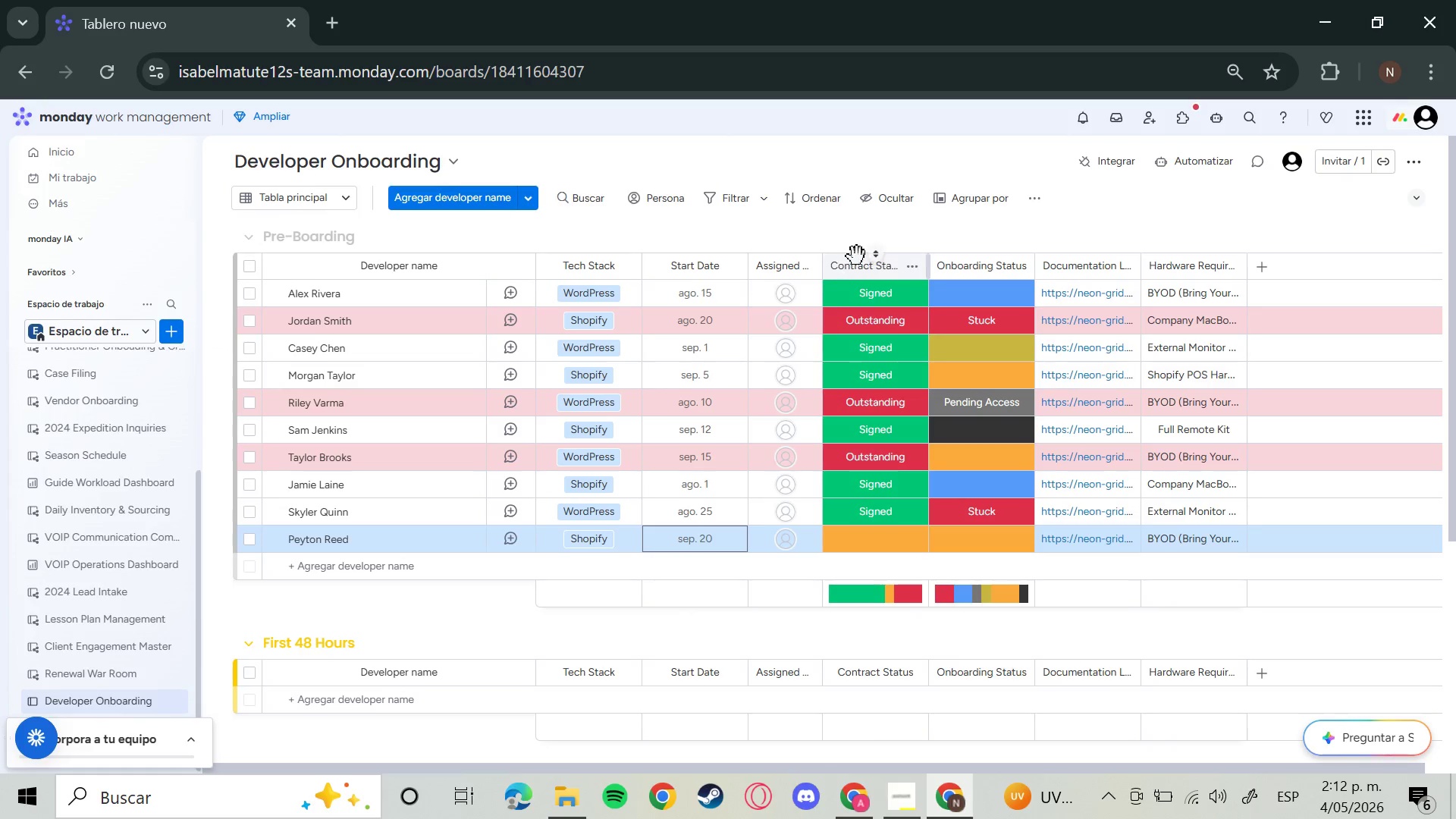 
wait(5.2)
 